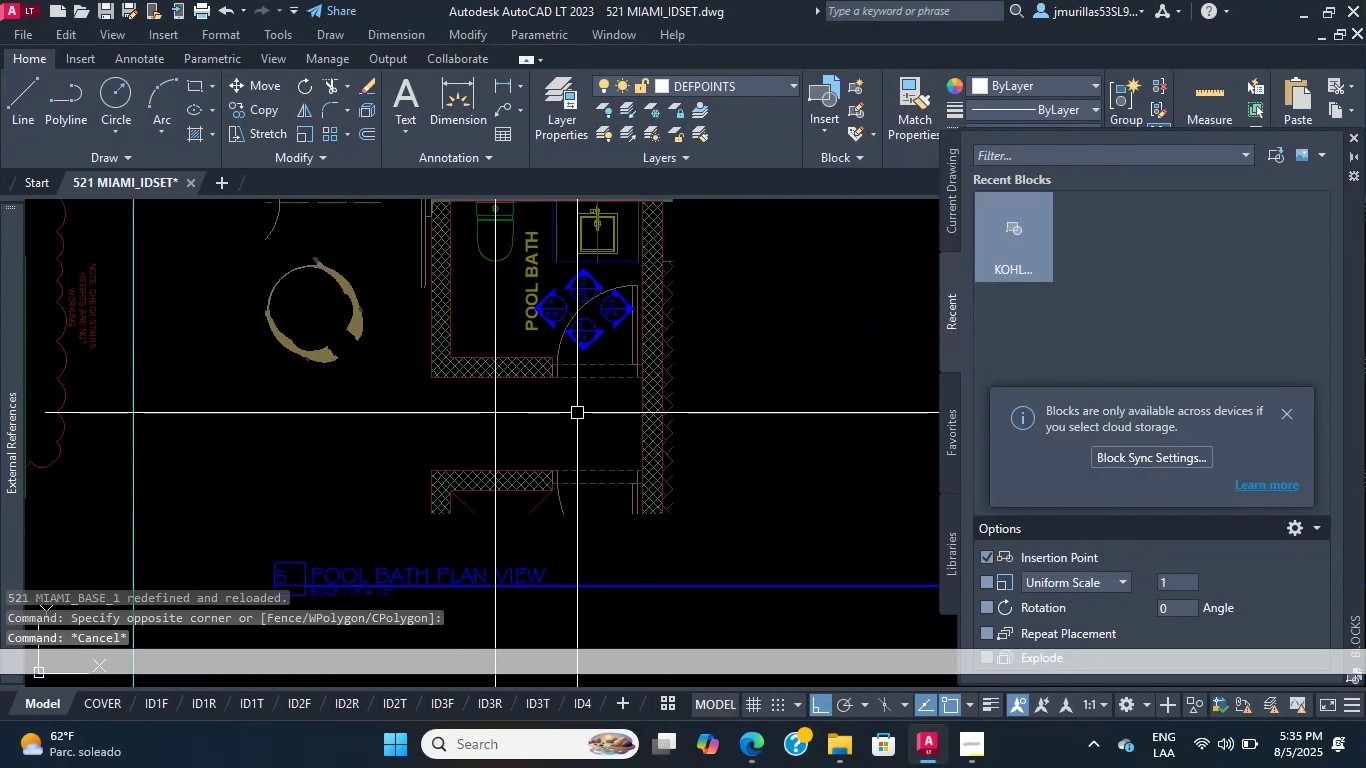 
scroll: coordinate [483, 369], scroll_direction: up, amount: 2.0
 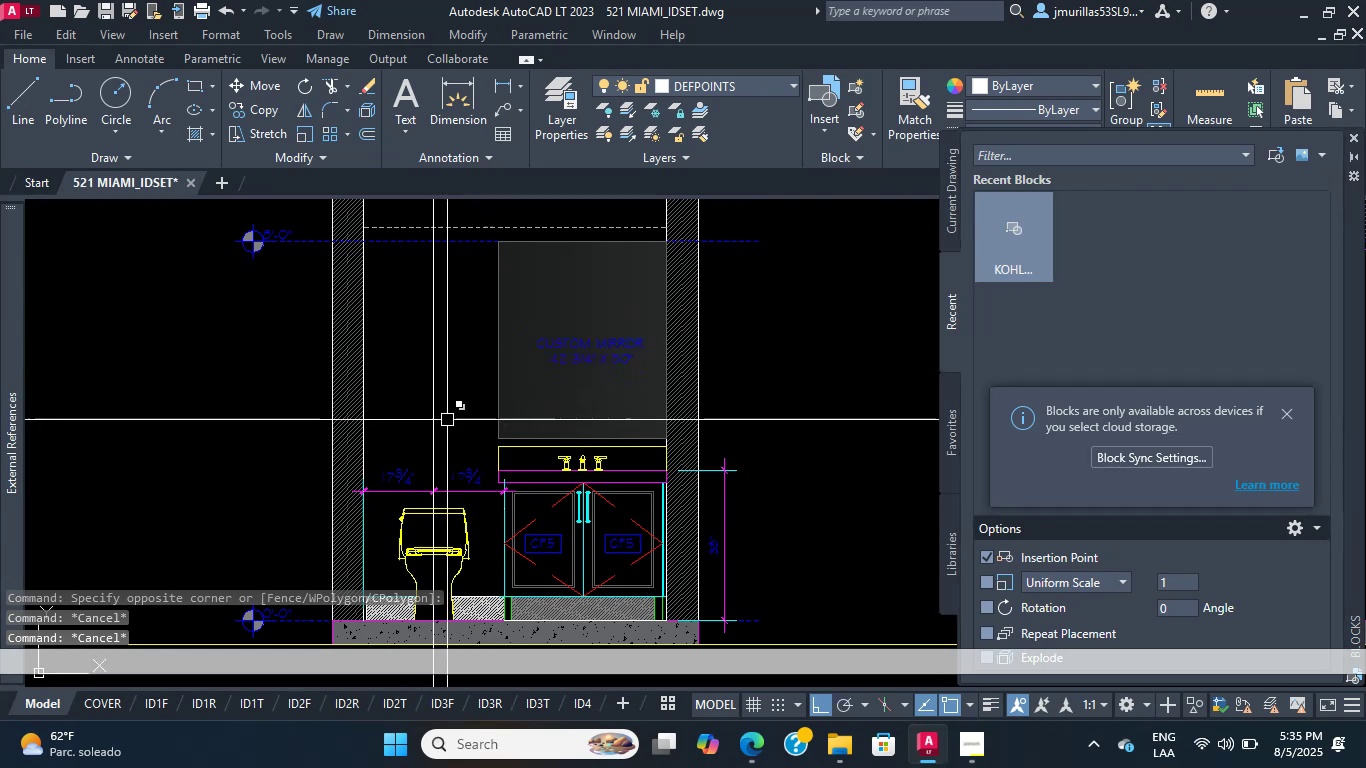 
left_click_drag(start_coordinate=[474, 353], to_coordinate=[453, 345])
 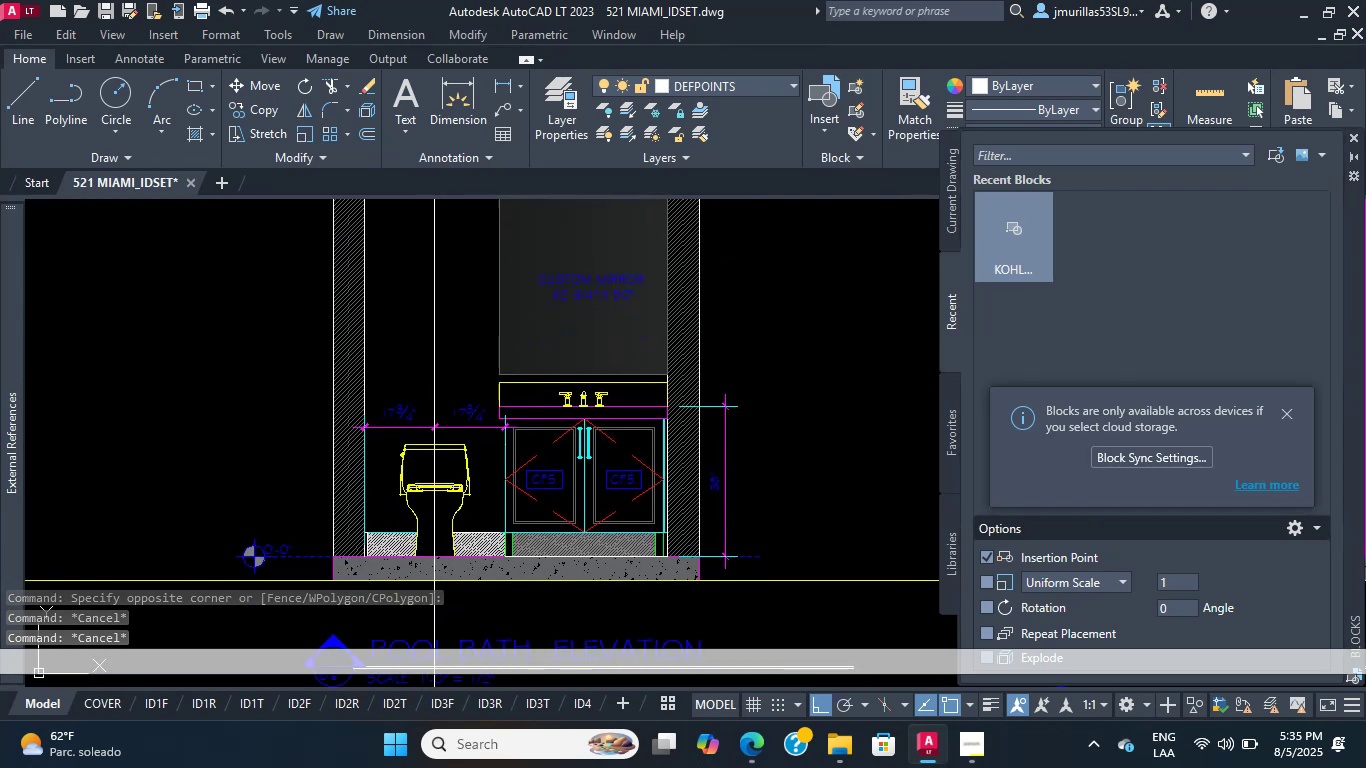 
double_click([410, 337])
 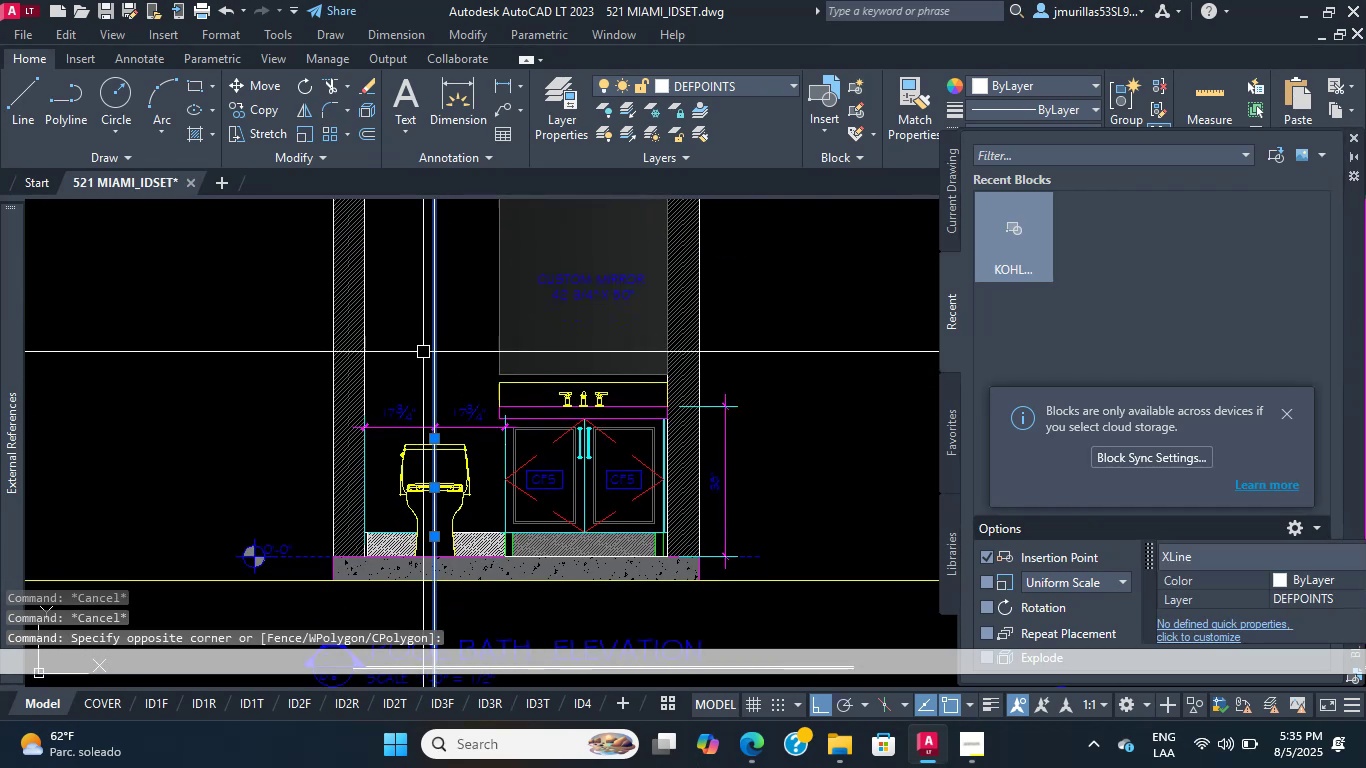 
scroll: coordinate [483, 568], scroll_direction: down, amount: 1.0
 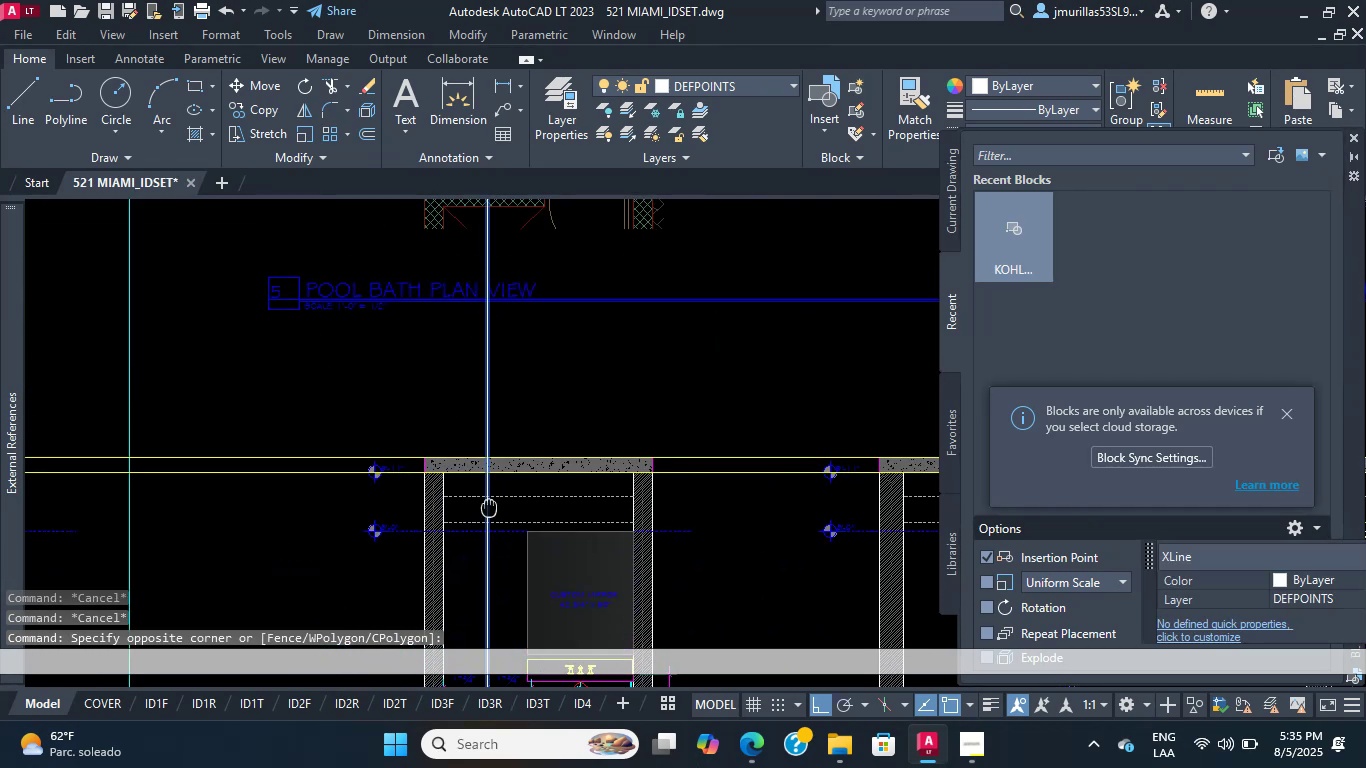 
type([Delete]DLI )
 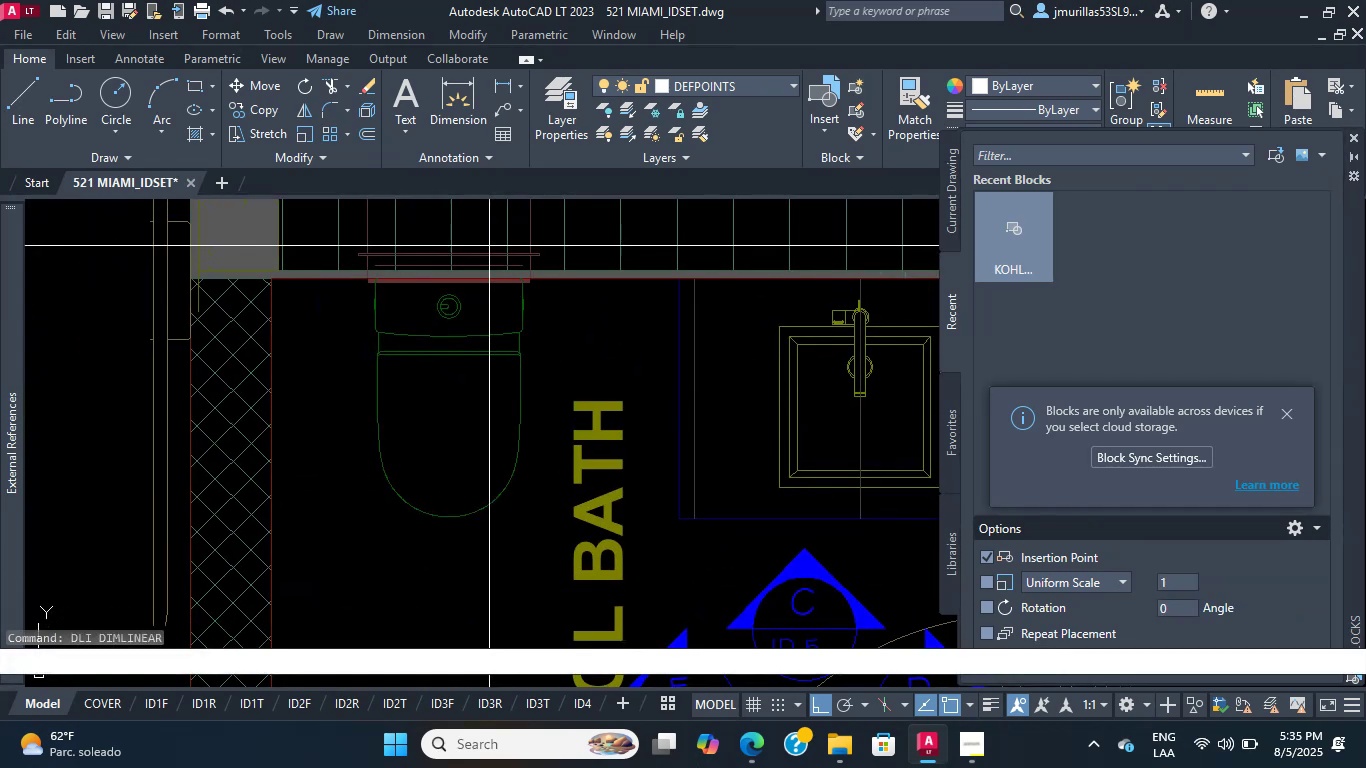 
scroll: coordinate [506, 335], scroll_direction: down, amount: 1.0
 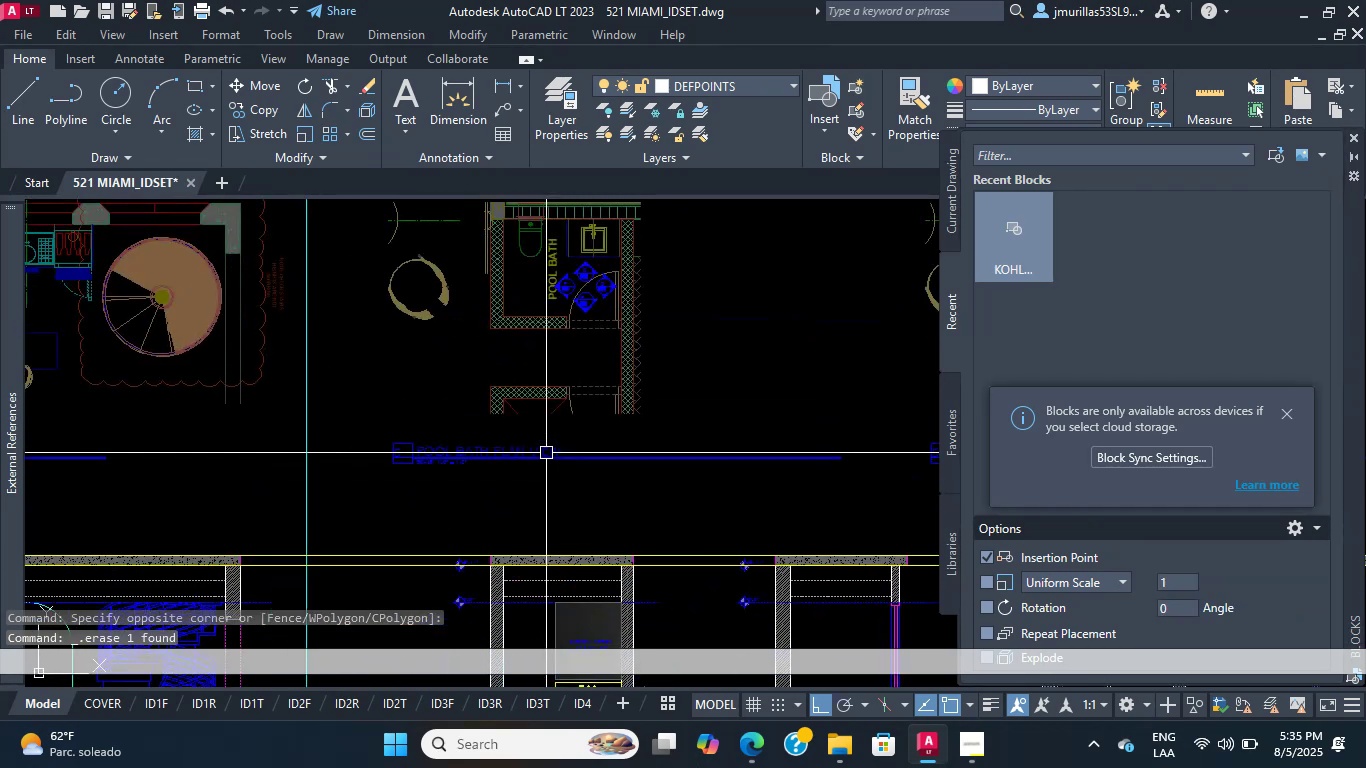 
scroll: coordinate [457, 317], scroll_direction: up, amount: 9.0
 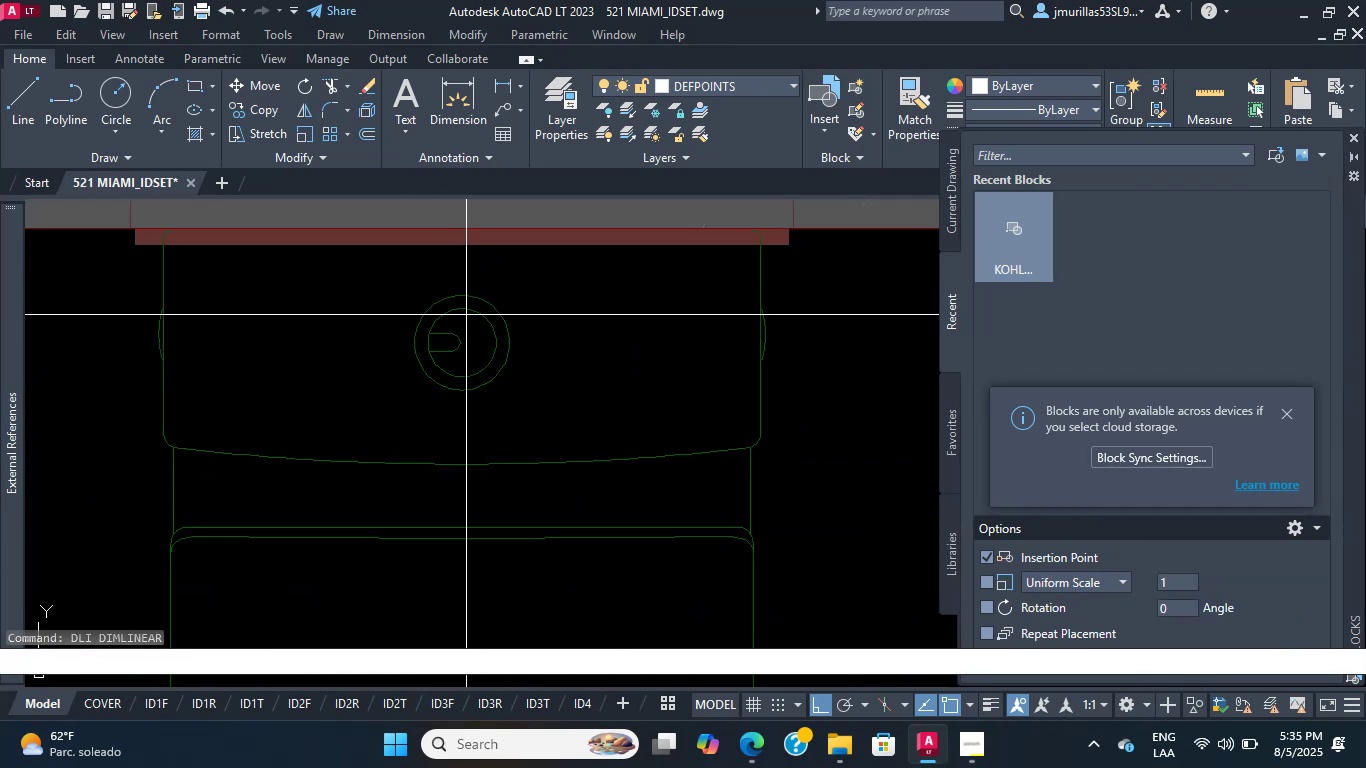 
left_click([465, 308])
 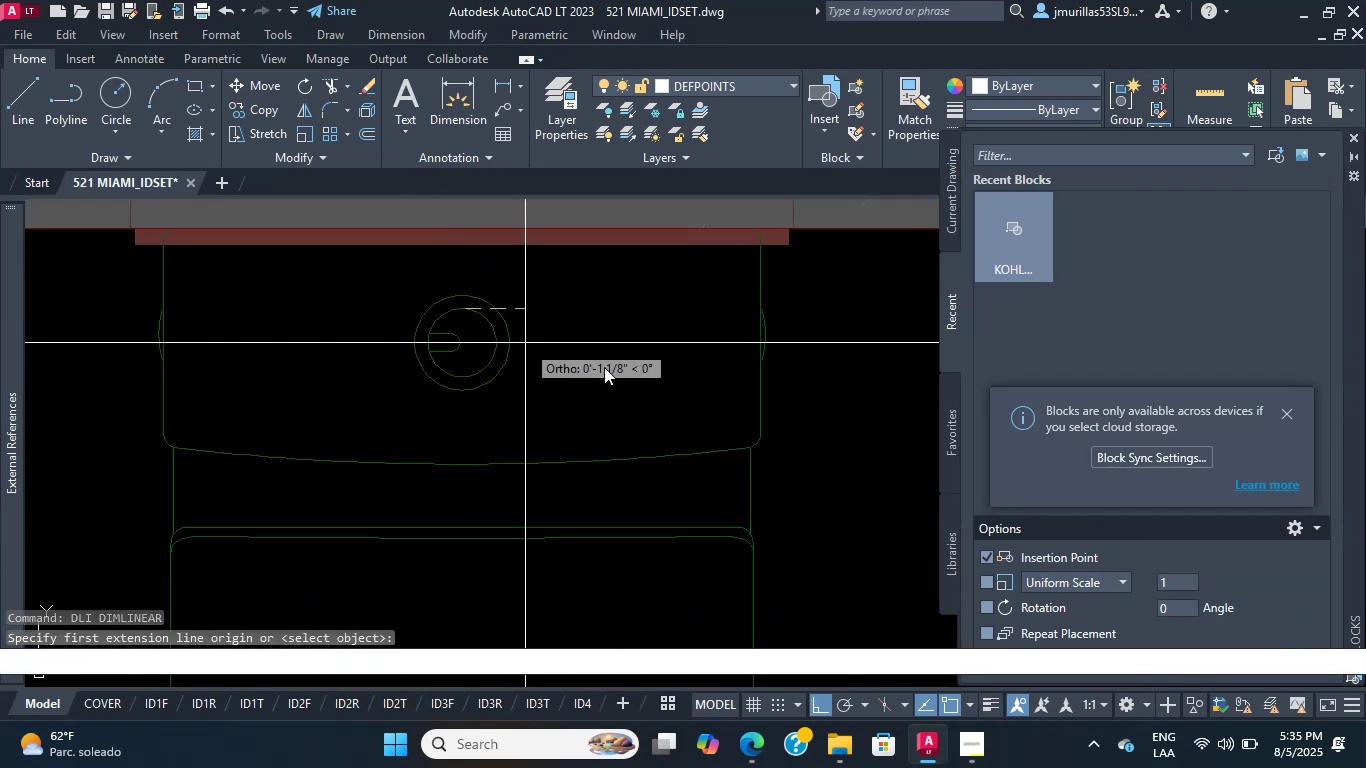 
scroll: coordinate [504, 397], scroll_direction: down, amount: 3.0
 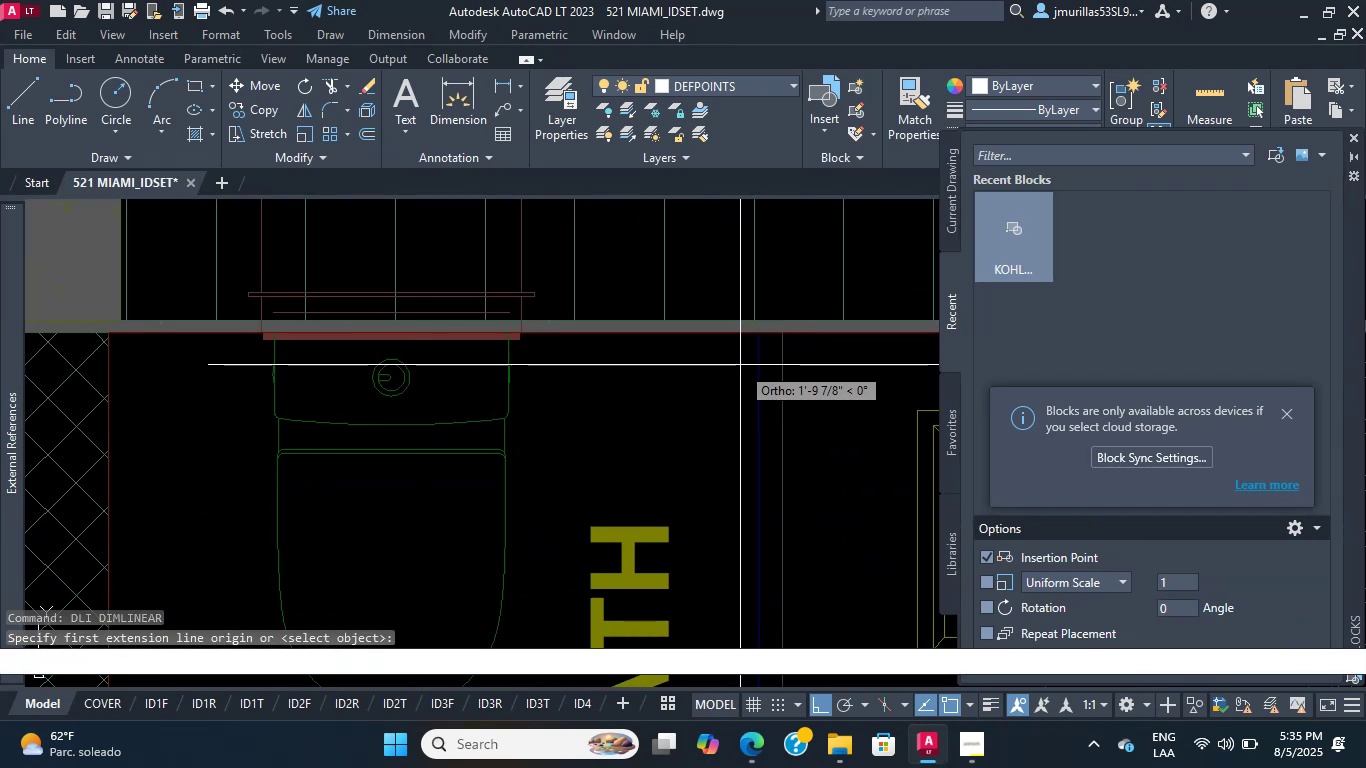 
left_click([755, 364])
 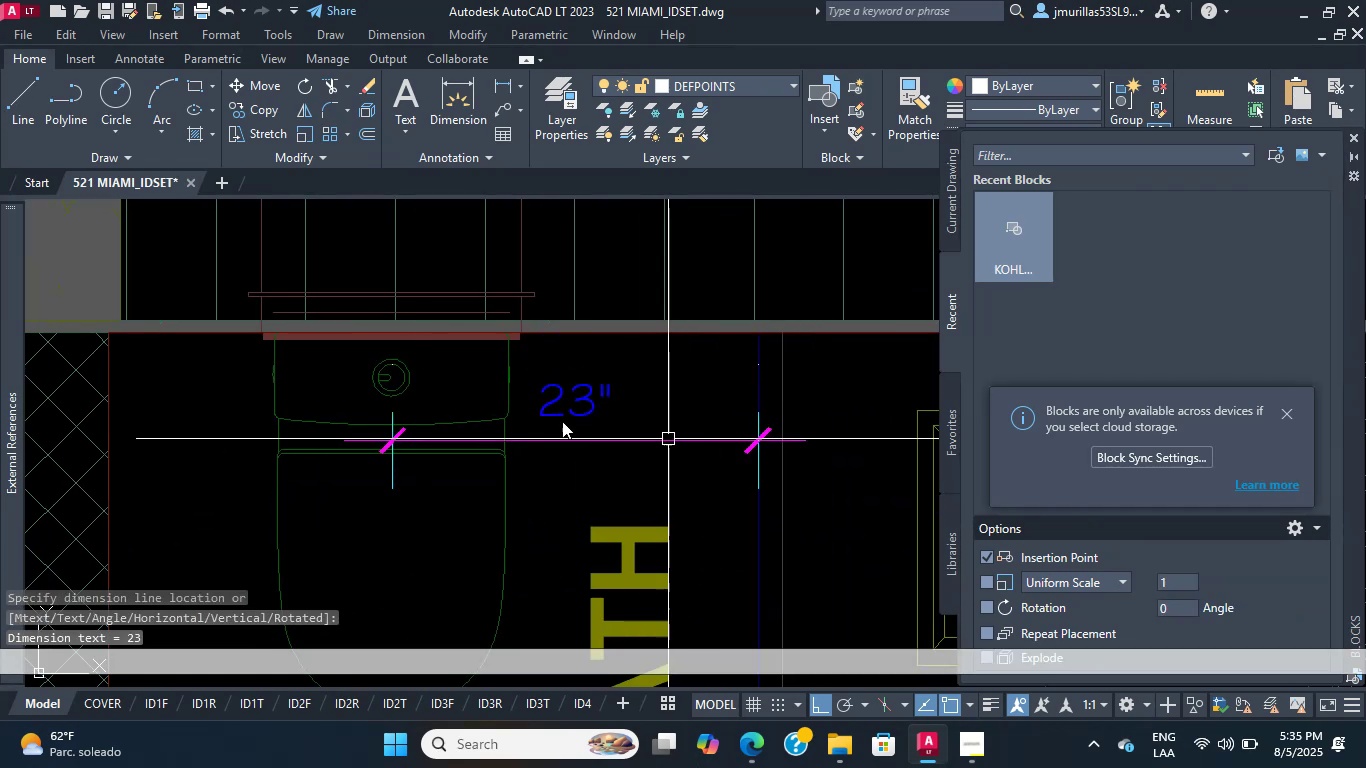 
left_click_drag(start_coordinate=[555, 387], to_coordinate=[562, 380])
 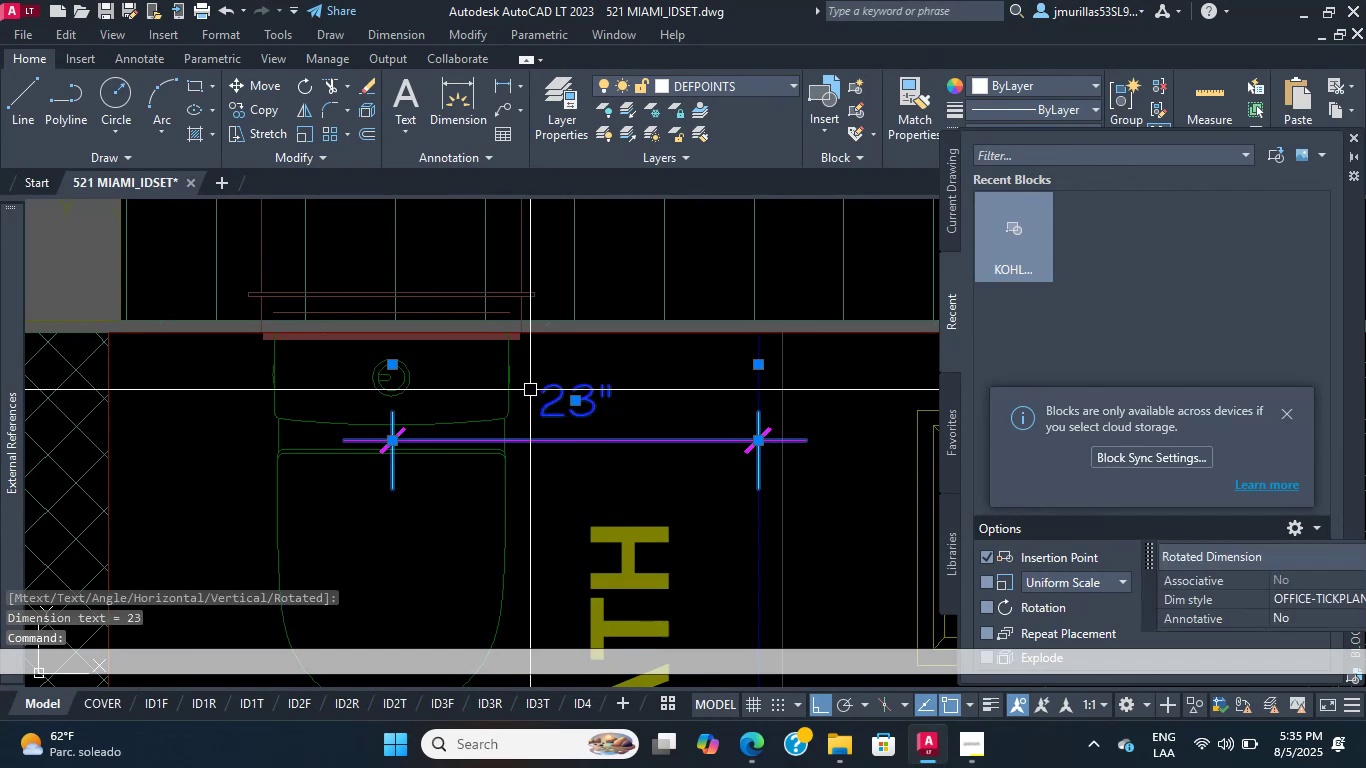 
scroll: coordinate [447, 378], scroll_direction: up, amount: 2.0
 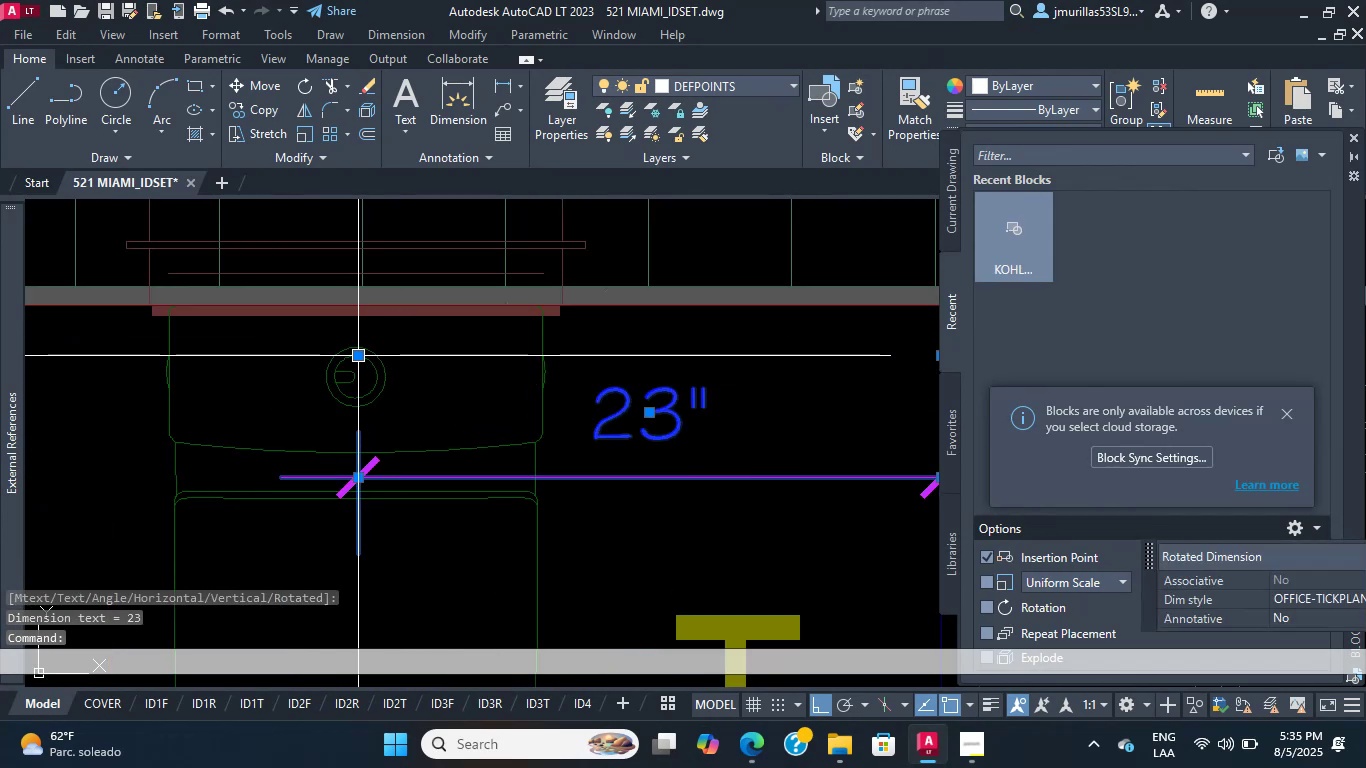 
left_click([353, 354])
 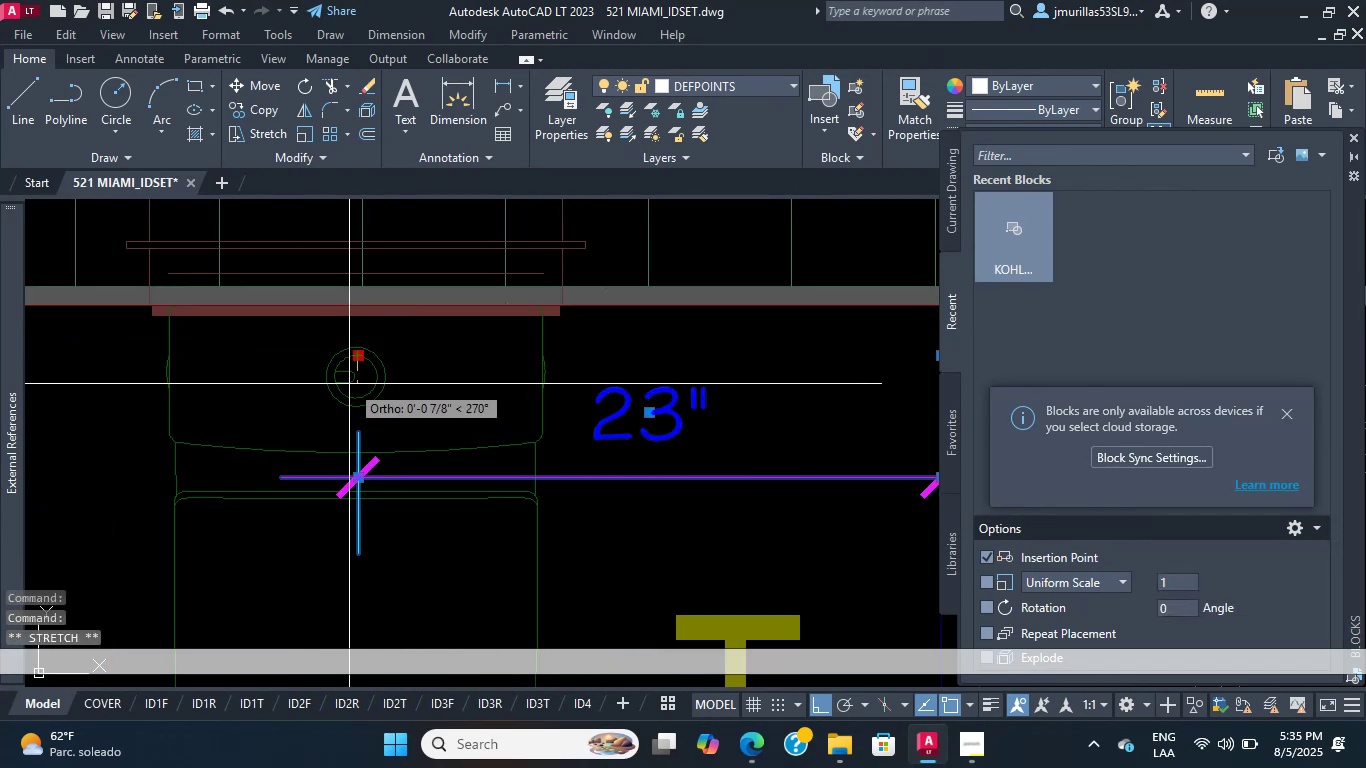 
scroll: coordinate [359, 409], scroll_direction: up, amount: 1.0
 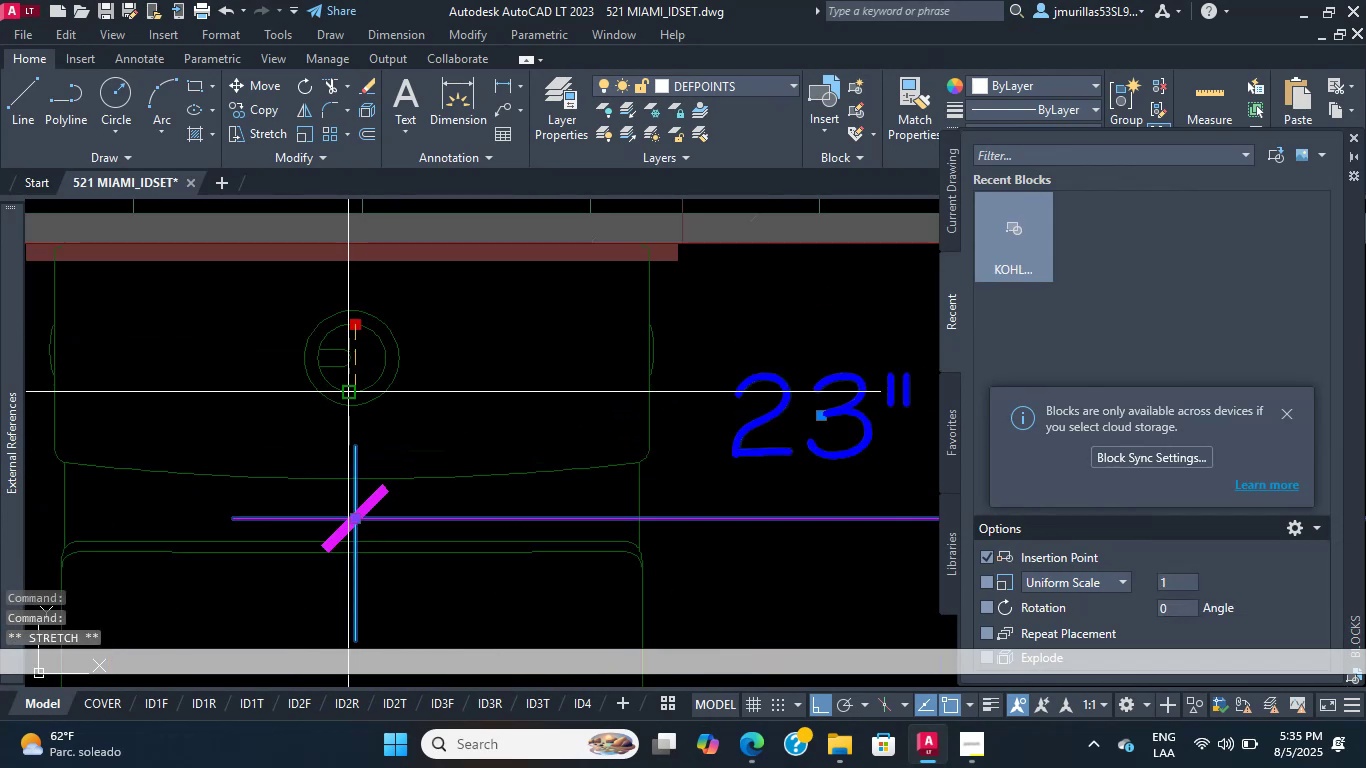 
left_click([354, 393])
 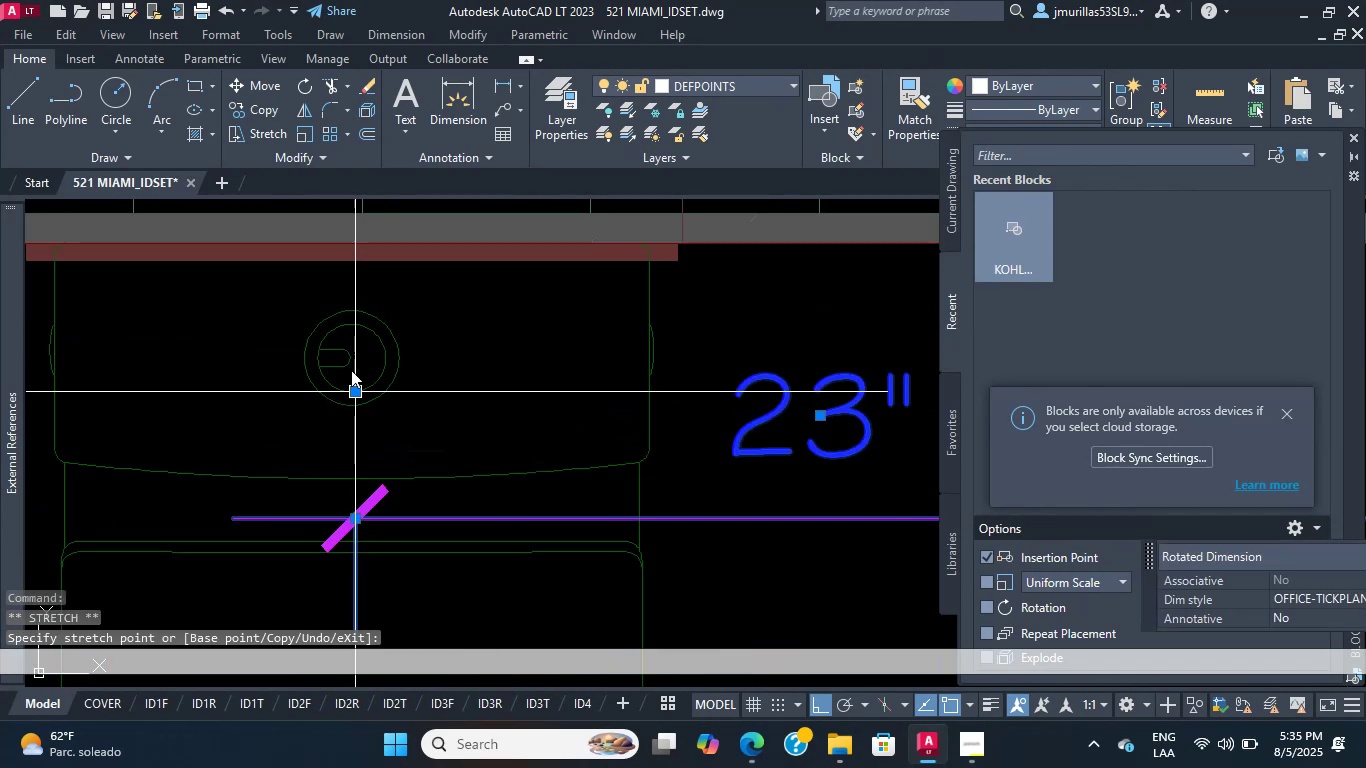 
scroll: coordinate [468, 413], scroll_direction: down, amount: 22.0
 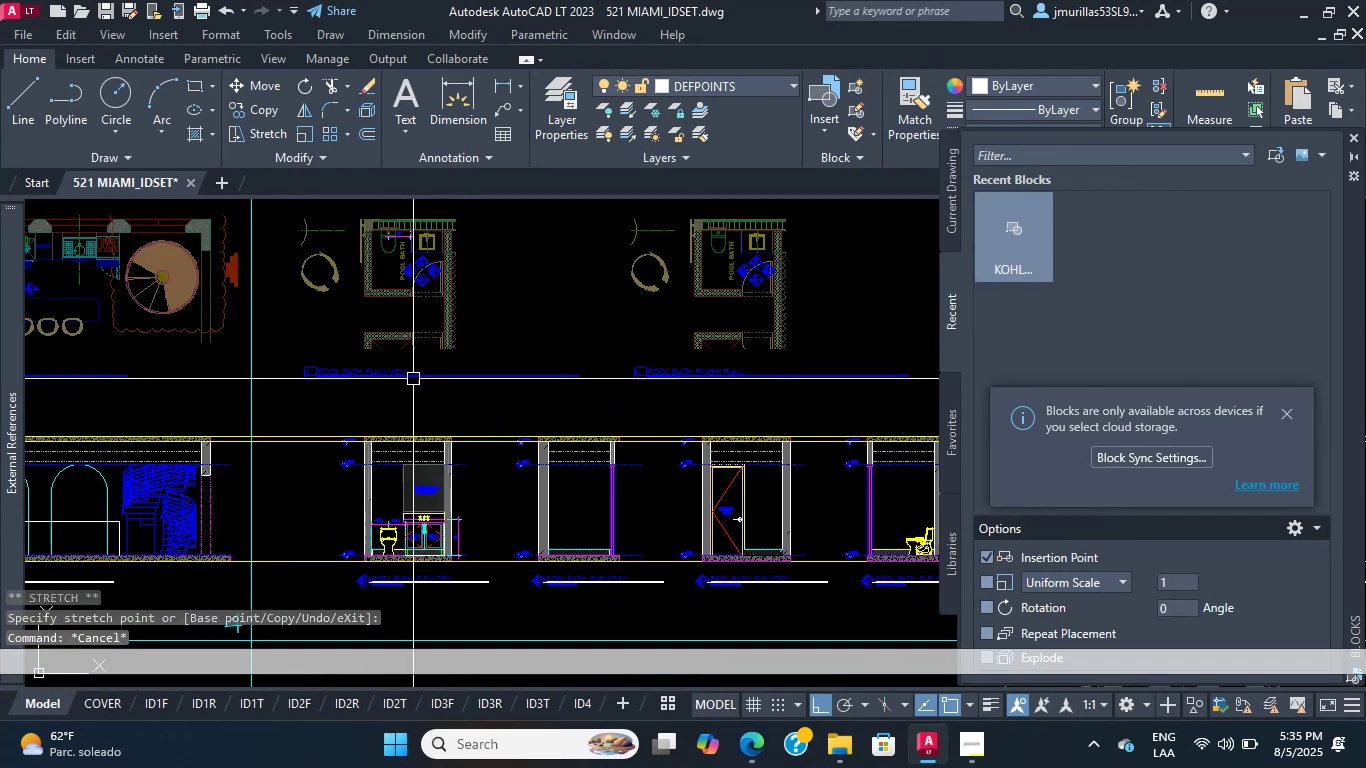 
key(Escape)
type(XL V )
 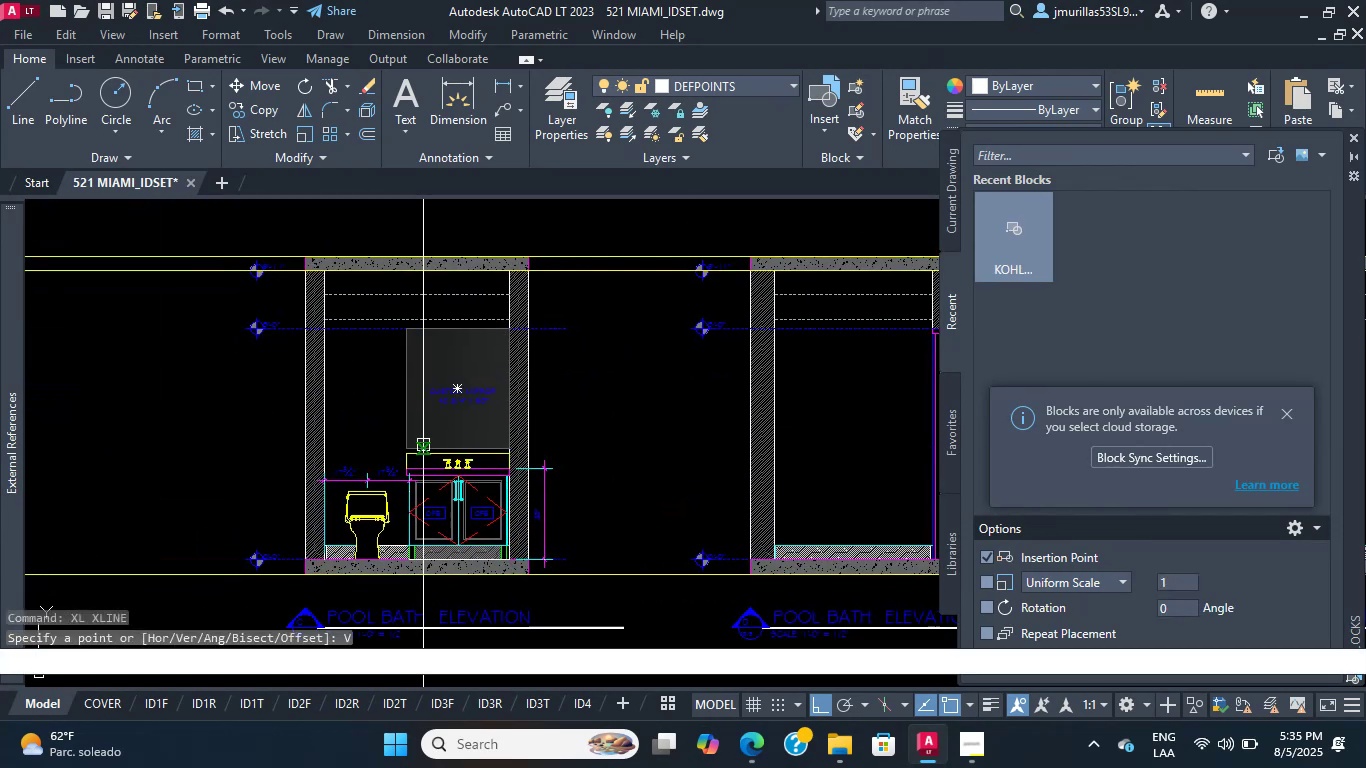 
scroll: coordinate [384, 503], scroll_direction: up, amount: 13.0
 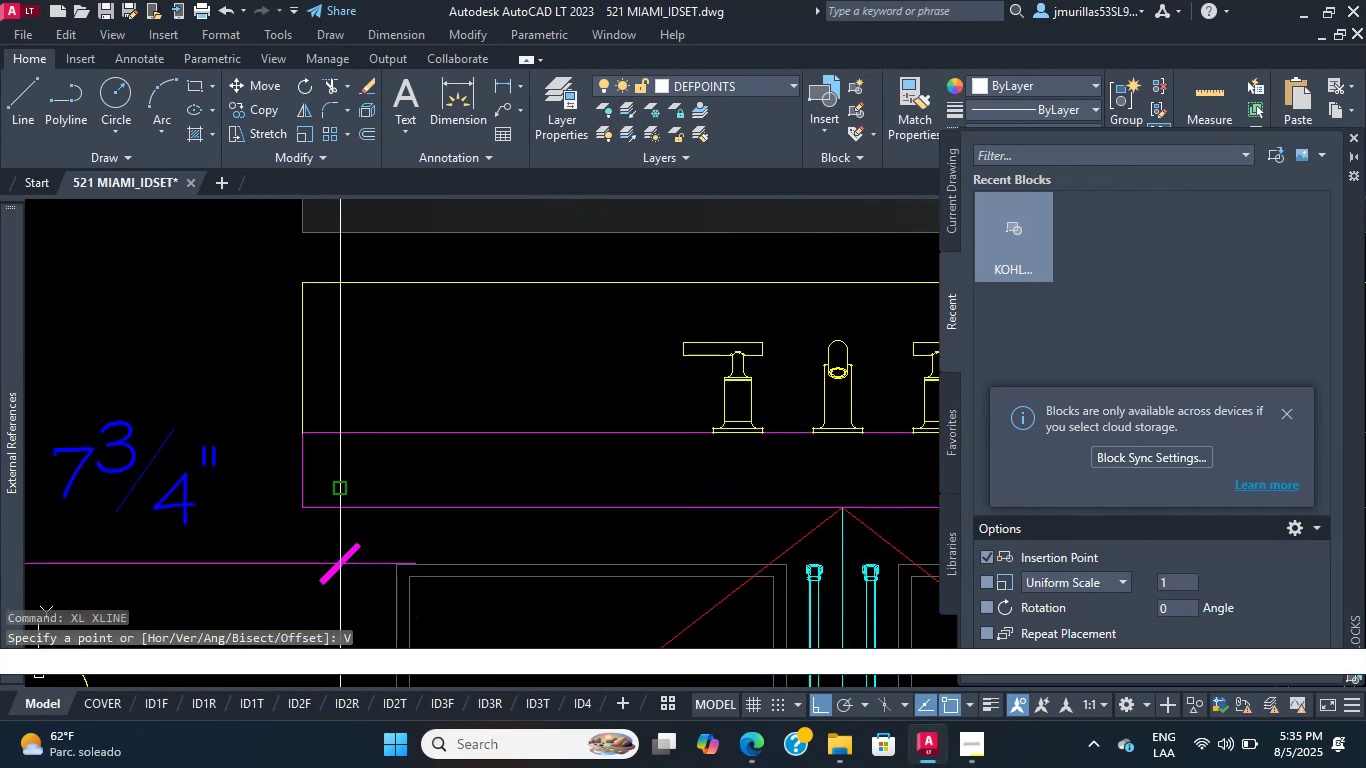 
left_click([344, 489])
 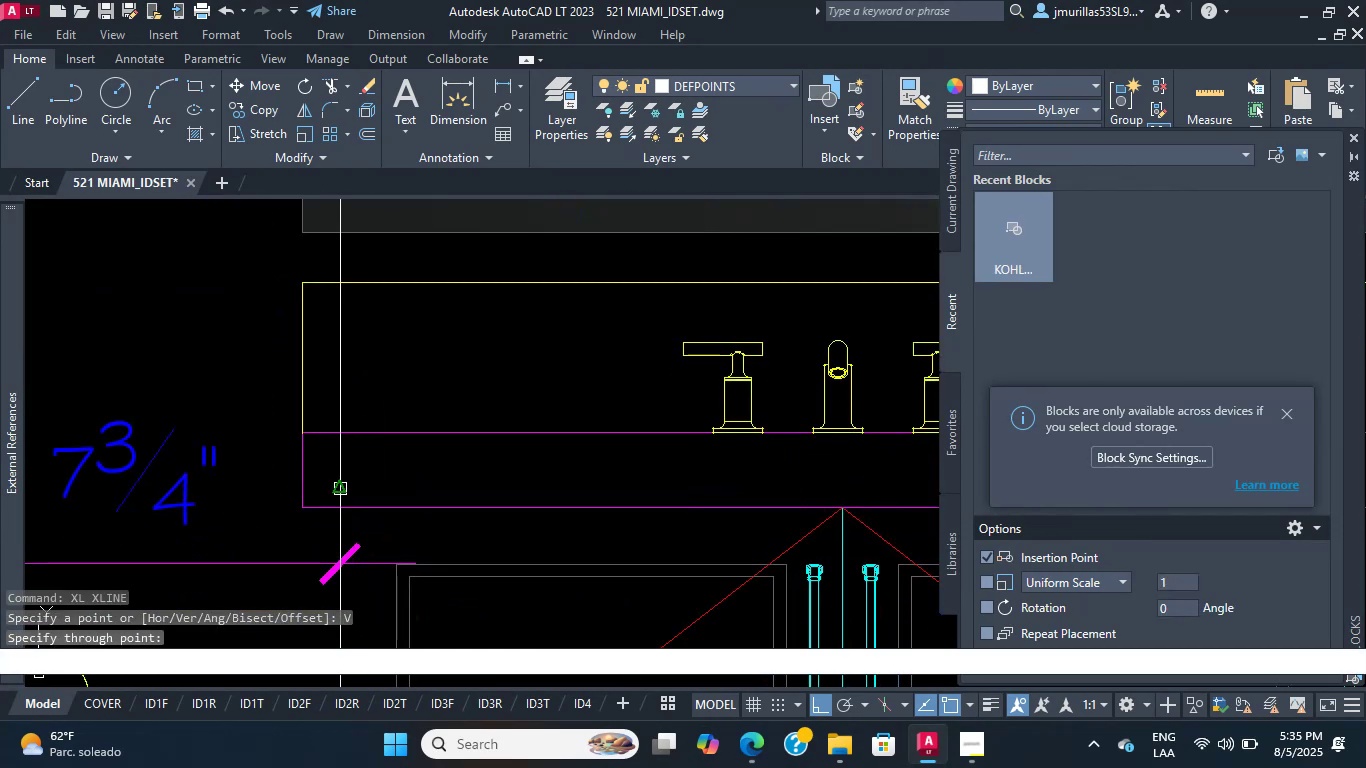 
scroll: coordinate [321, 348], scroll_direction: down, amount: 13.0
 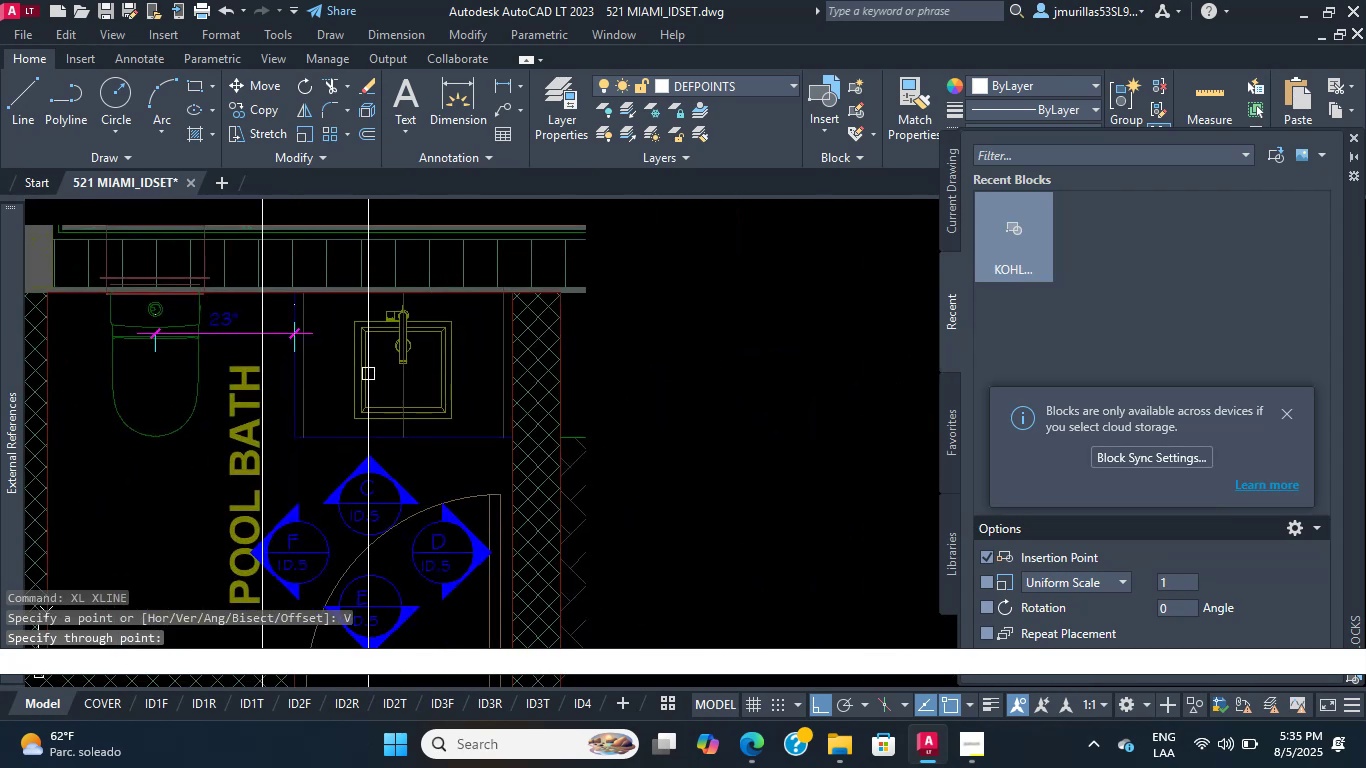 
scroll: coordinate [489, 454], scroll_direction: up, amount: 4.0
 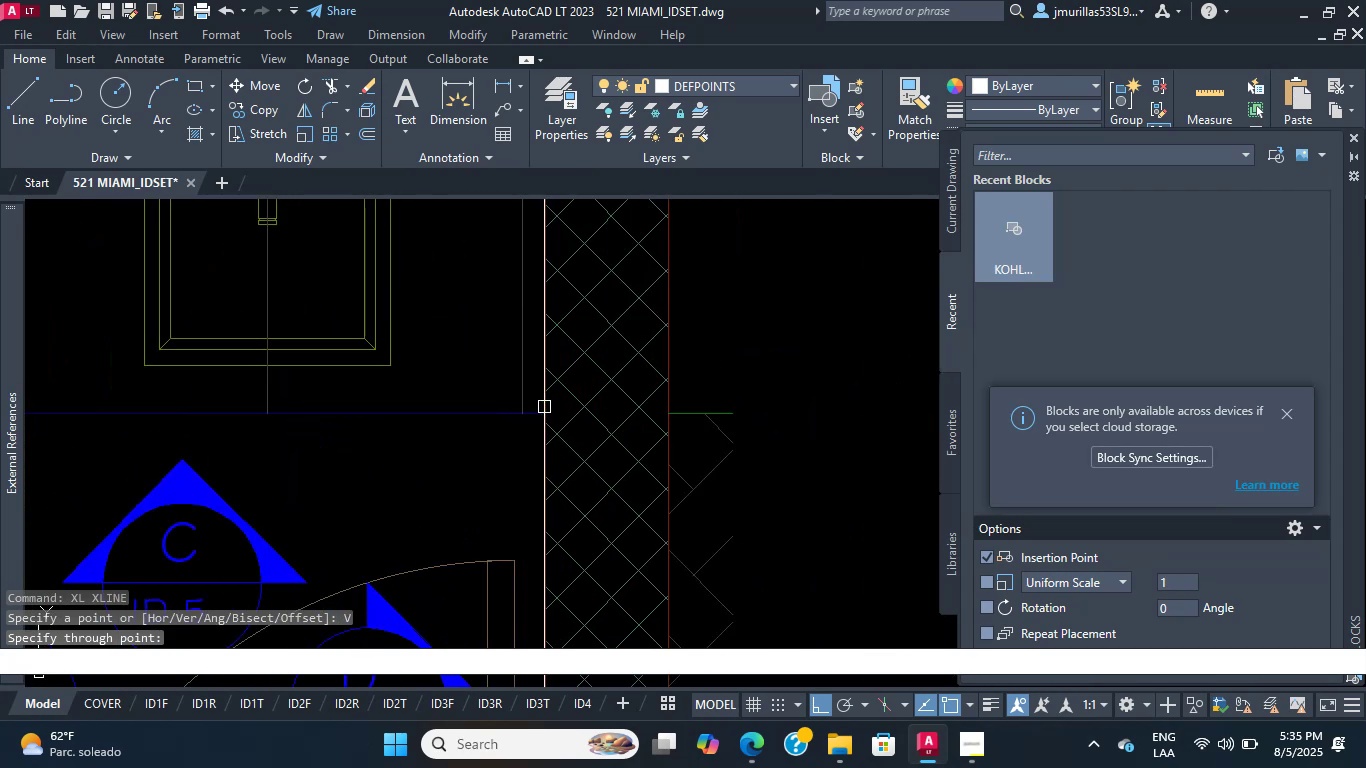 
left_click([545, 411])
 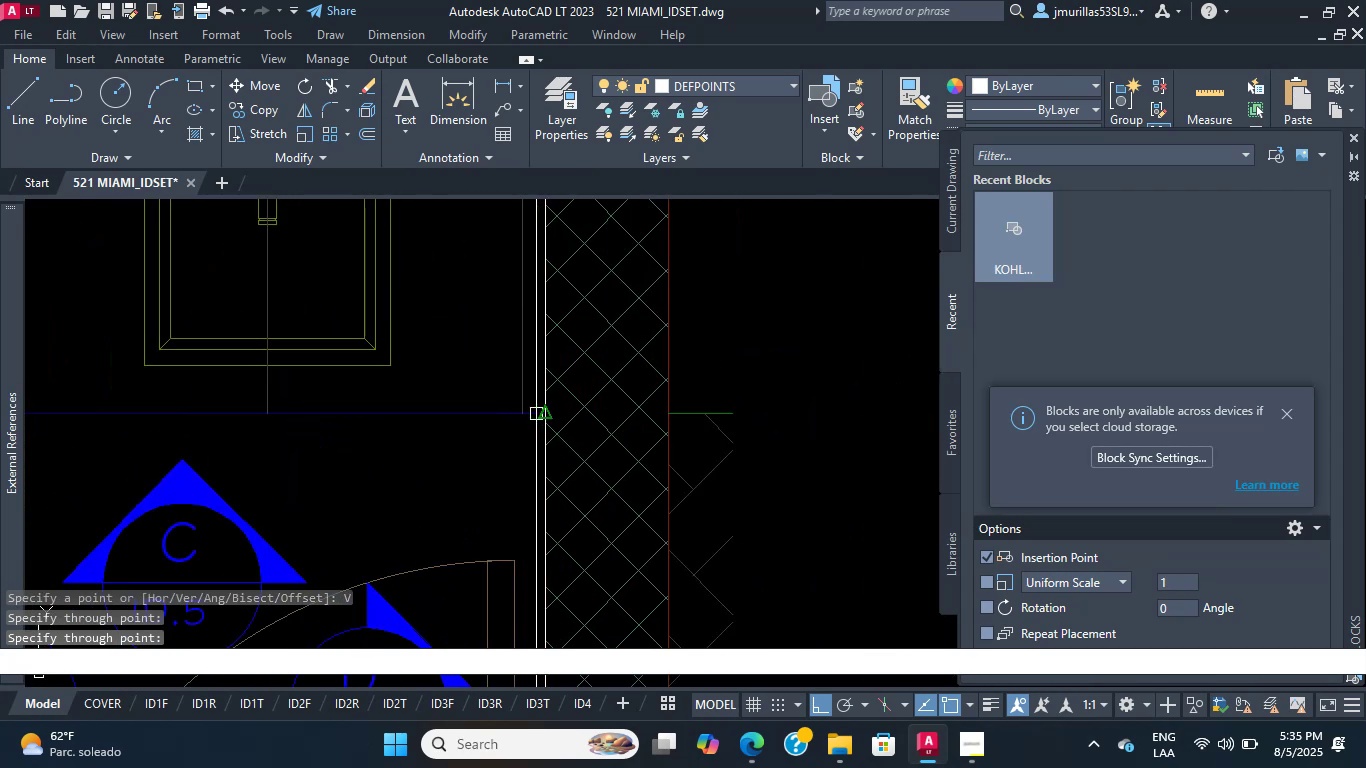 
scroll: coordinate [451, 453], scroll_direction: down, amount: 8.0
 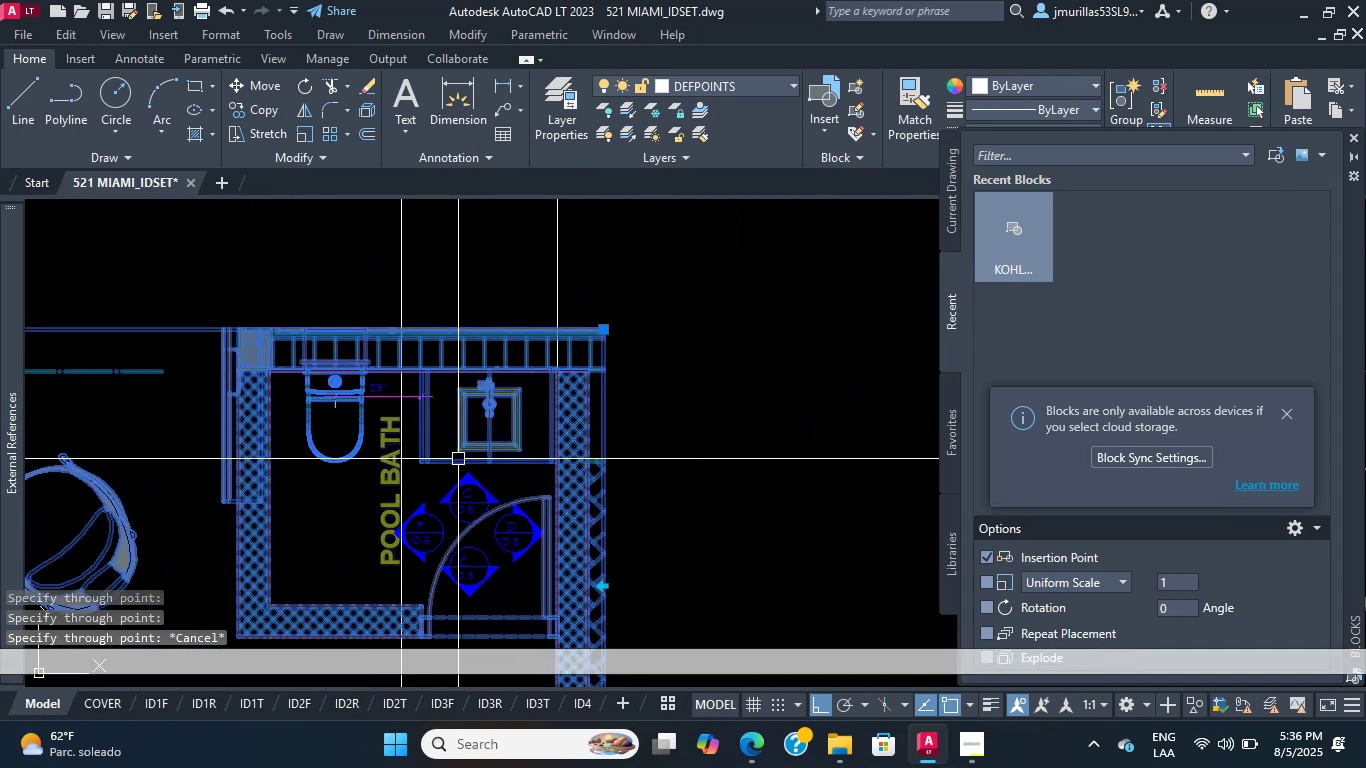 
key(Escape)
 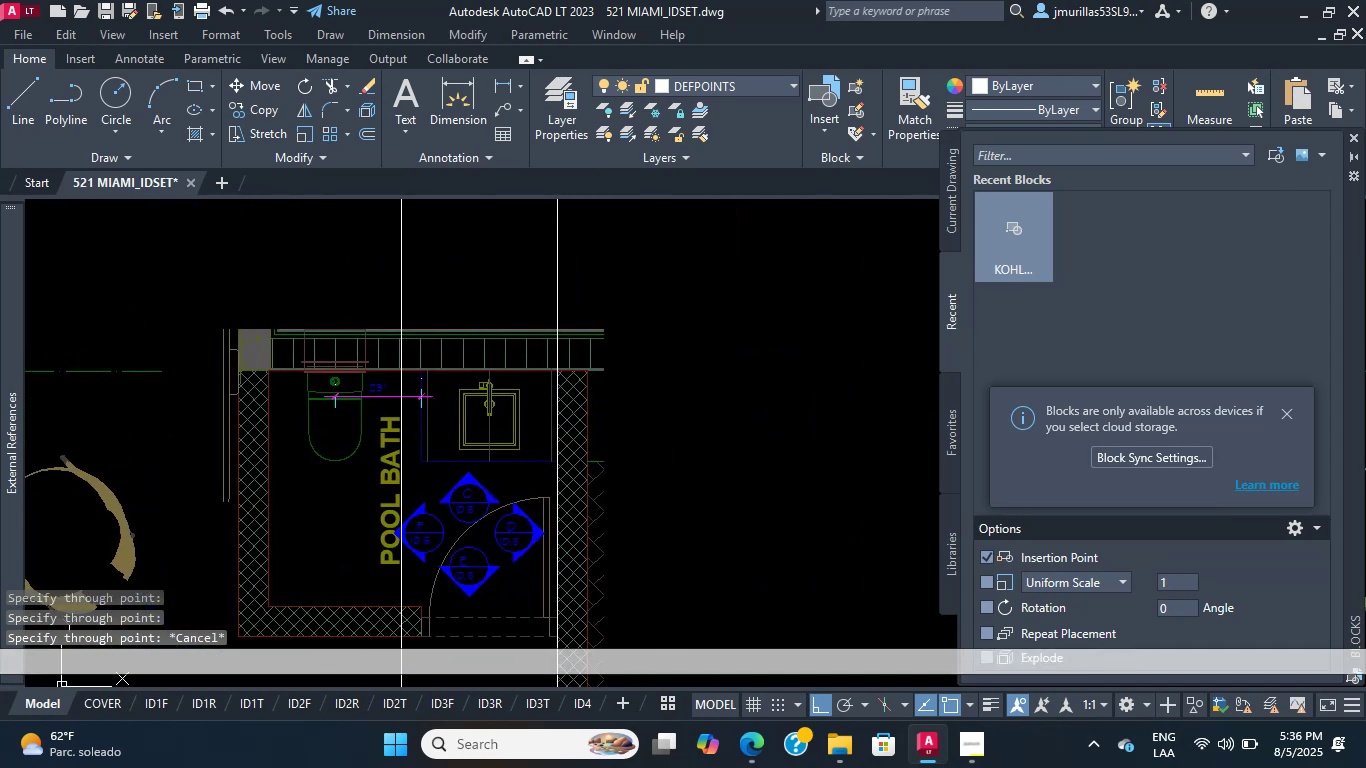 
left_click_drag(start_coordinate=[457, 467], to_coordinate=[458, 451])
 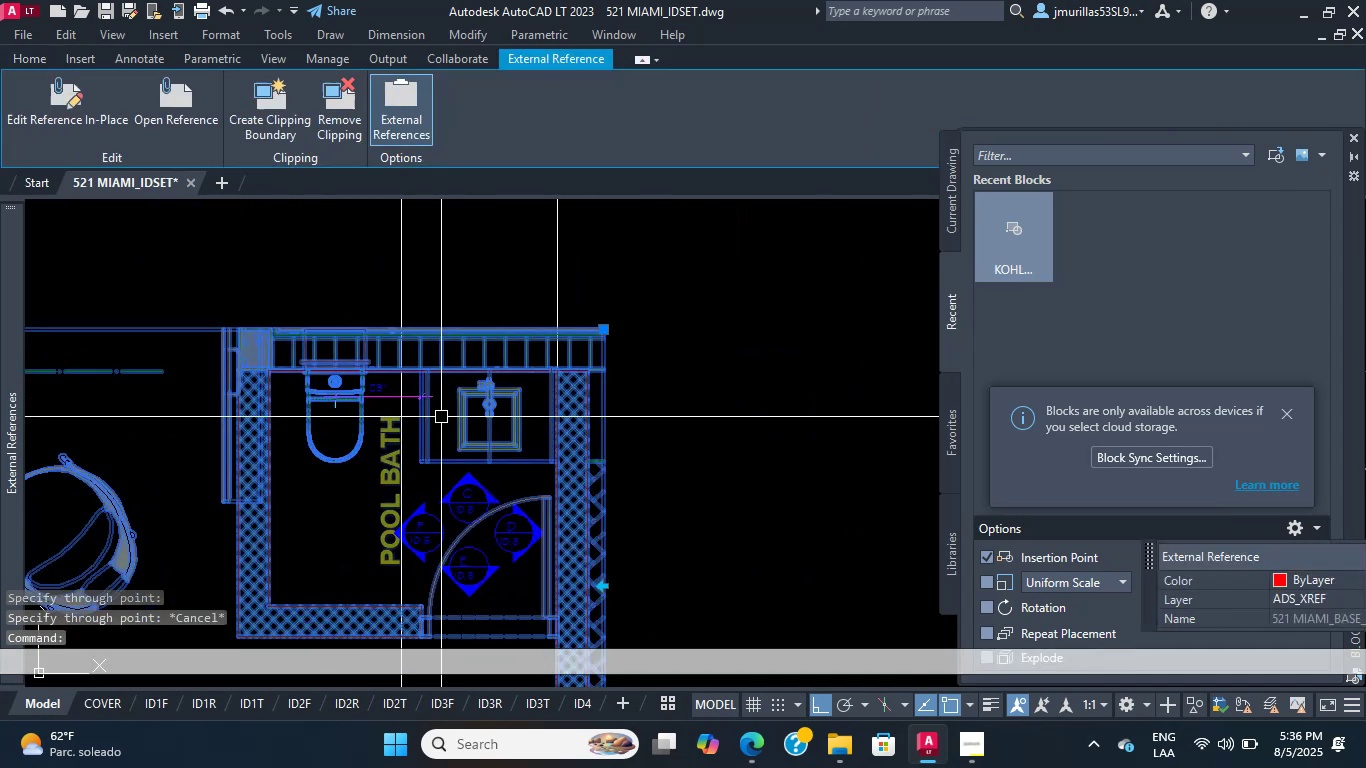 
right_click([441, 417])
 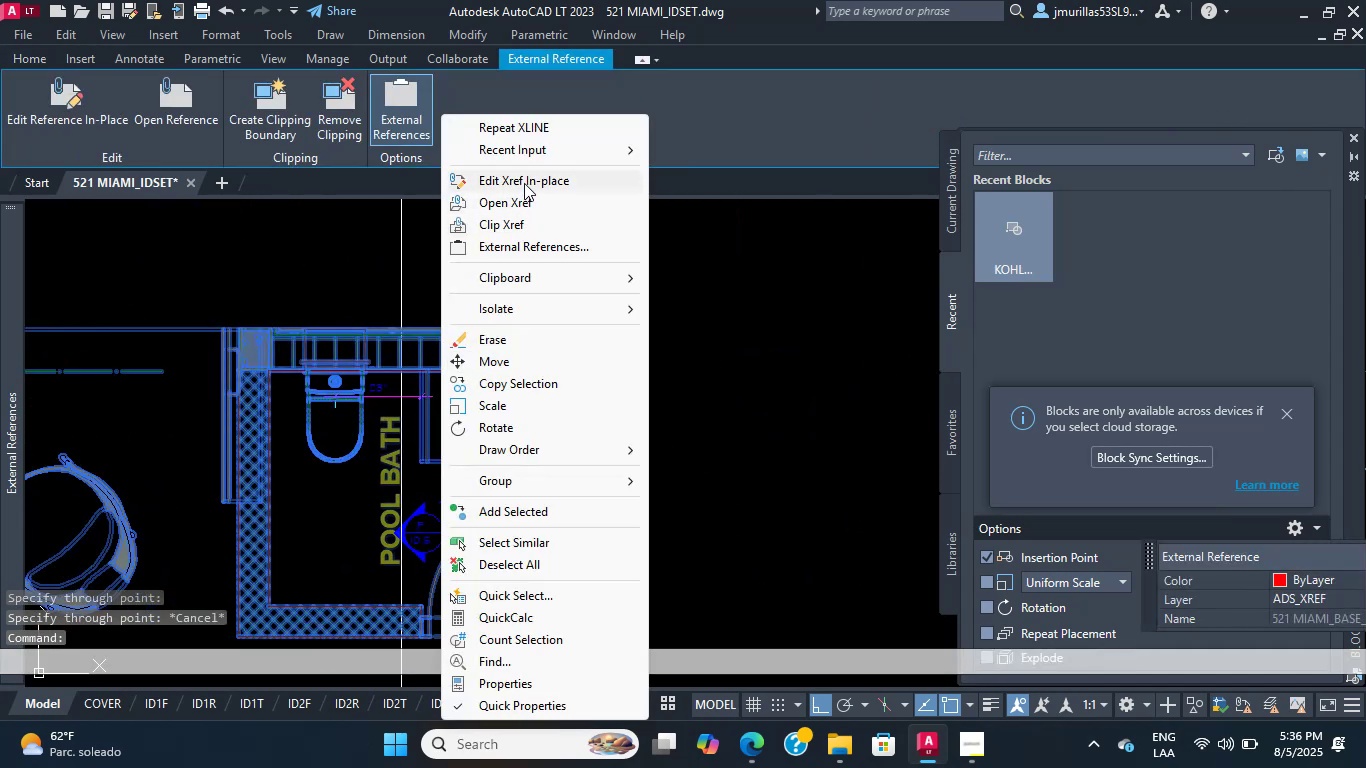 
left_click([524, 182])
 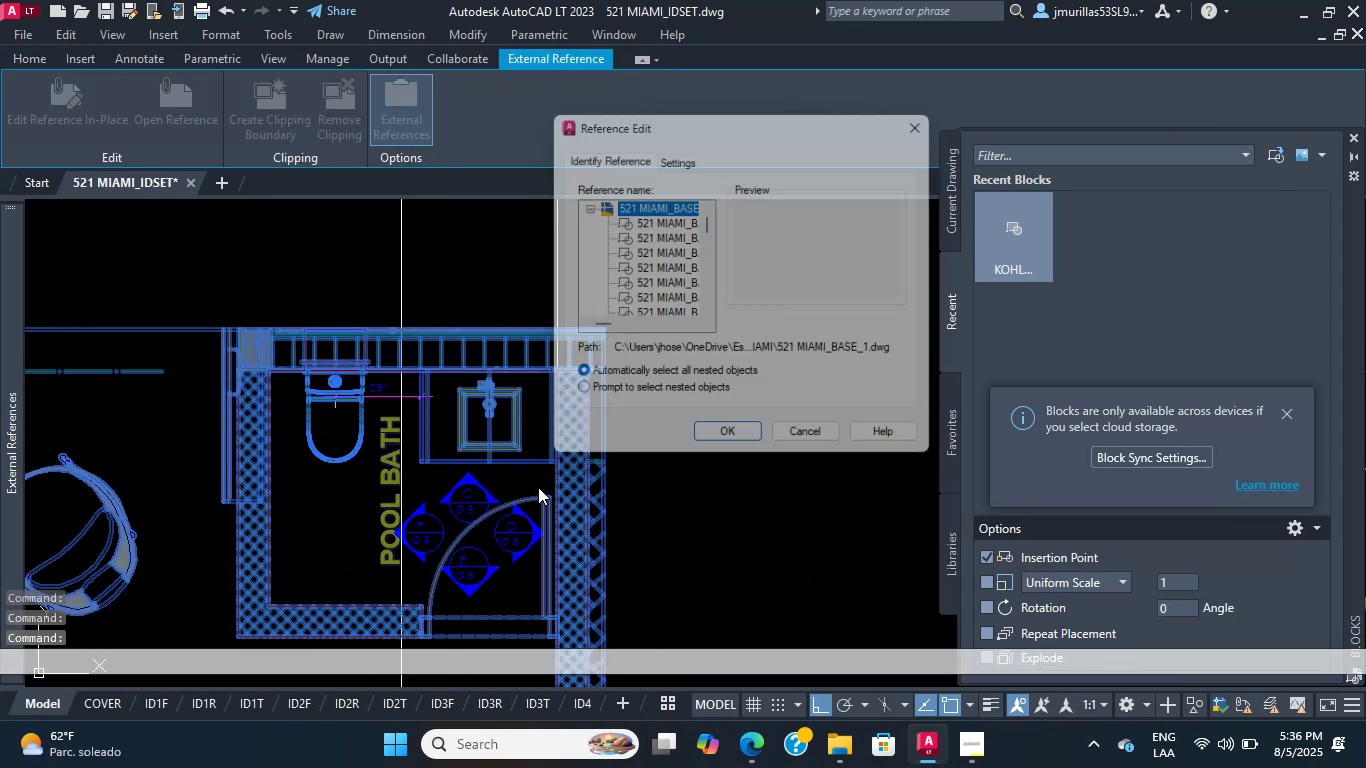 
key(NumpadEnter)
 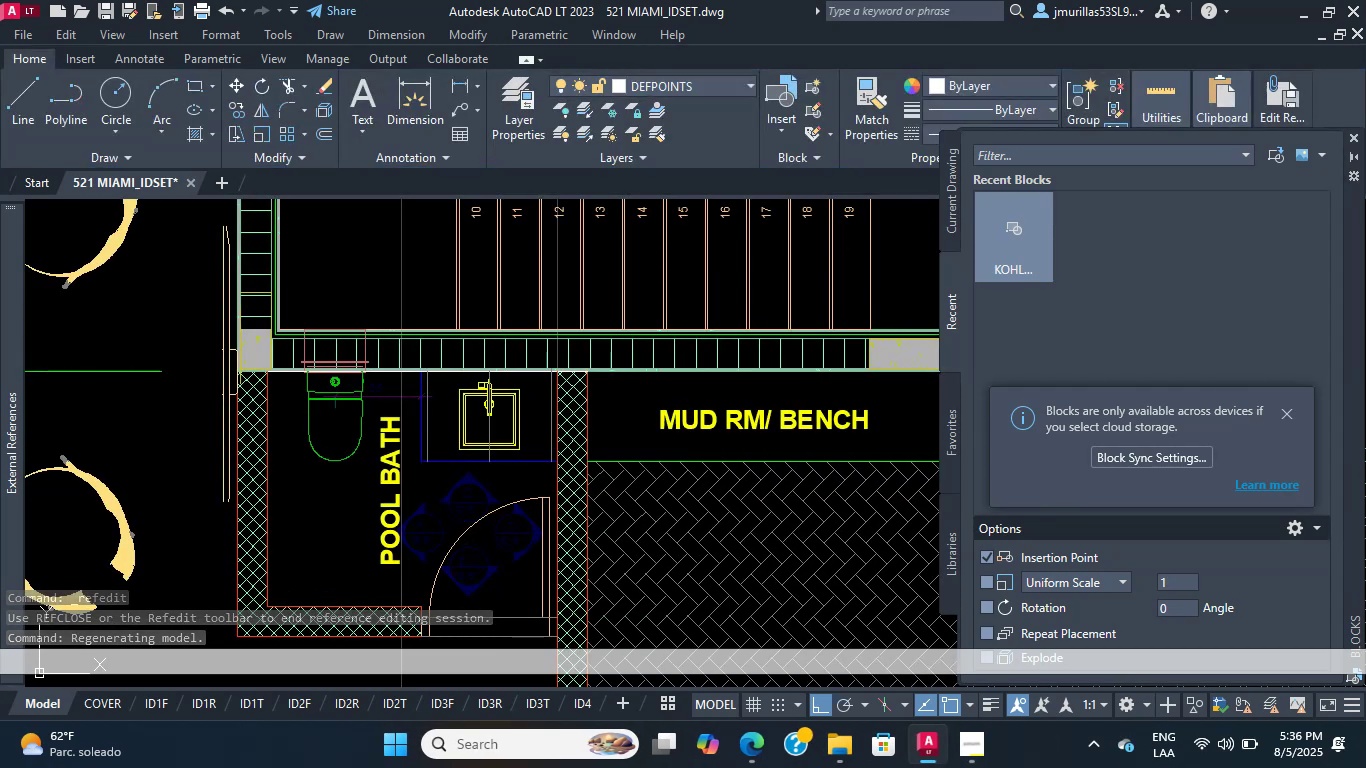 
wait(23.9)
 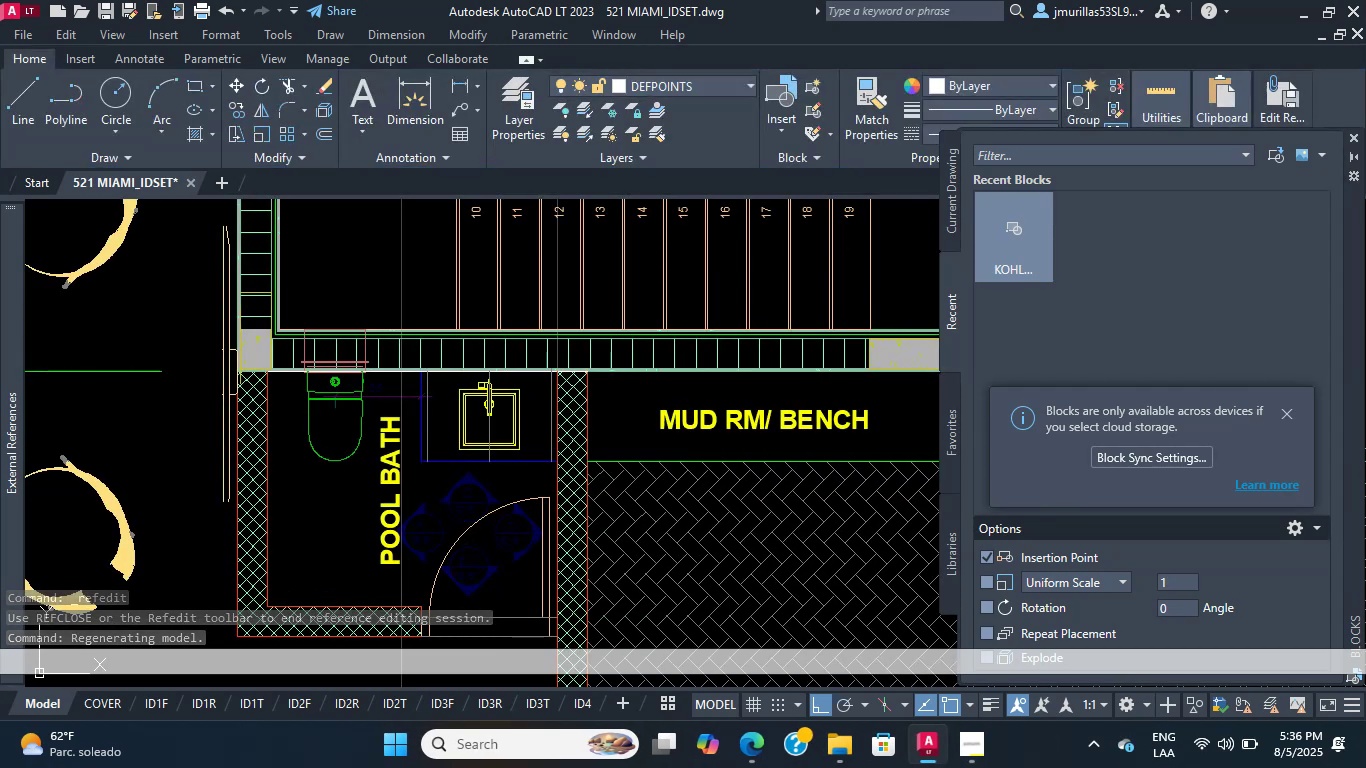 
scroll: coordinate [448, 448], scroll_direction: up, amount: 1.0
 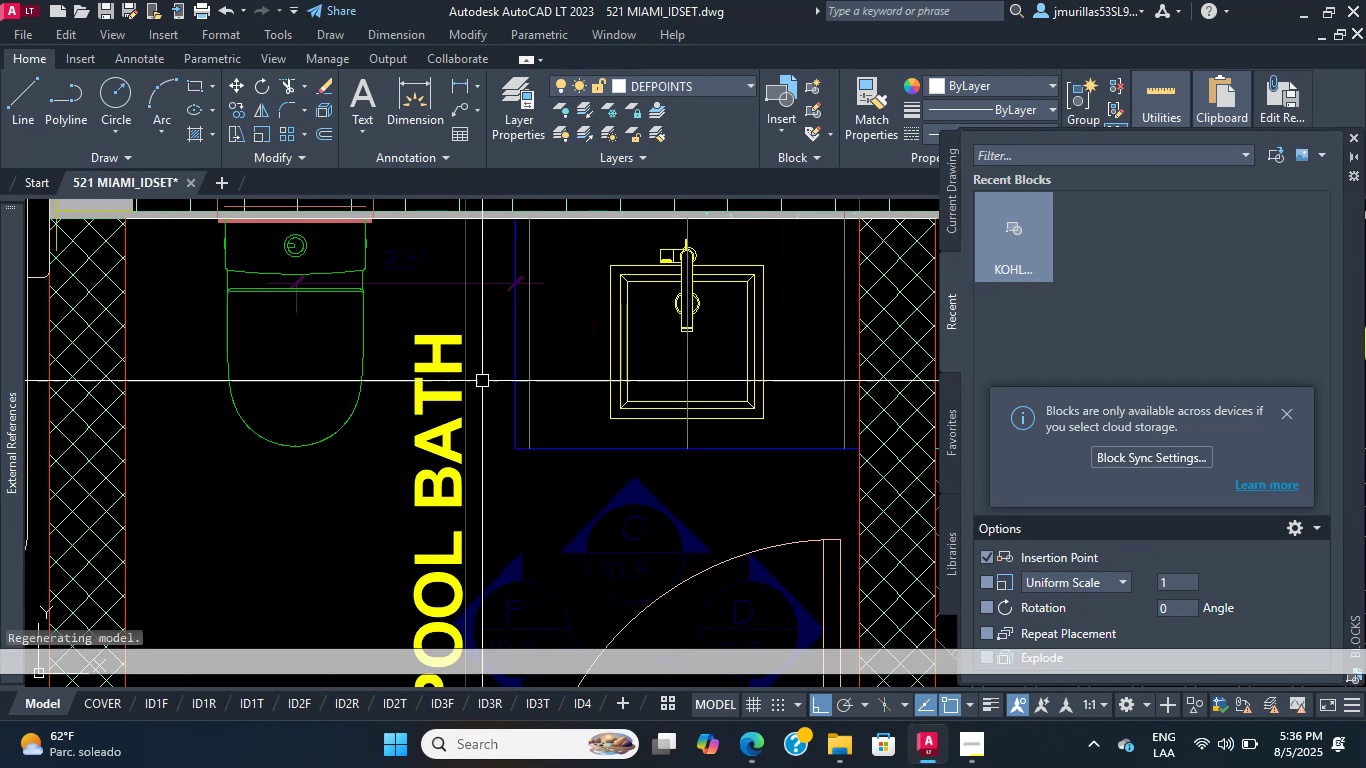 
left_click_drag(start_coordinate=[561, 461], to_coordinate=[532, 443])
 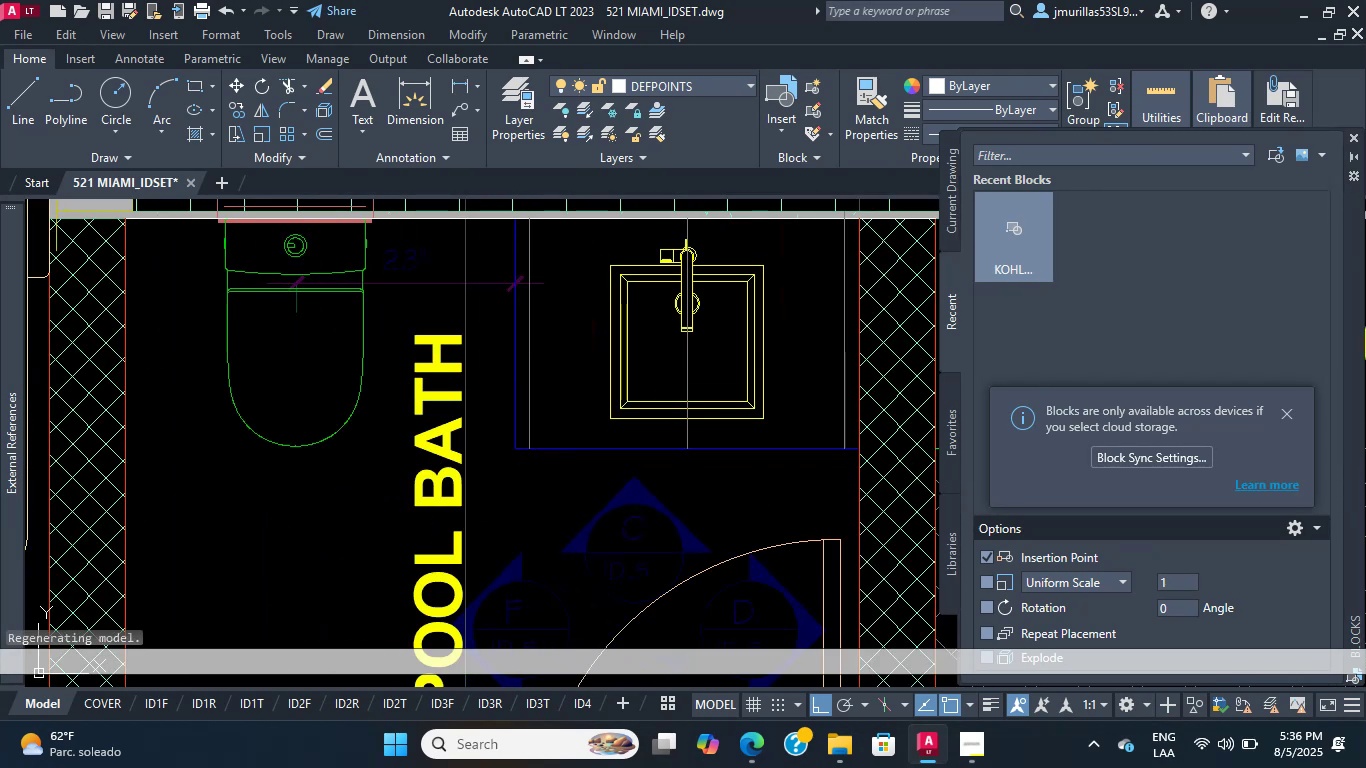 
left_click_drag(start_coordinate=[472, 345], to_coordinate=[470, 325])
 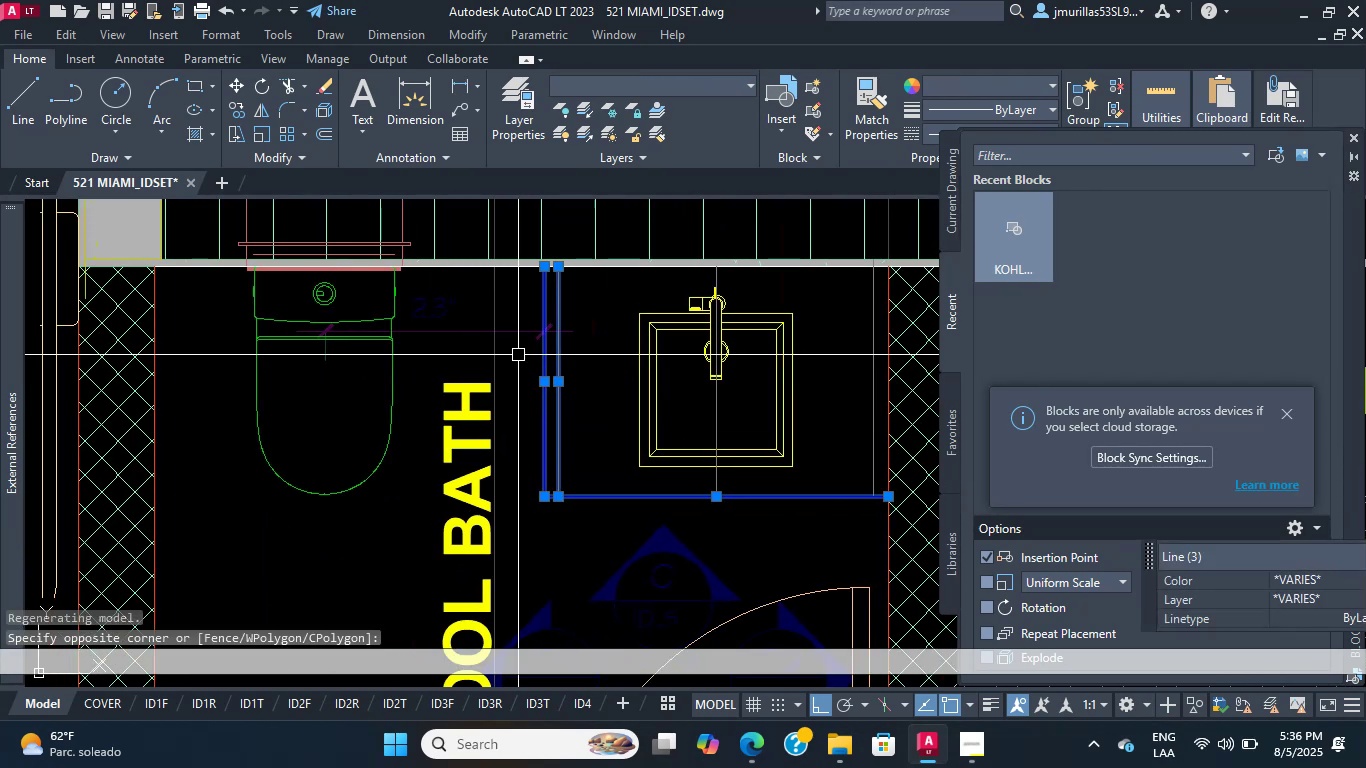 
key(S)
 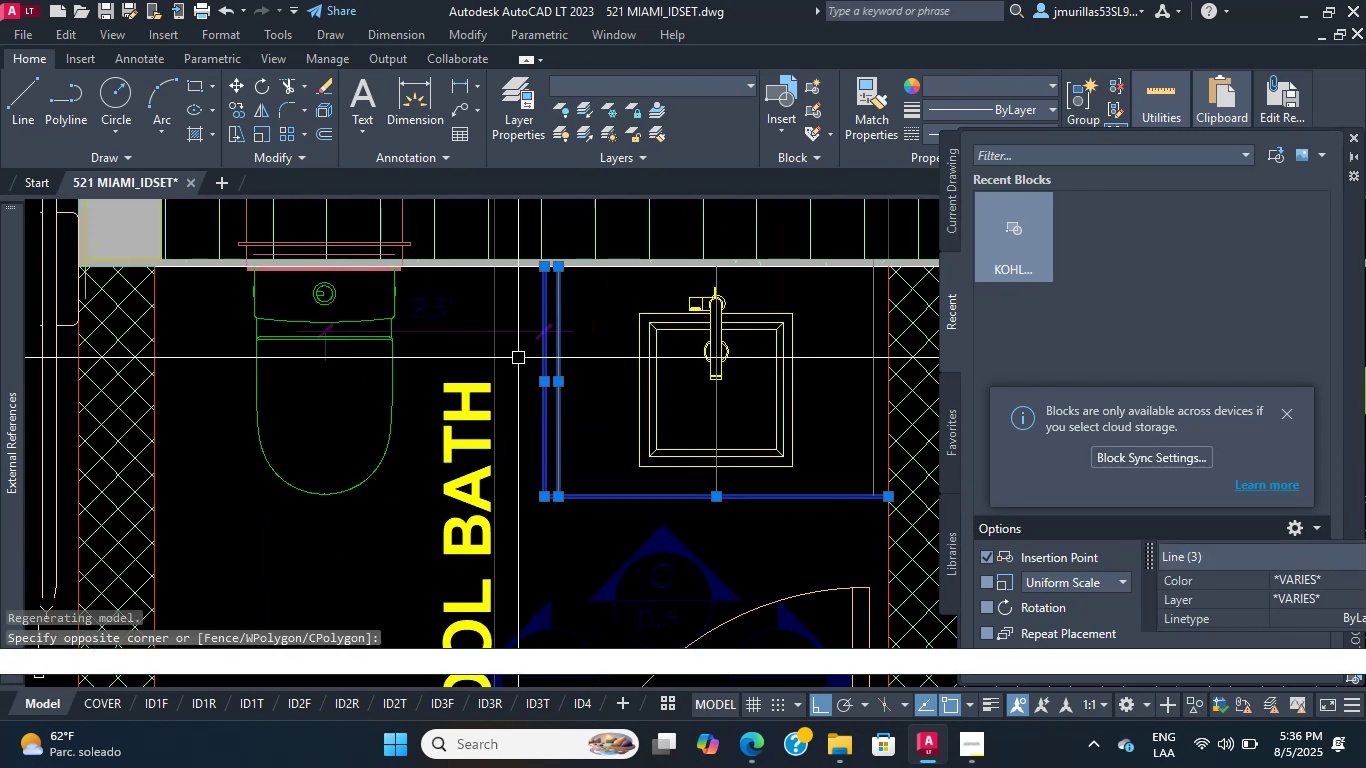 
scroll: coordinate [526, 365], scroll_direction: up, amount: 2.0
 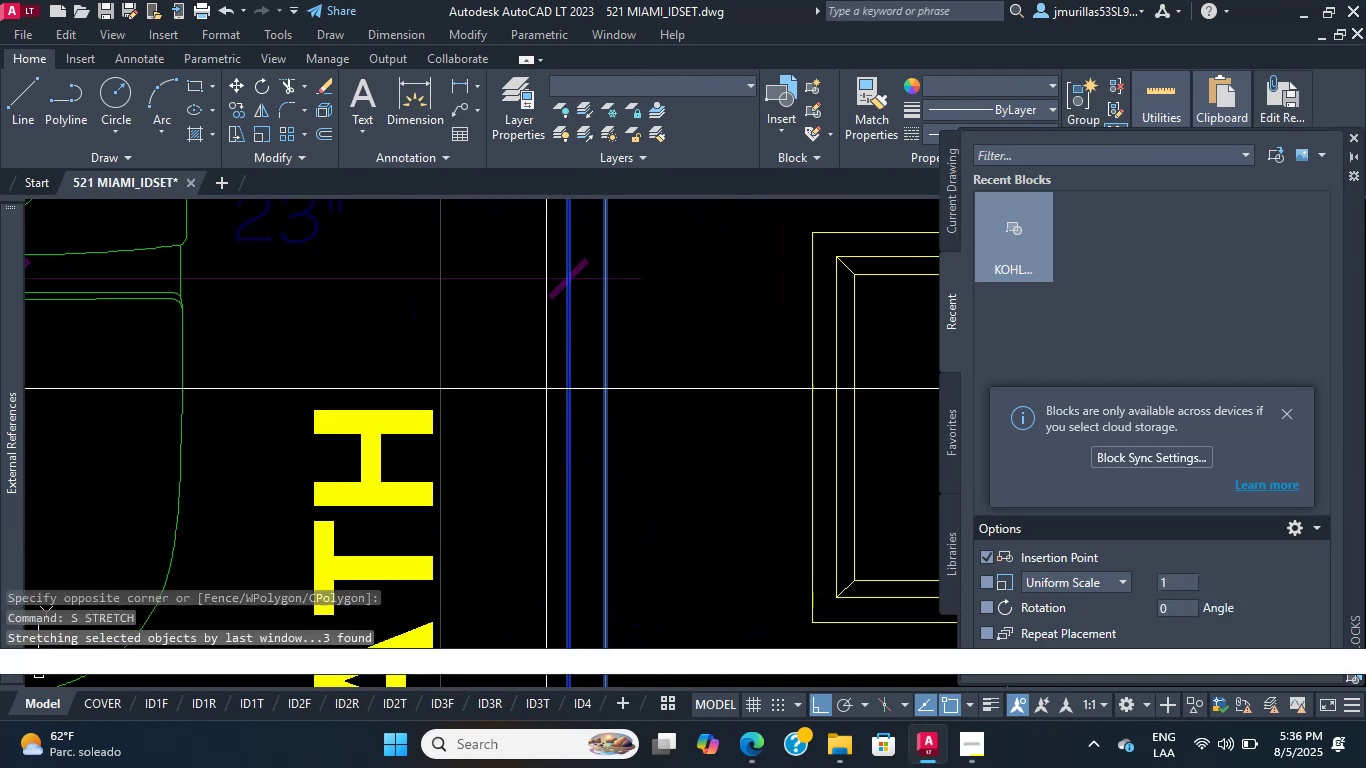 
key(Space)
 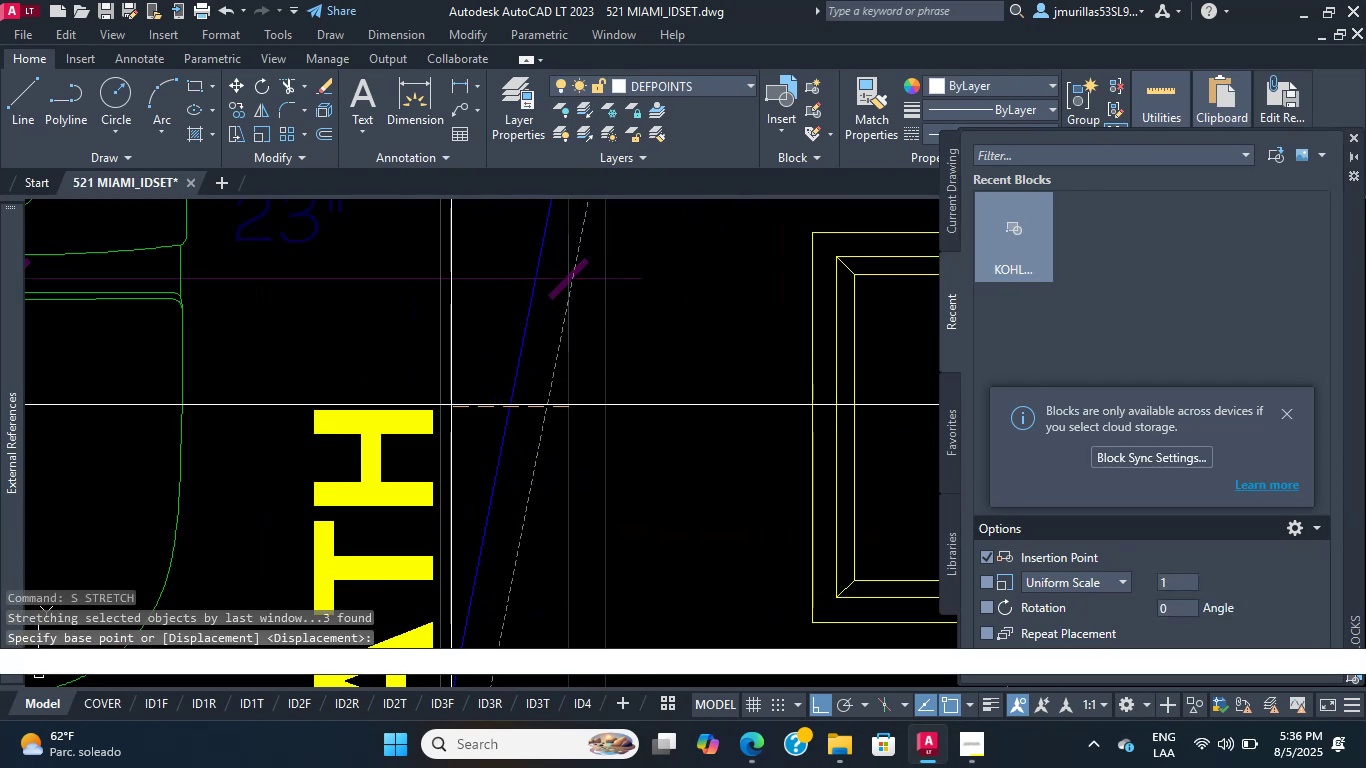 
left_click([444, 404])
 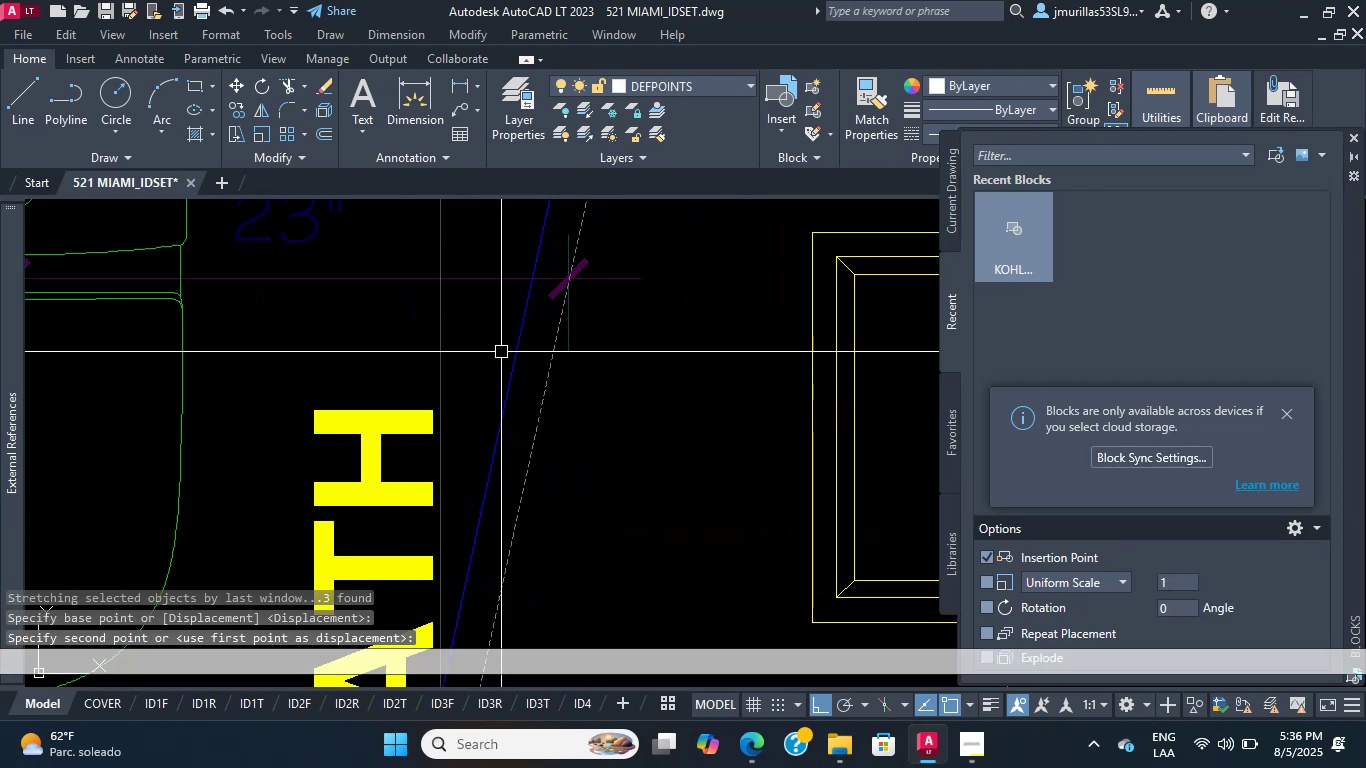 
scroll: coordinate [591, 446], scroll_direction: down, amount: 4.0
 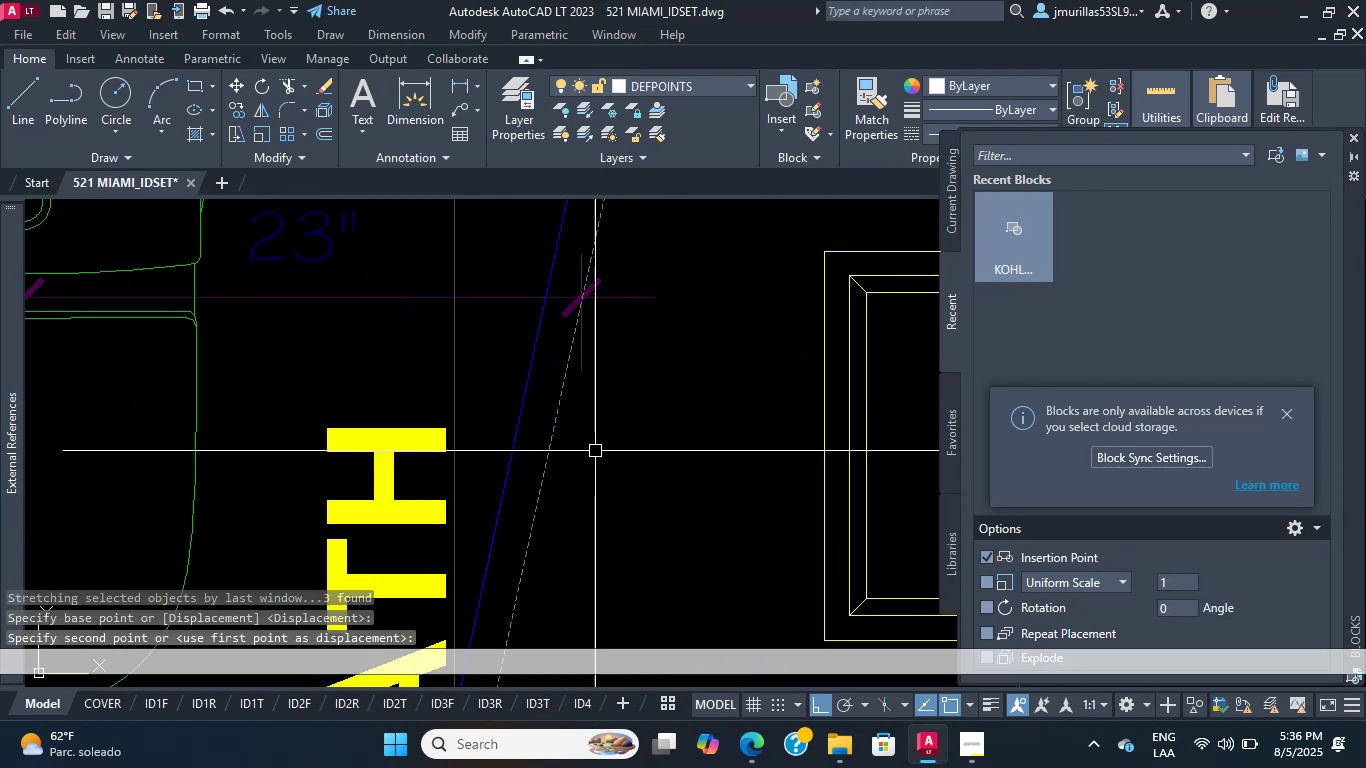 
left_click_drag(start_coordinate=[595, 451], to_coordinate=[532, 416])
 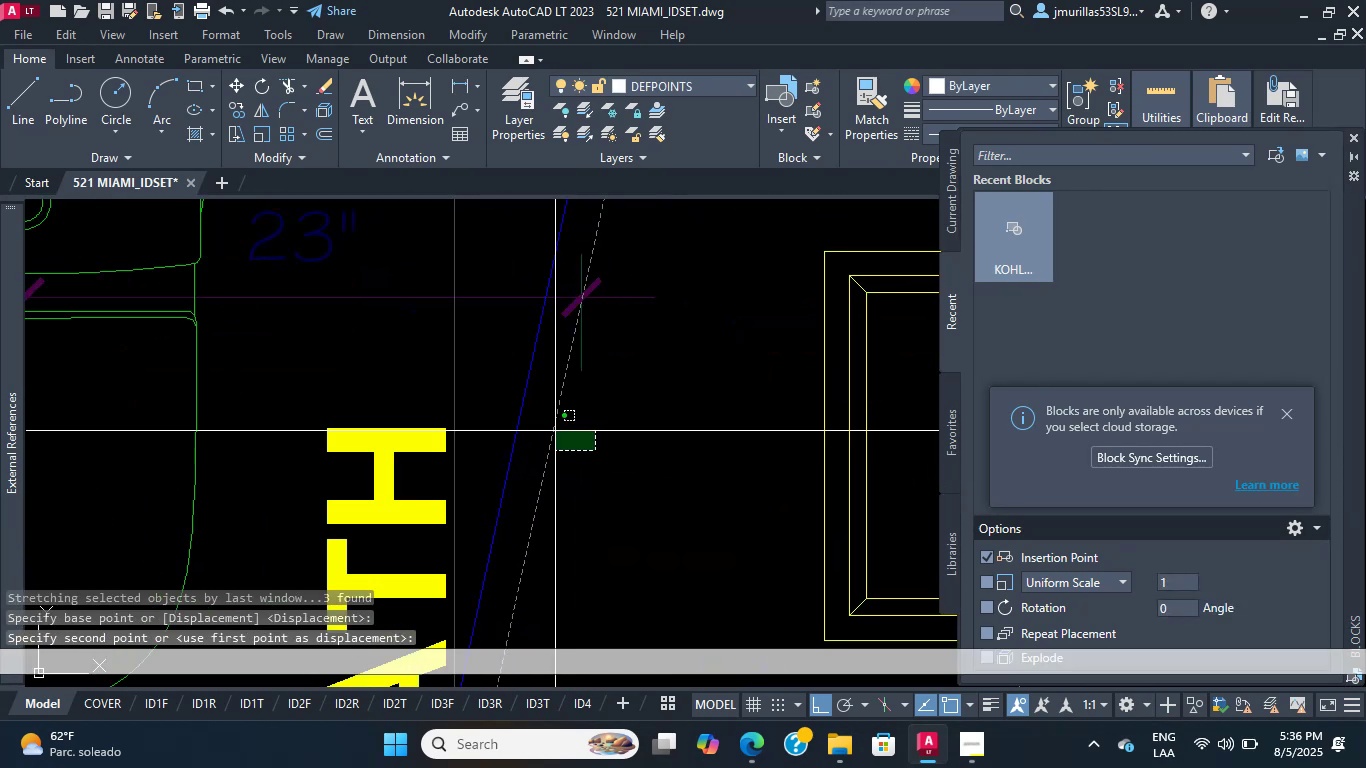 
left_click_drag(start_coordinate=[483, 386], to_coordinate=[456, 370])
 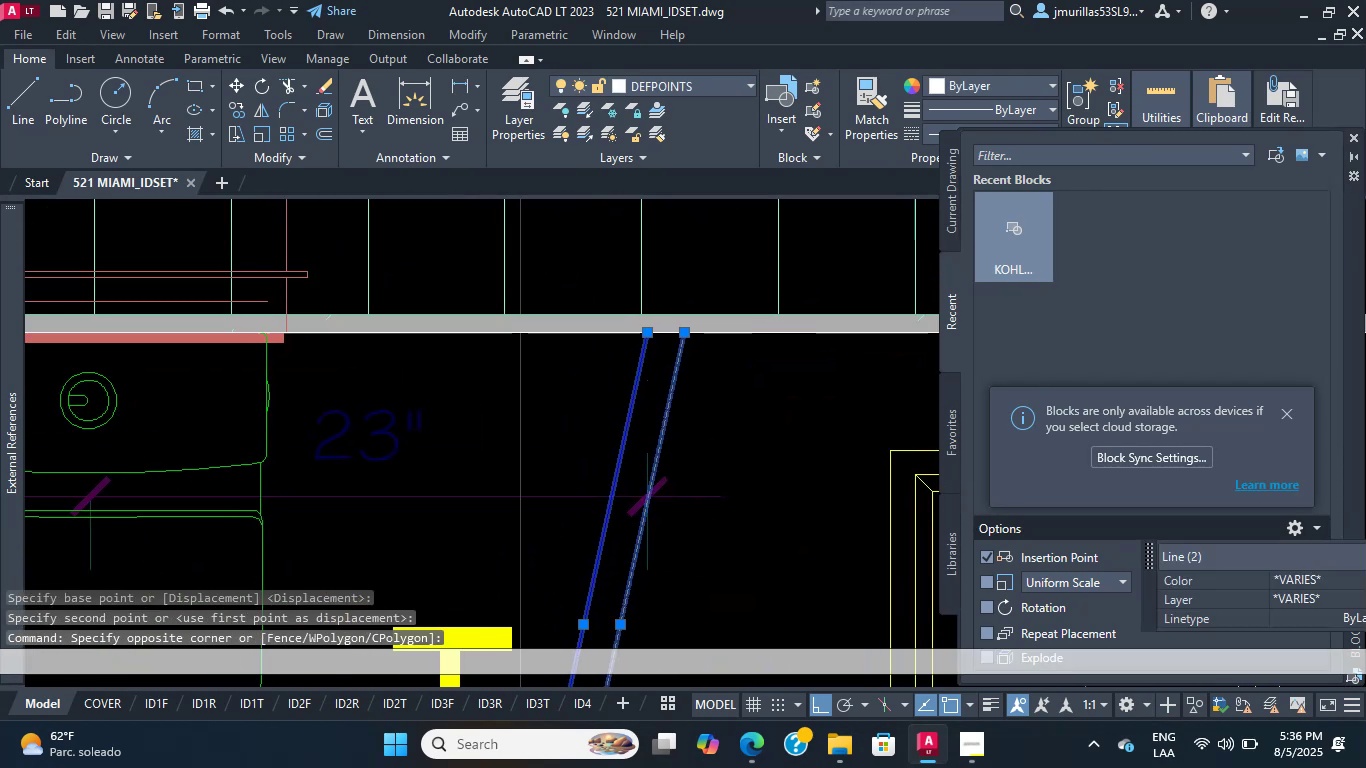 
scroll: coordinate [605, 363], scroll_direction: up, amount: 1.0
 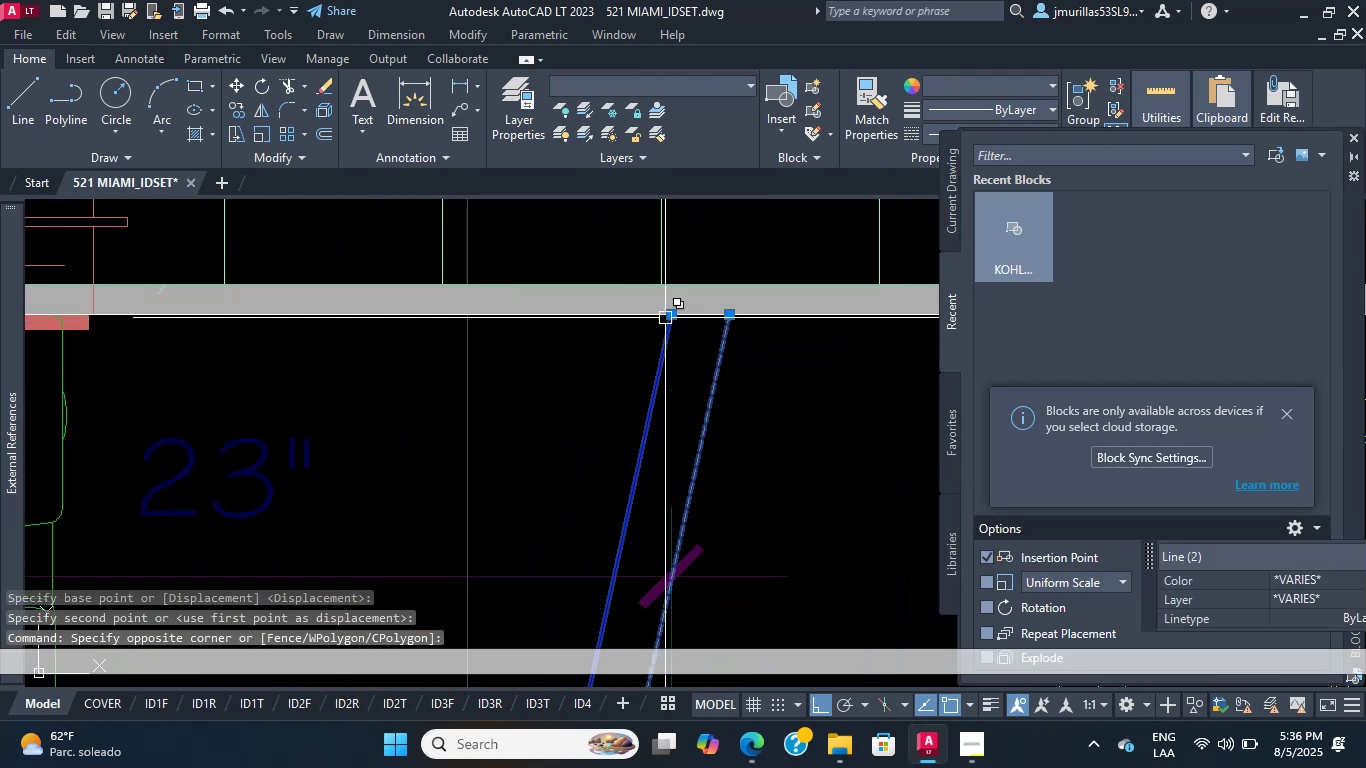 
left_click([665, 317])
 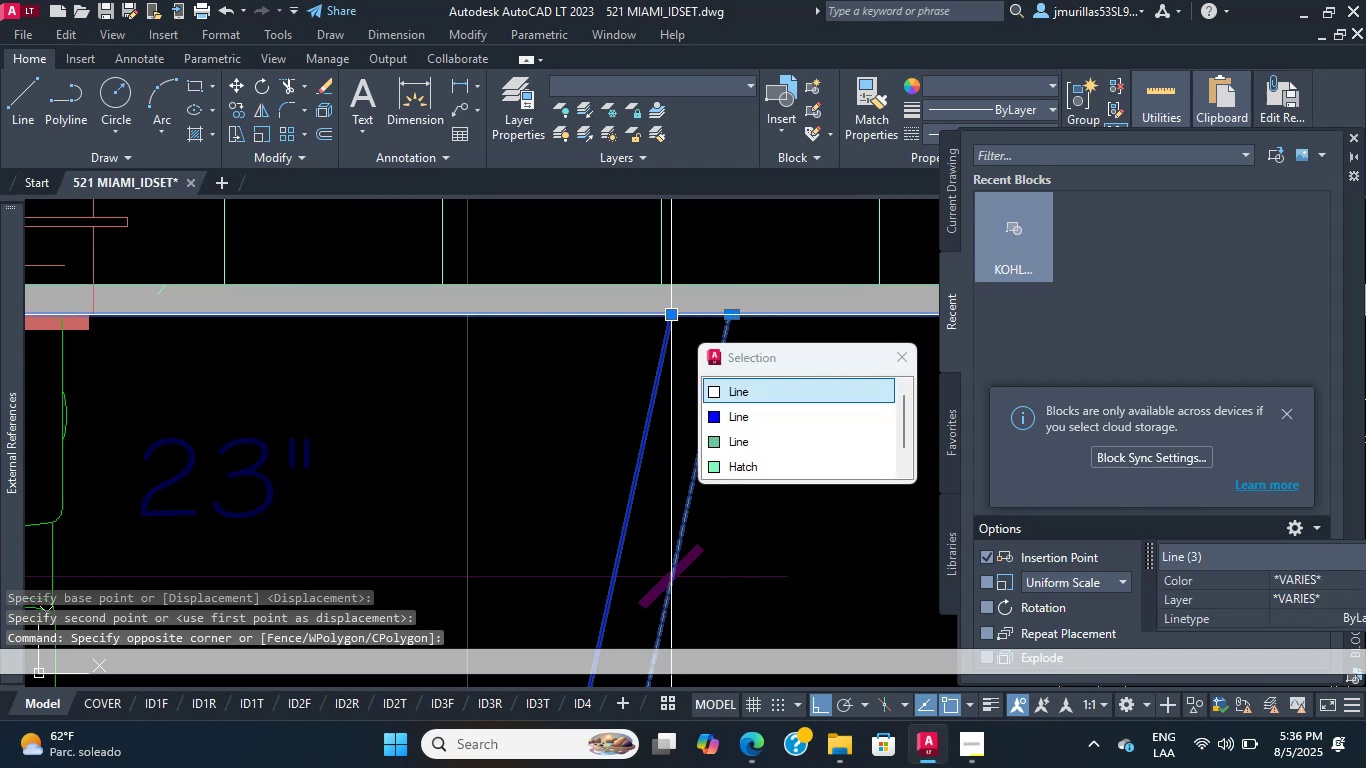 
scroll: coordinate [489, 315], scroll_direction: down, amount: 6.0
 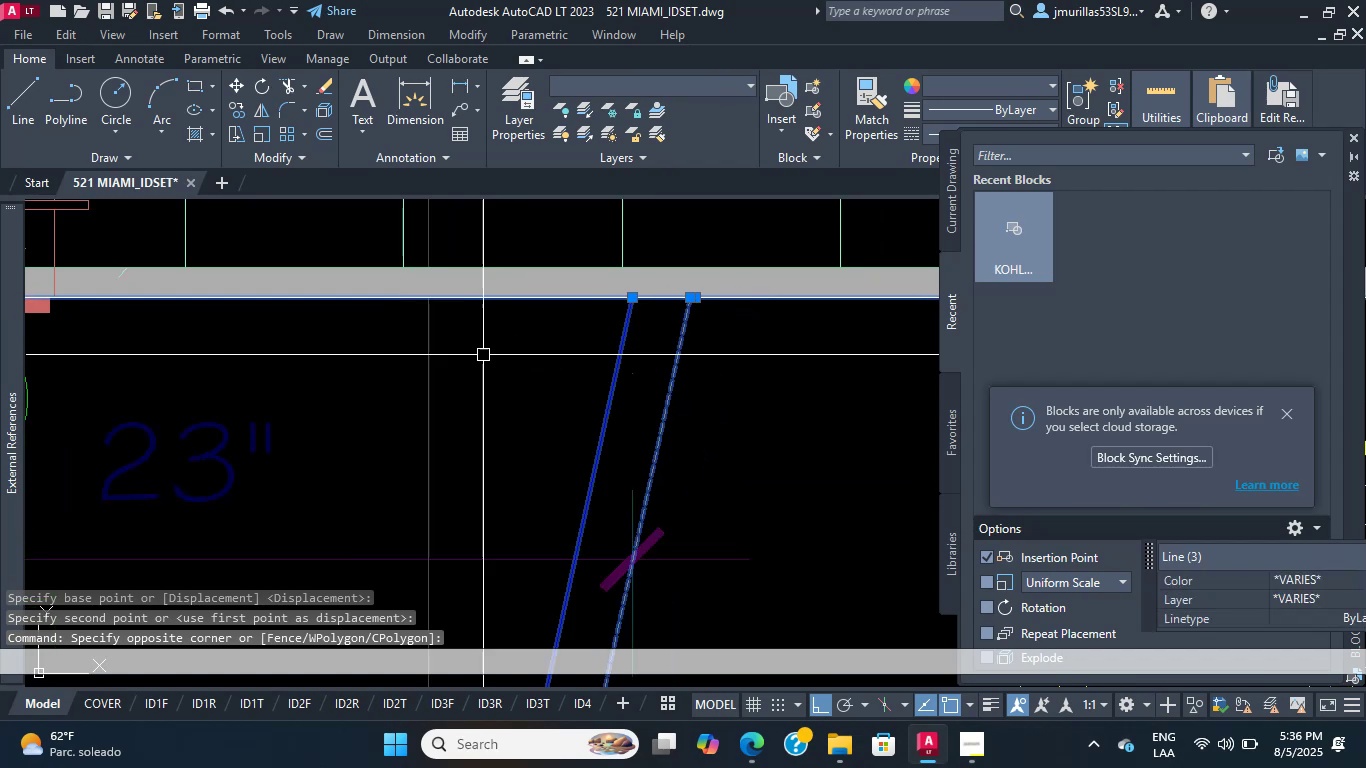 
hold_key(key=Escape, duration=1.54)
 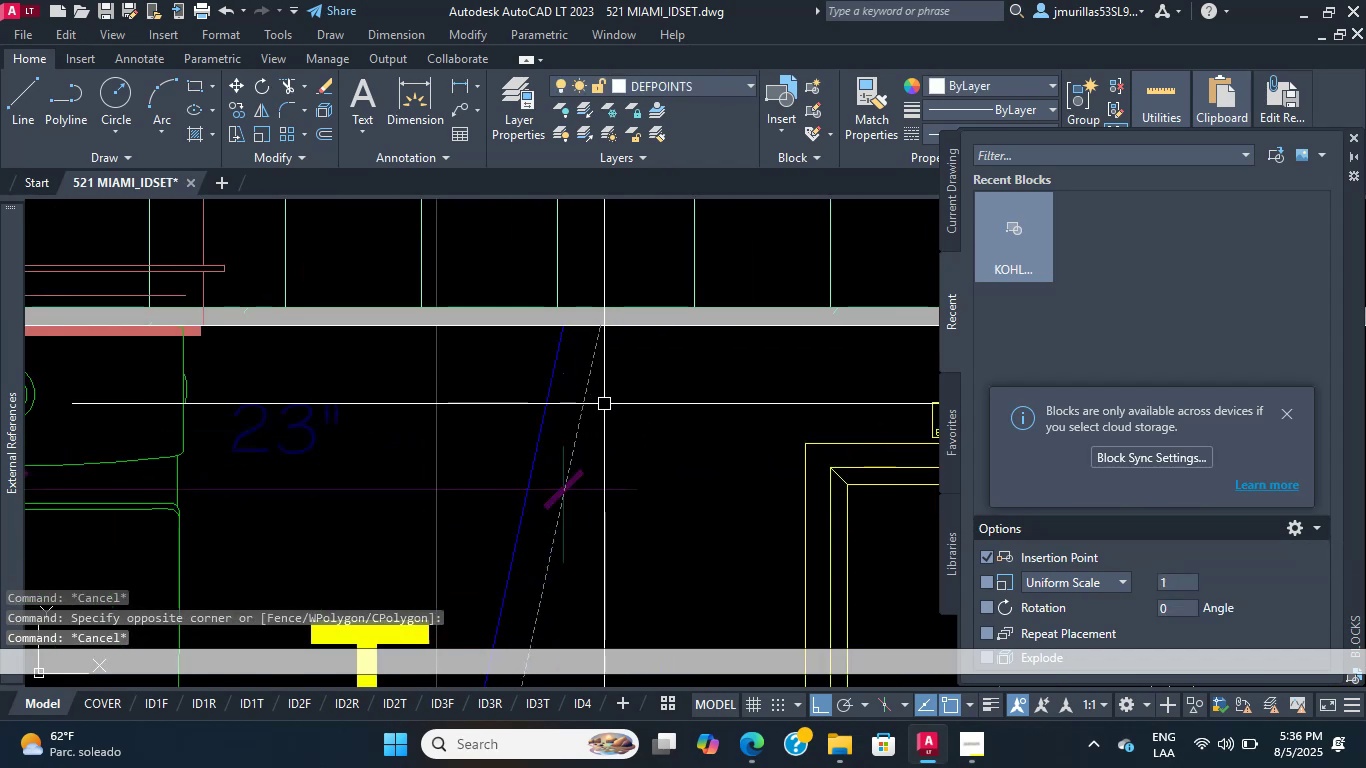 
scroll: coordinate [592, 406], scroll_direction: down, amount: 1.0
 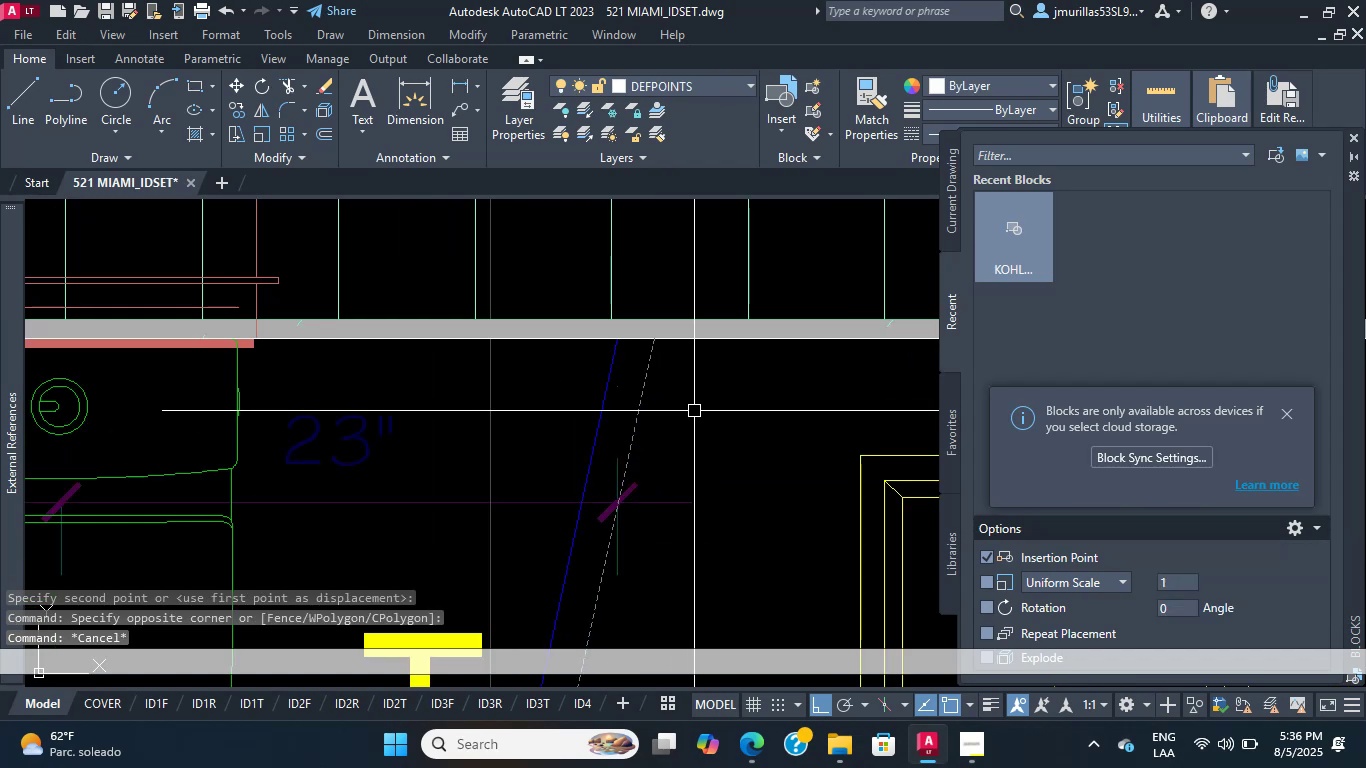 
left_click_drag(start_coordinate=[665, 394], to_coordinate=[547, 368])
 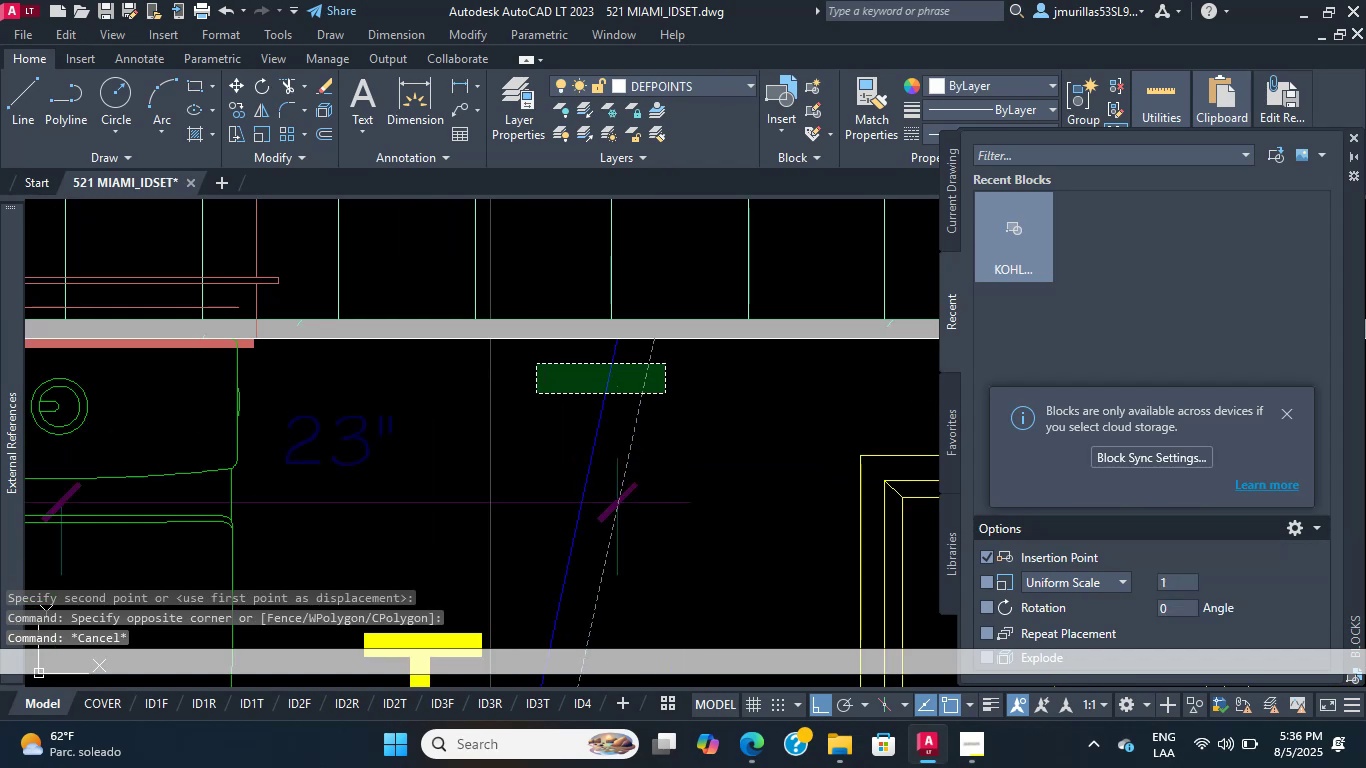 
double_click([536, 364])
 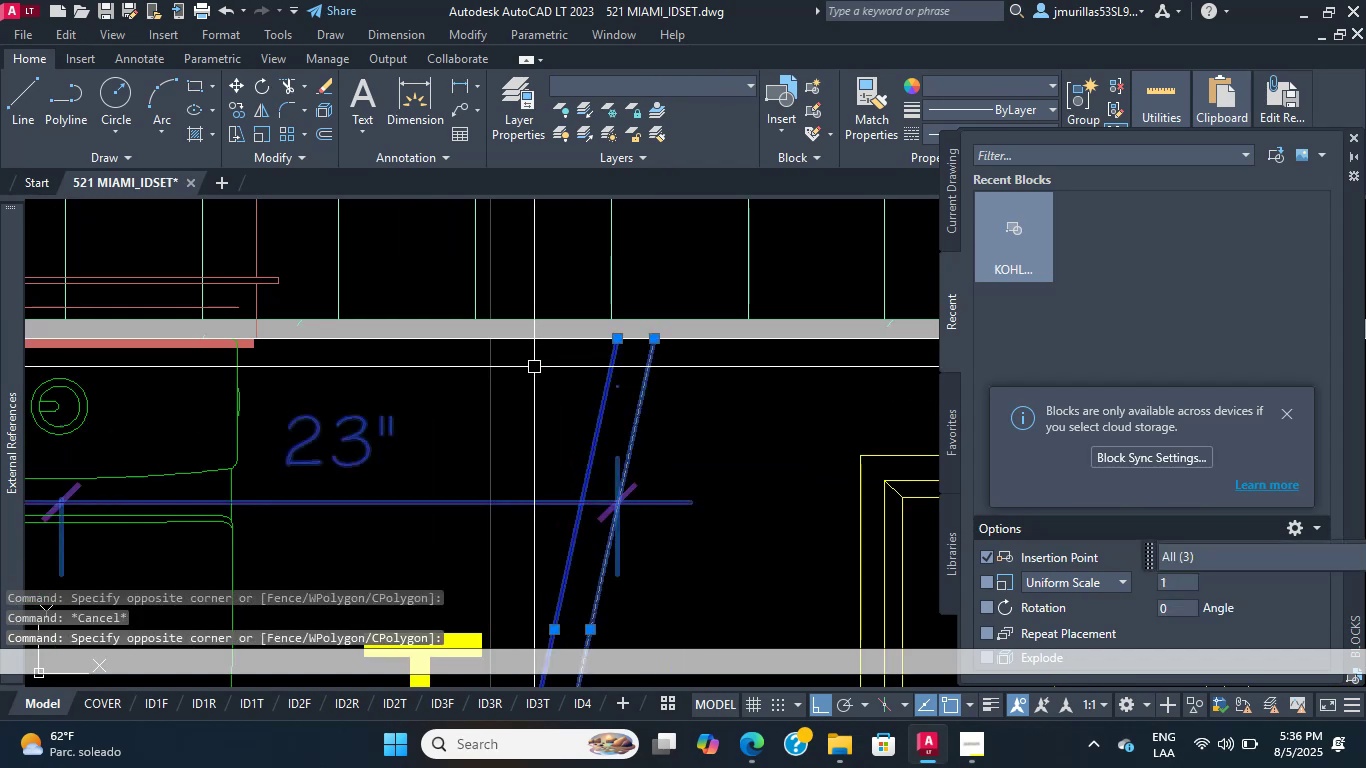 
scroll: coordinate [545, 385], scroll_direction: down, amount: 1.0
 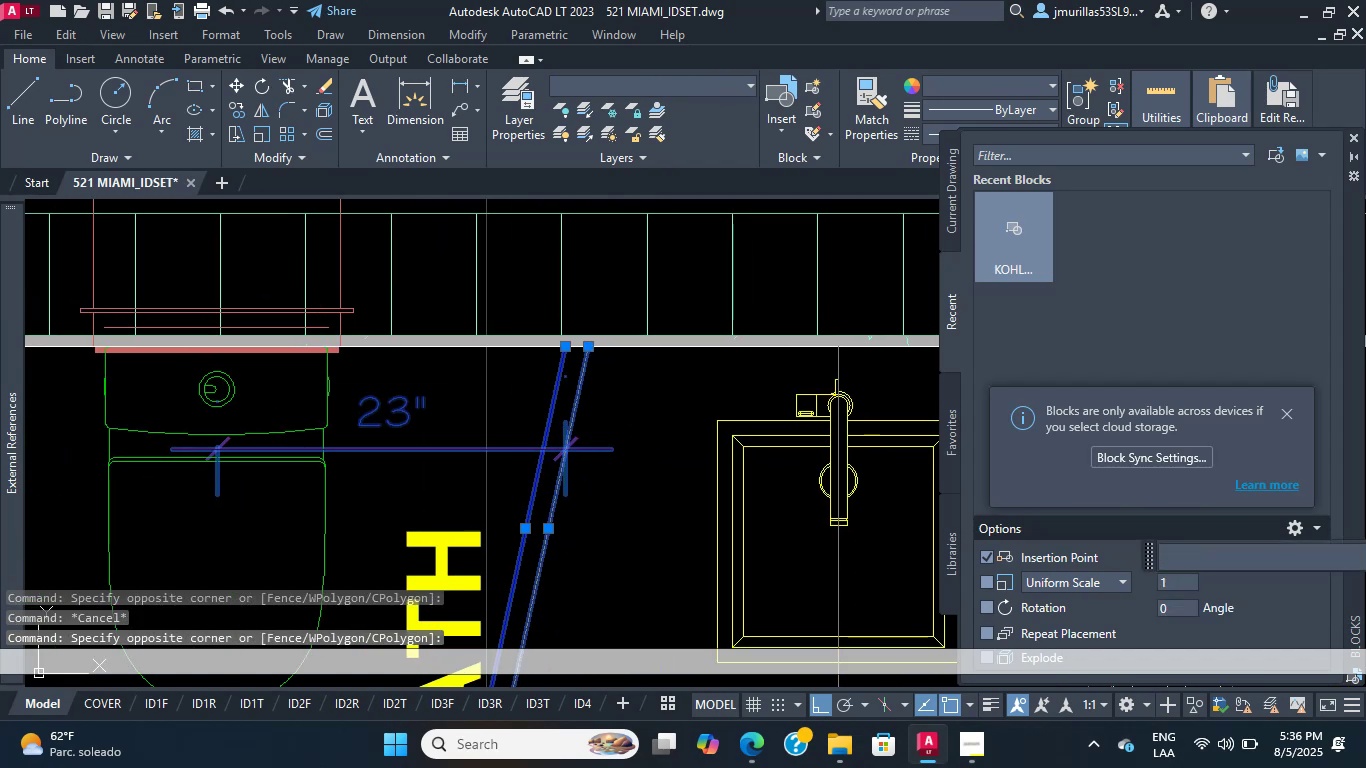 
scroll: coordinate [565, 382], scroll_direction: up, amount: 2.0
 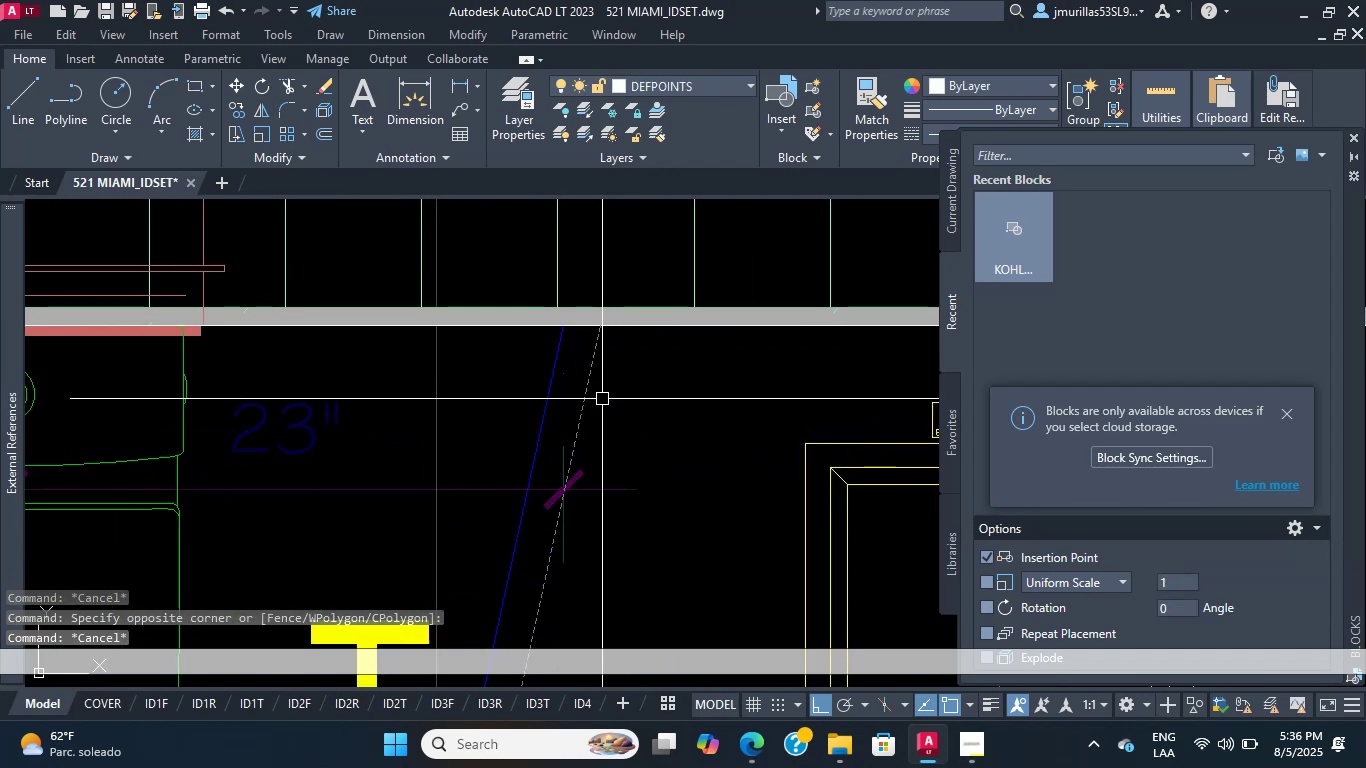 
left_click_drag(start_coordinate=[549, 372], to_coordinate=[554, 373])
 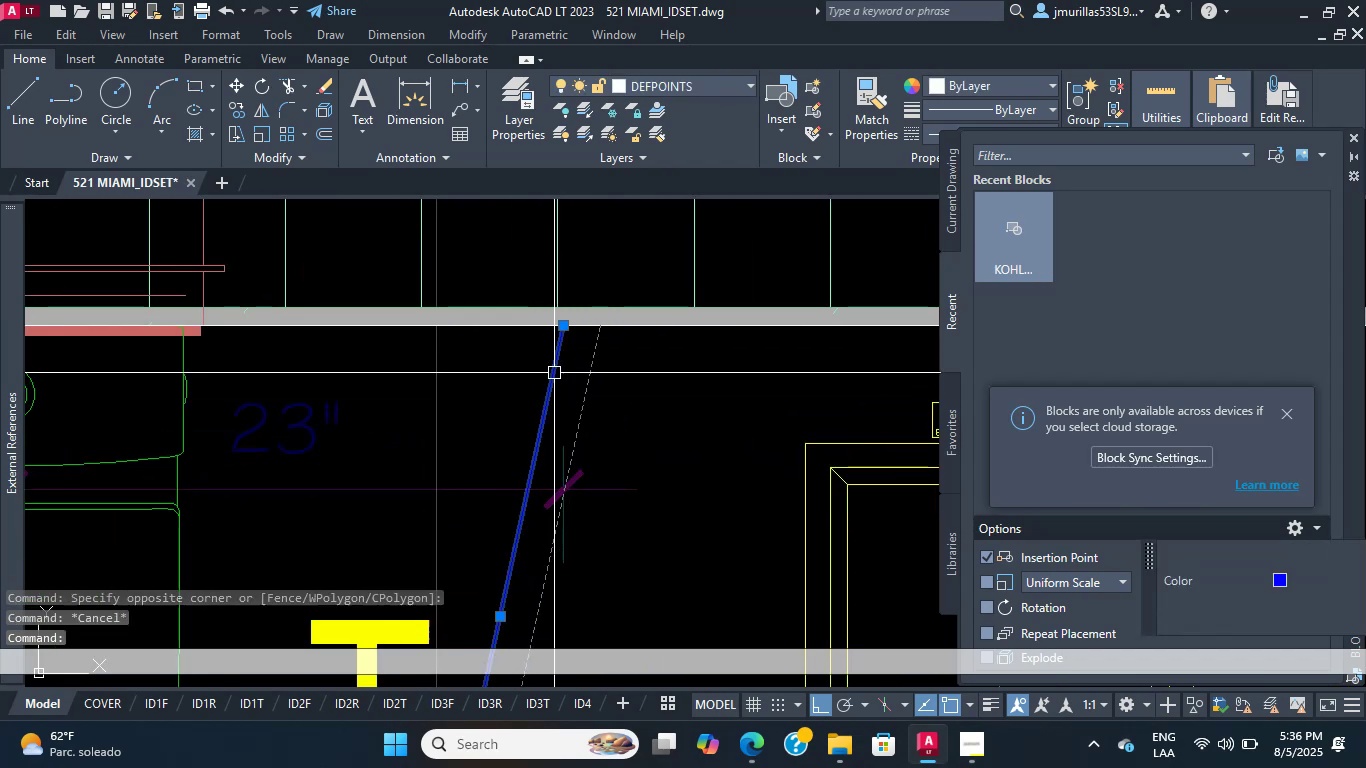 
key(Escape)
 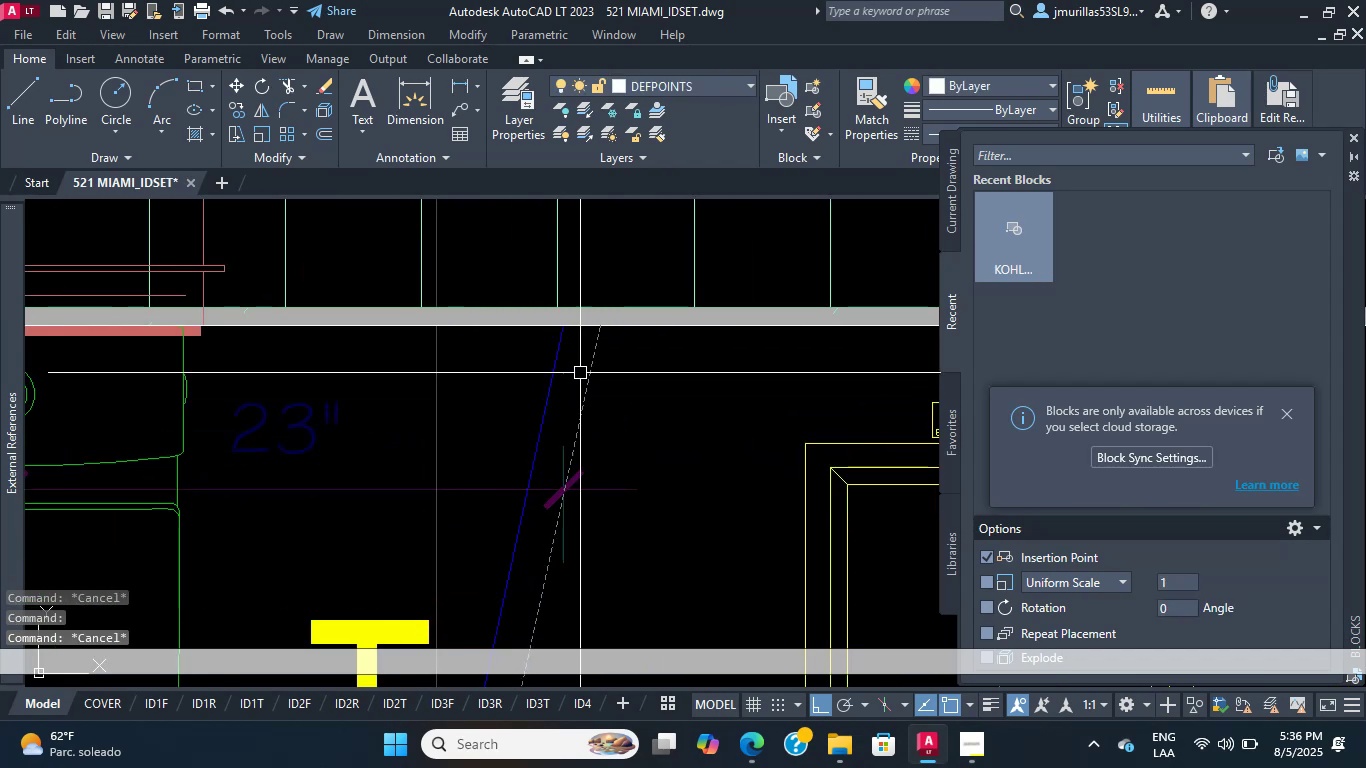 
left_click_drag(start_coordinate=[574, 367], to_coordinate=[566, 365])
 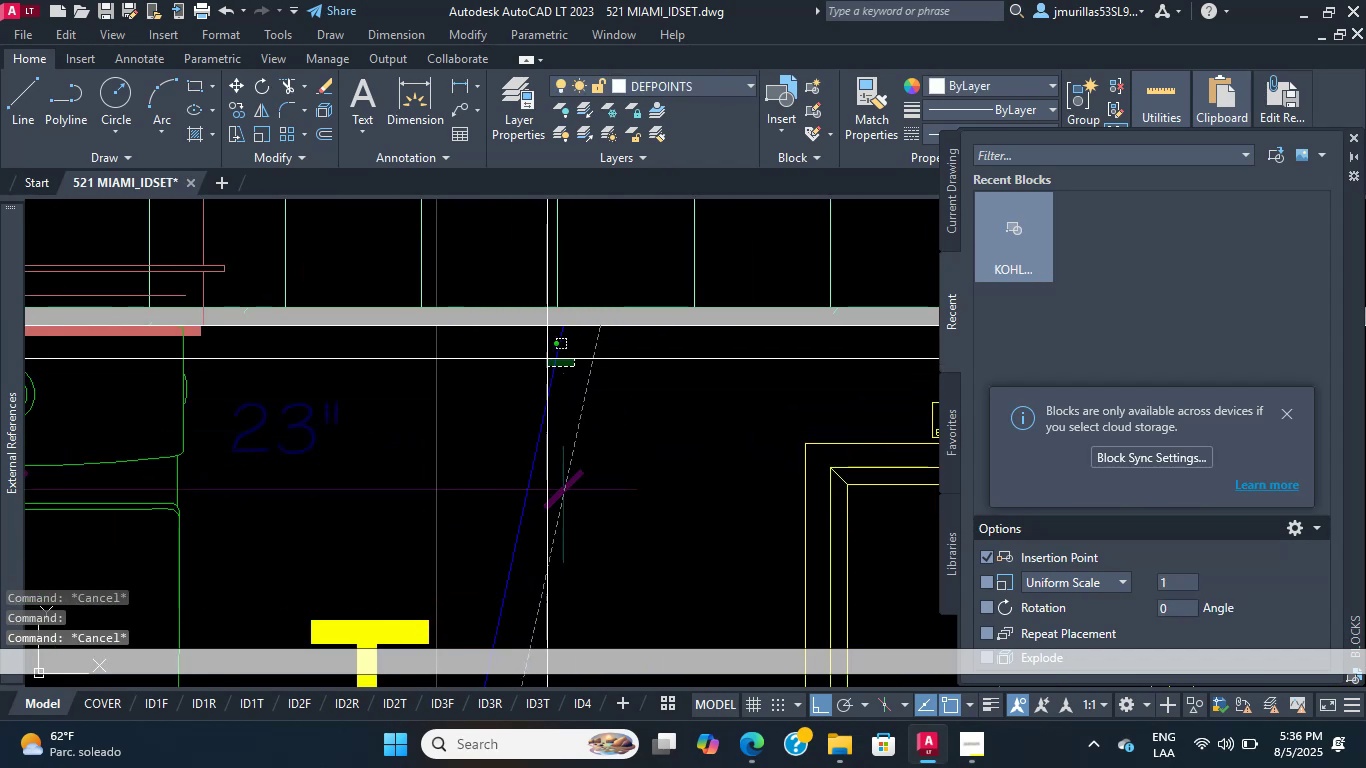 
double_click([547, 359])
 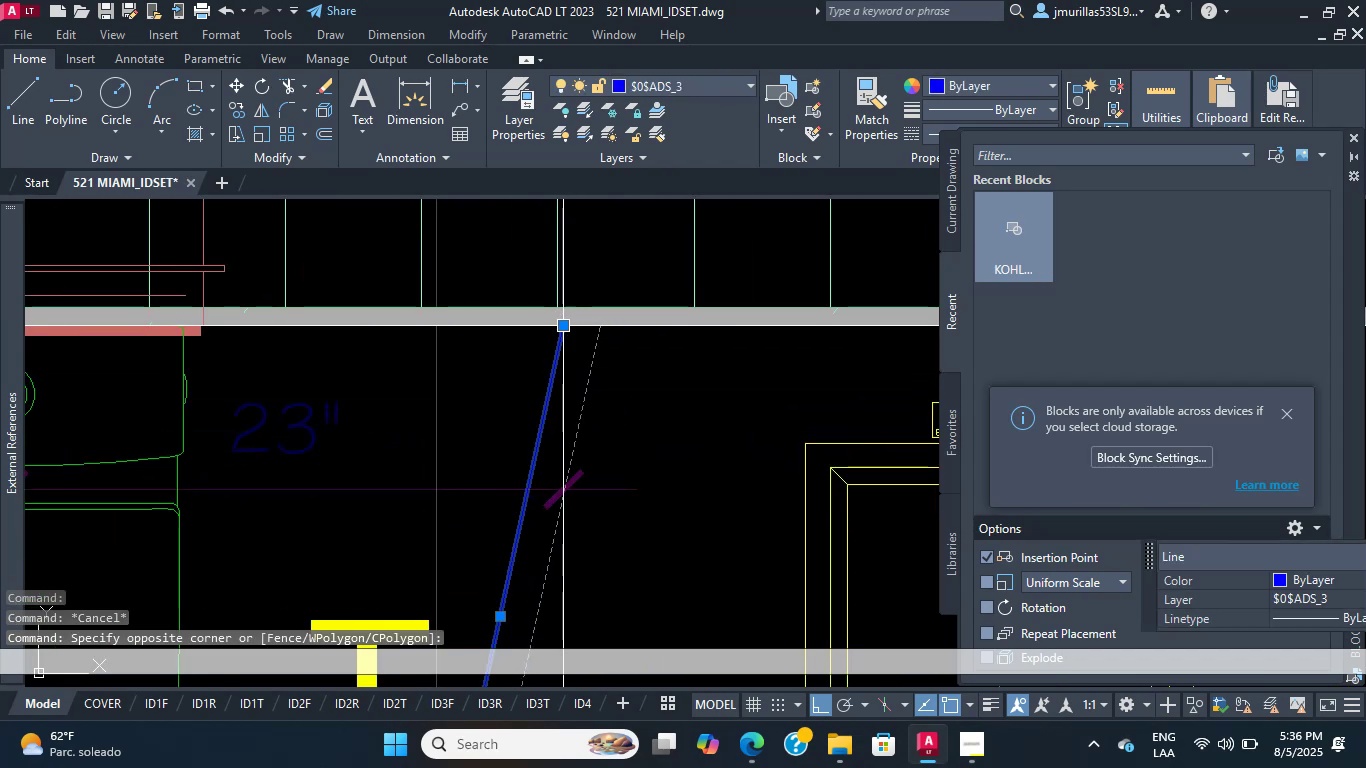 
left_click([566, 325])
 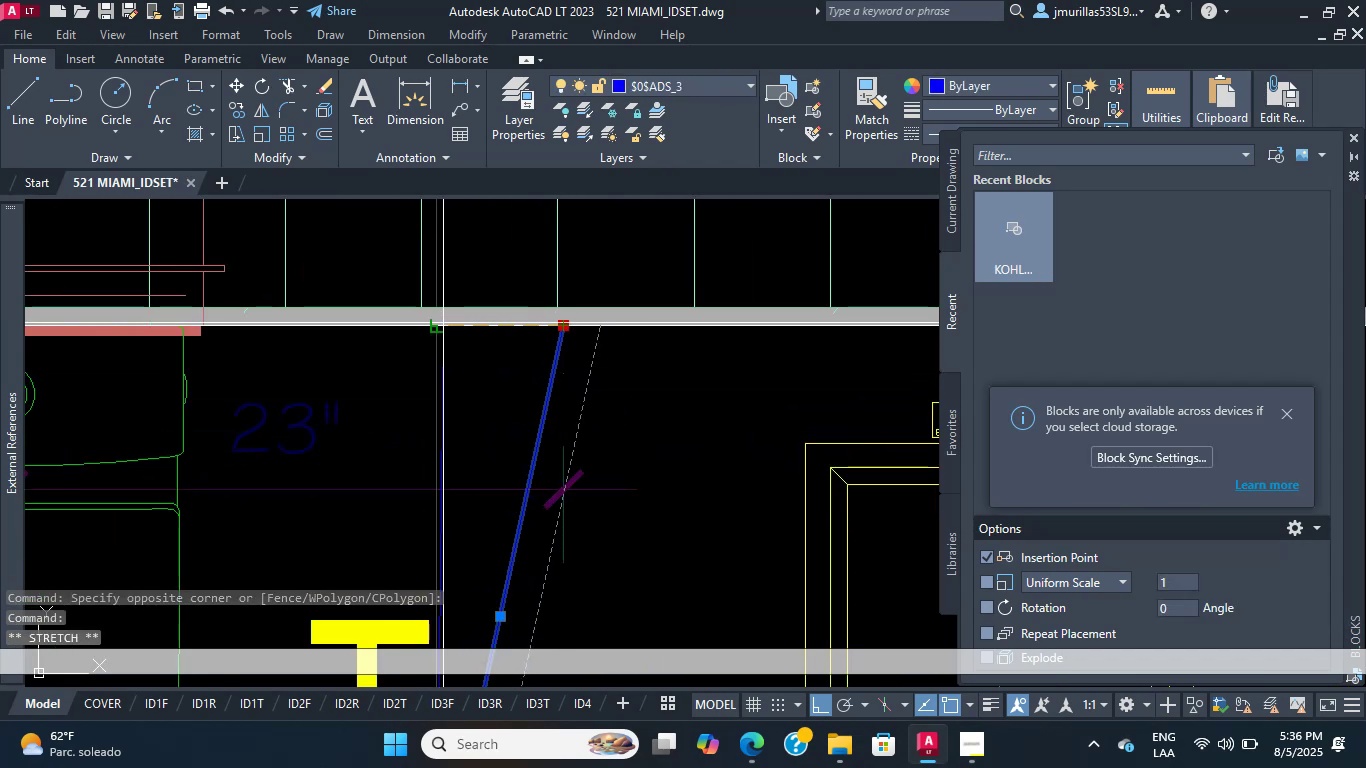 
left_click([430, 323])
 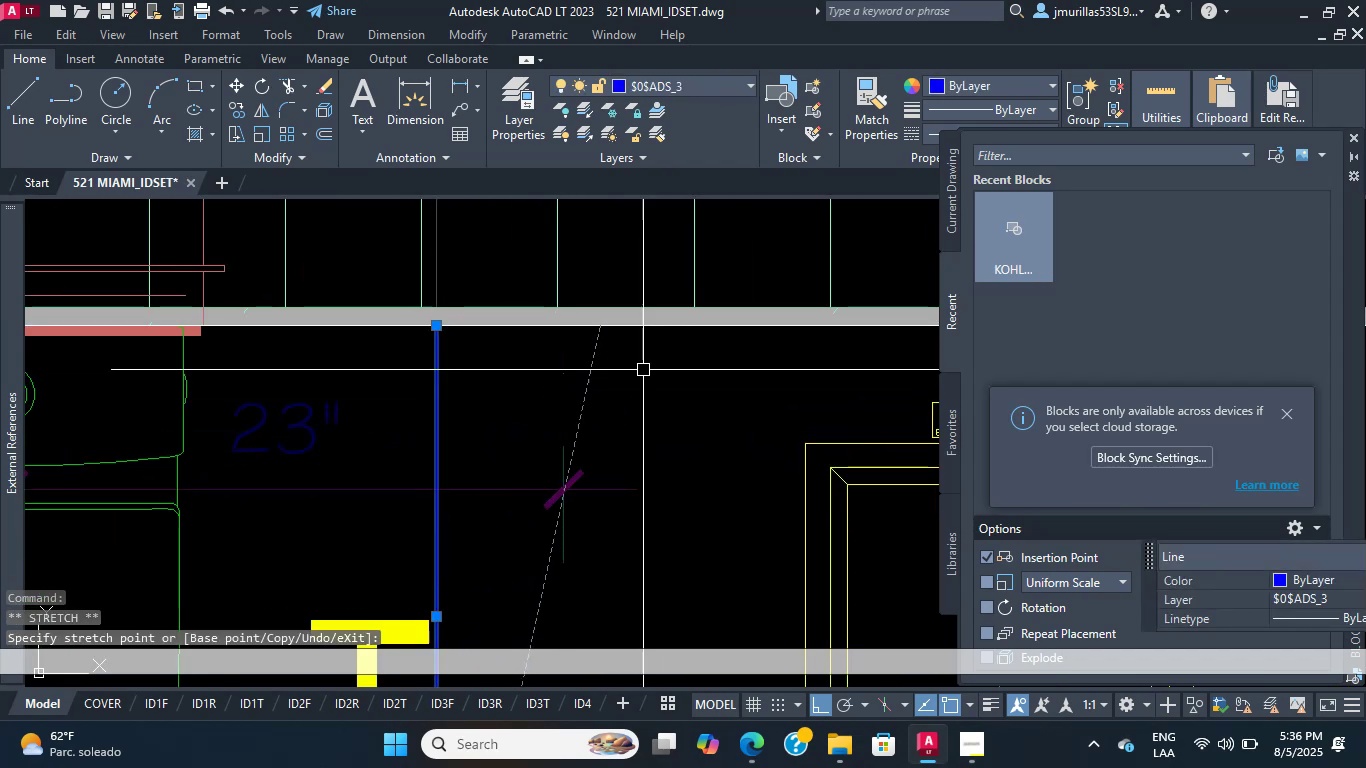 
key(Escape)
 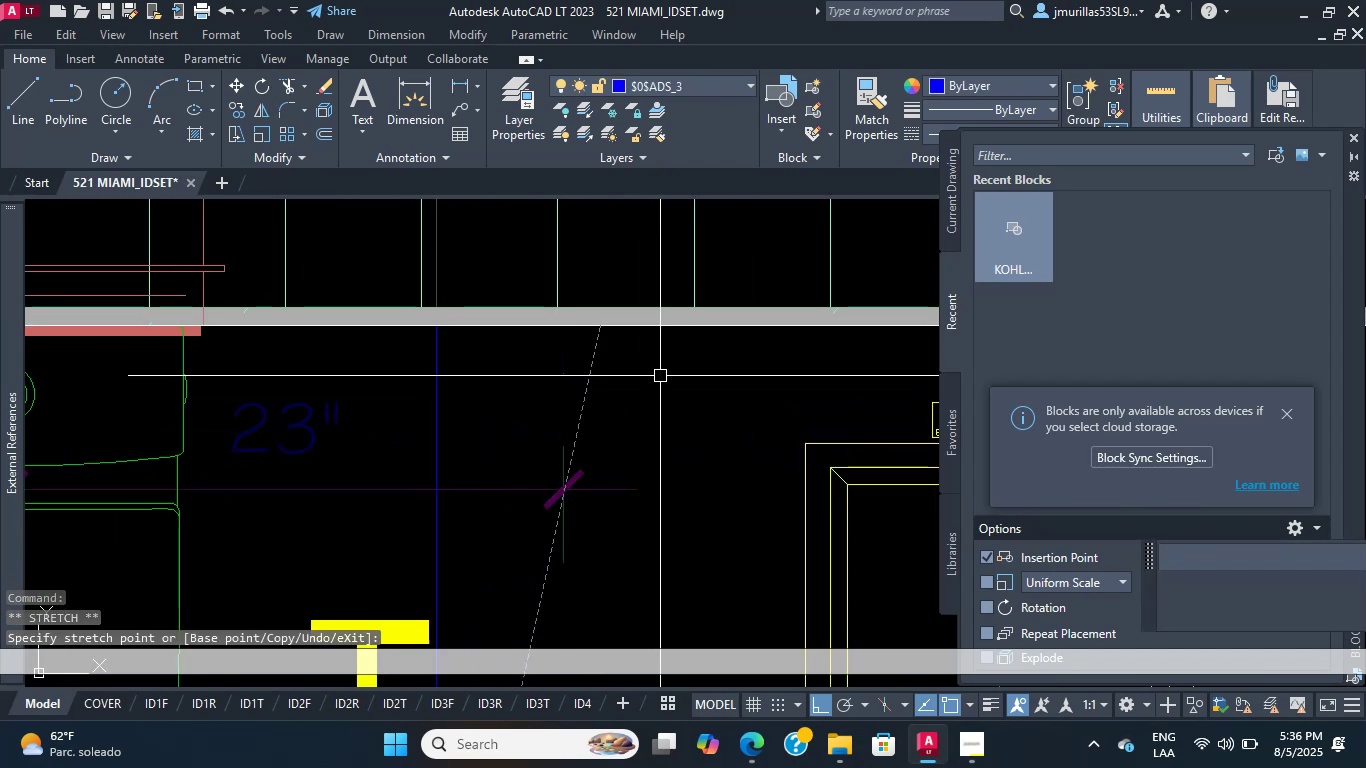 
left_click_drag(start_coordinate=[660, 376], to_coordinate=[575, 349])
 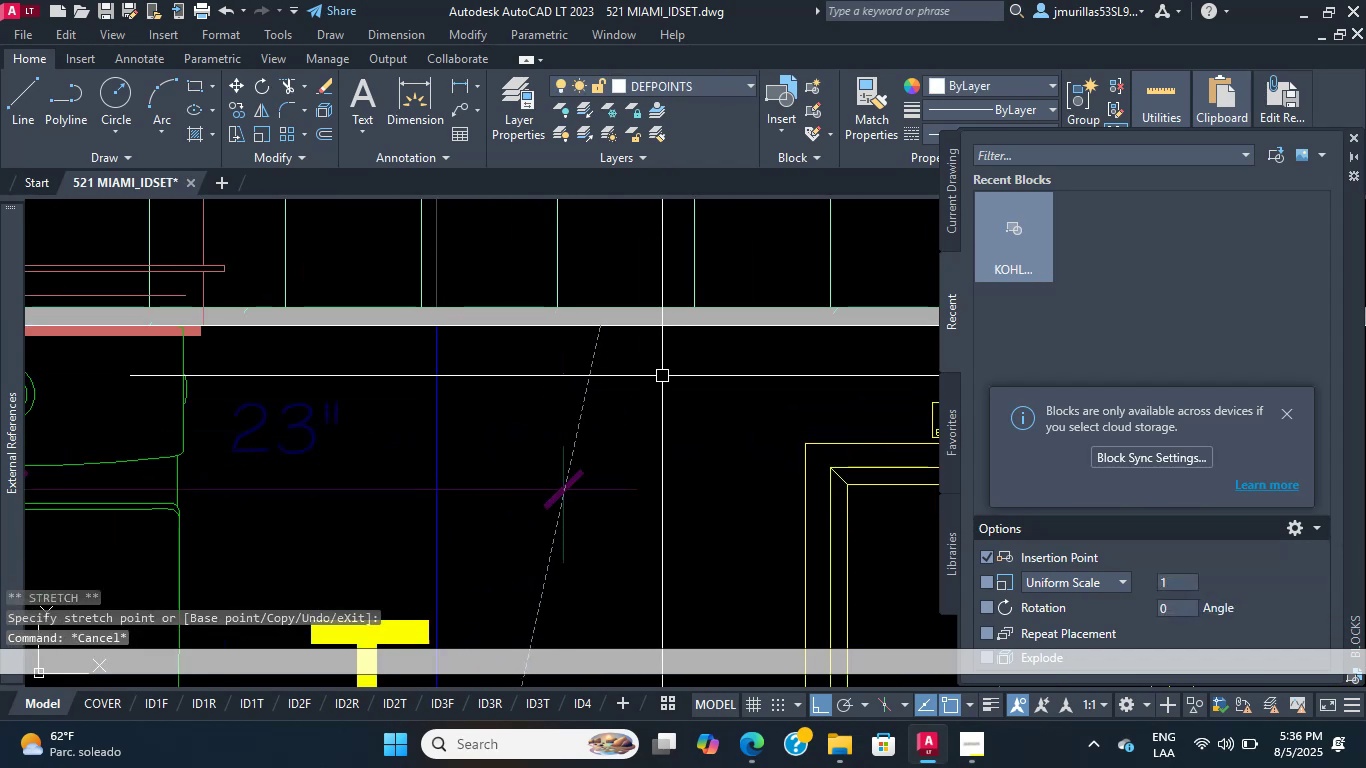 
left_click_drag(start_coordinate=[541, 346], to_coordinate=[532, 346])
 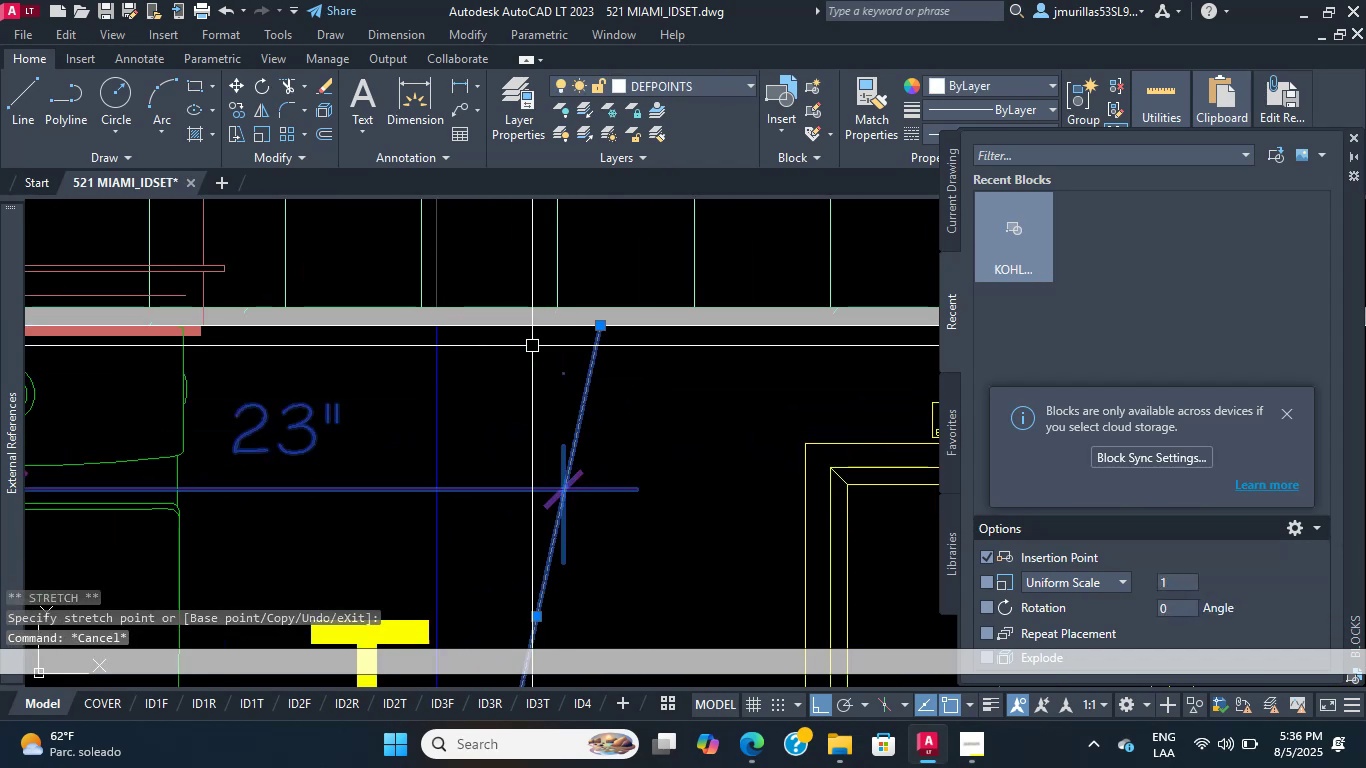 
scroll: coordinate [486, 346], scroll_direction: down, amount: 4.0
 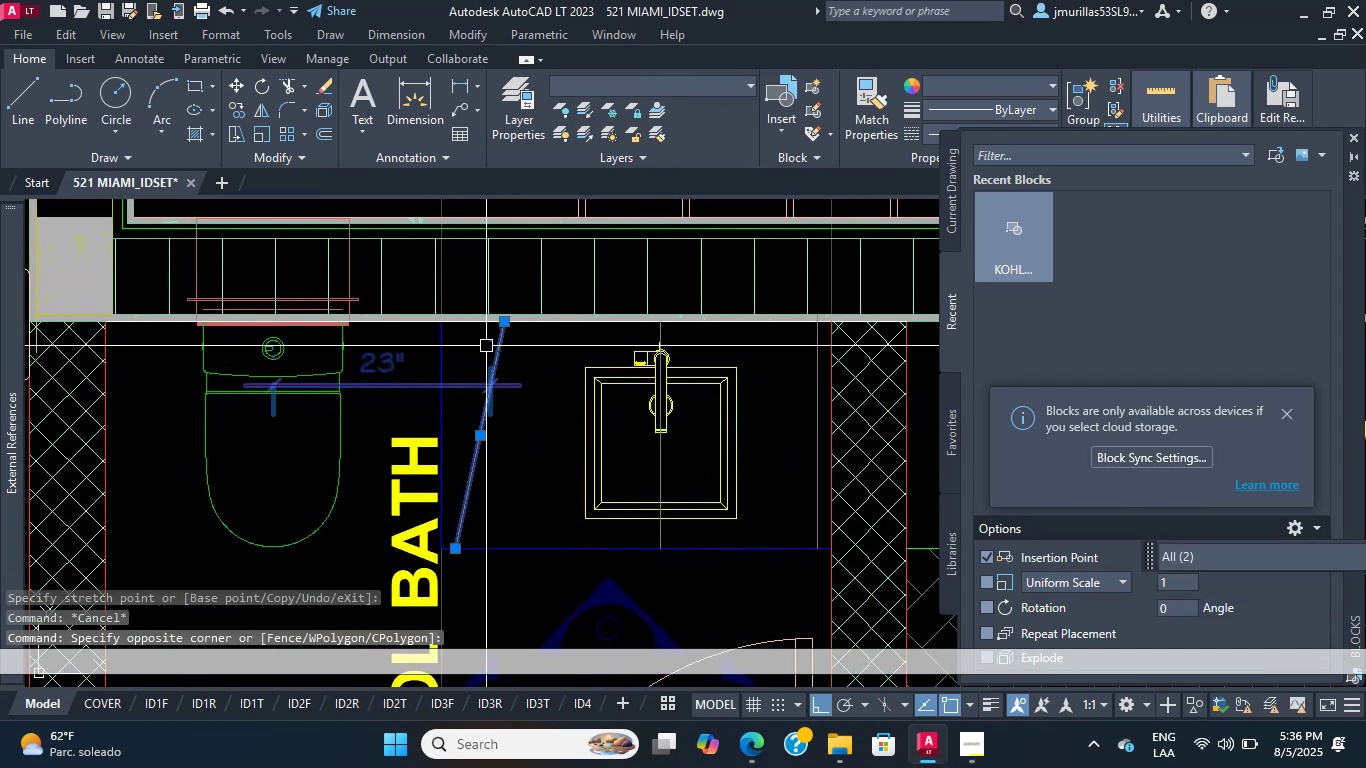 
key(Escape)
 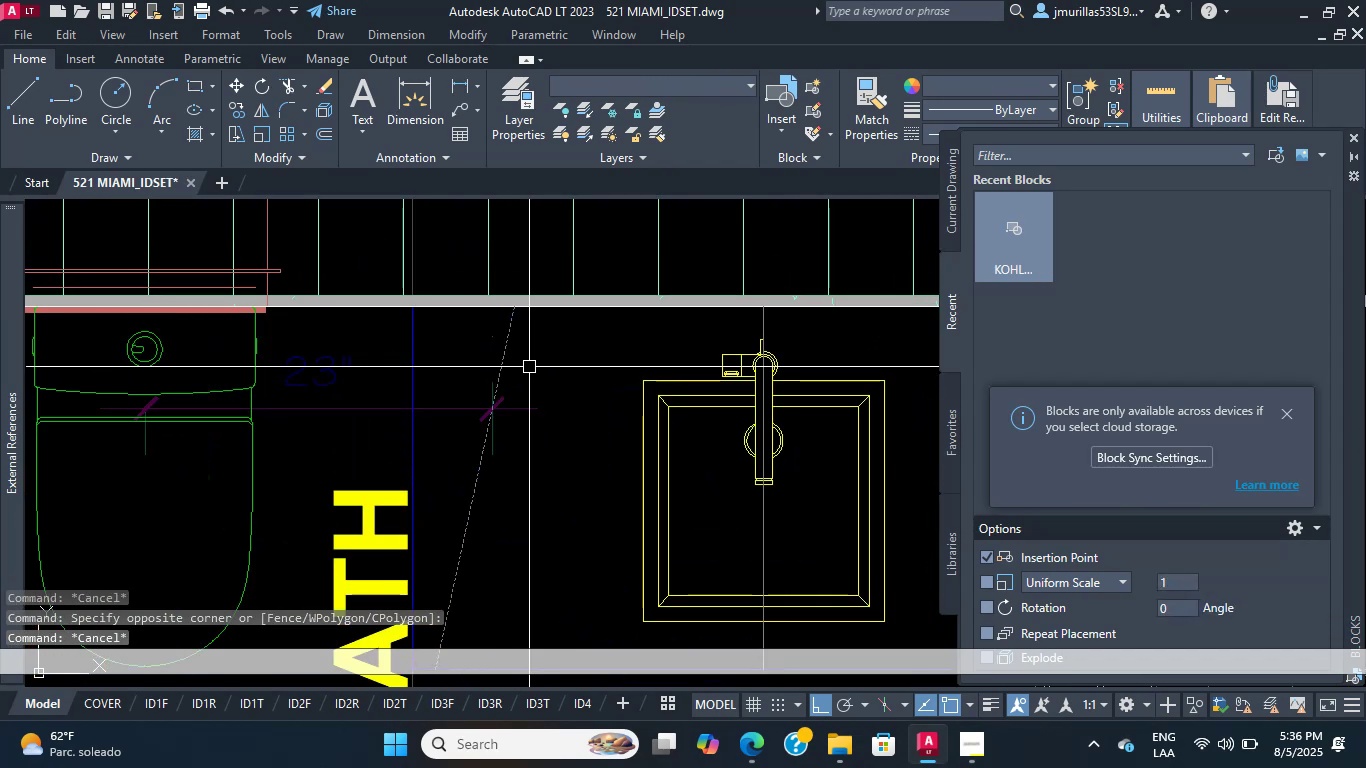 
left_click_drag(start_coordinate=[533, 354], to_coordinate=[508, 342])
 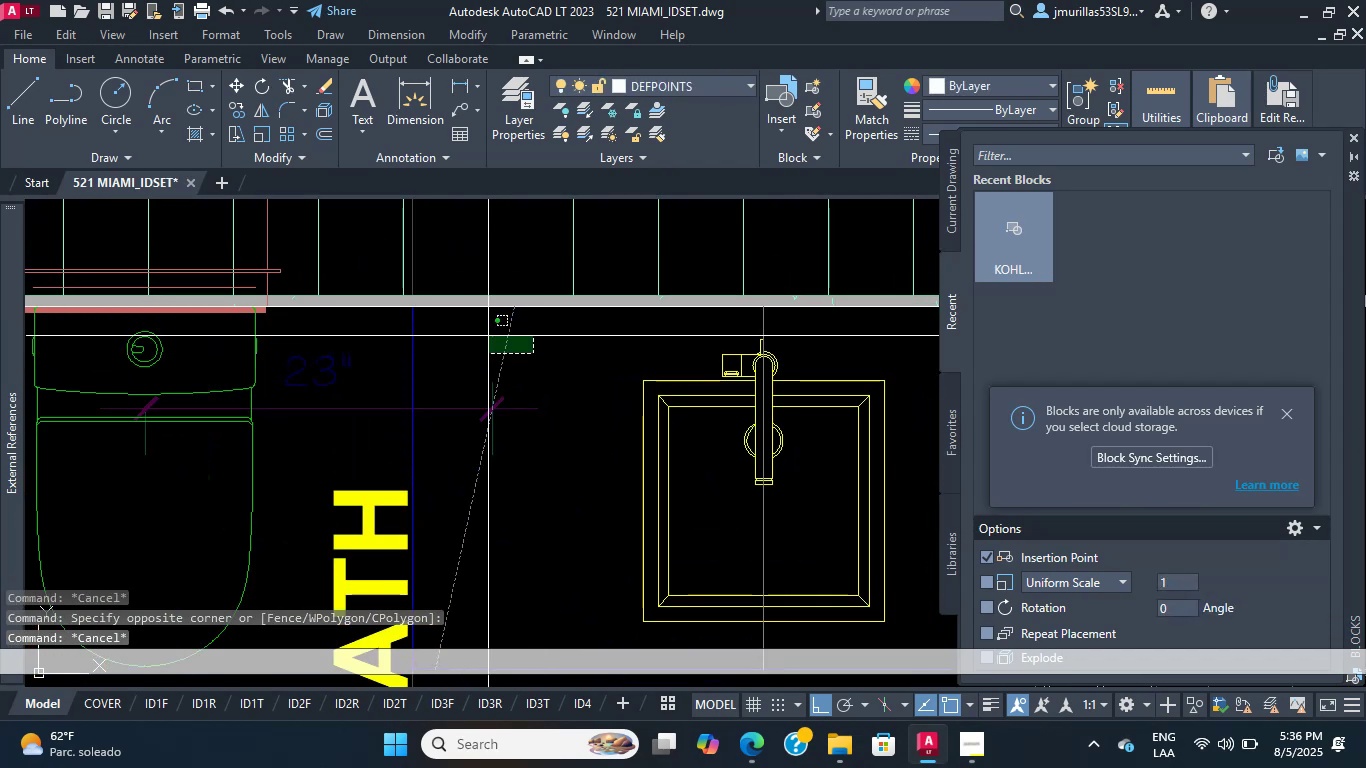 
double_click([487, 336])
 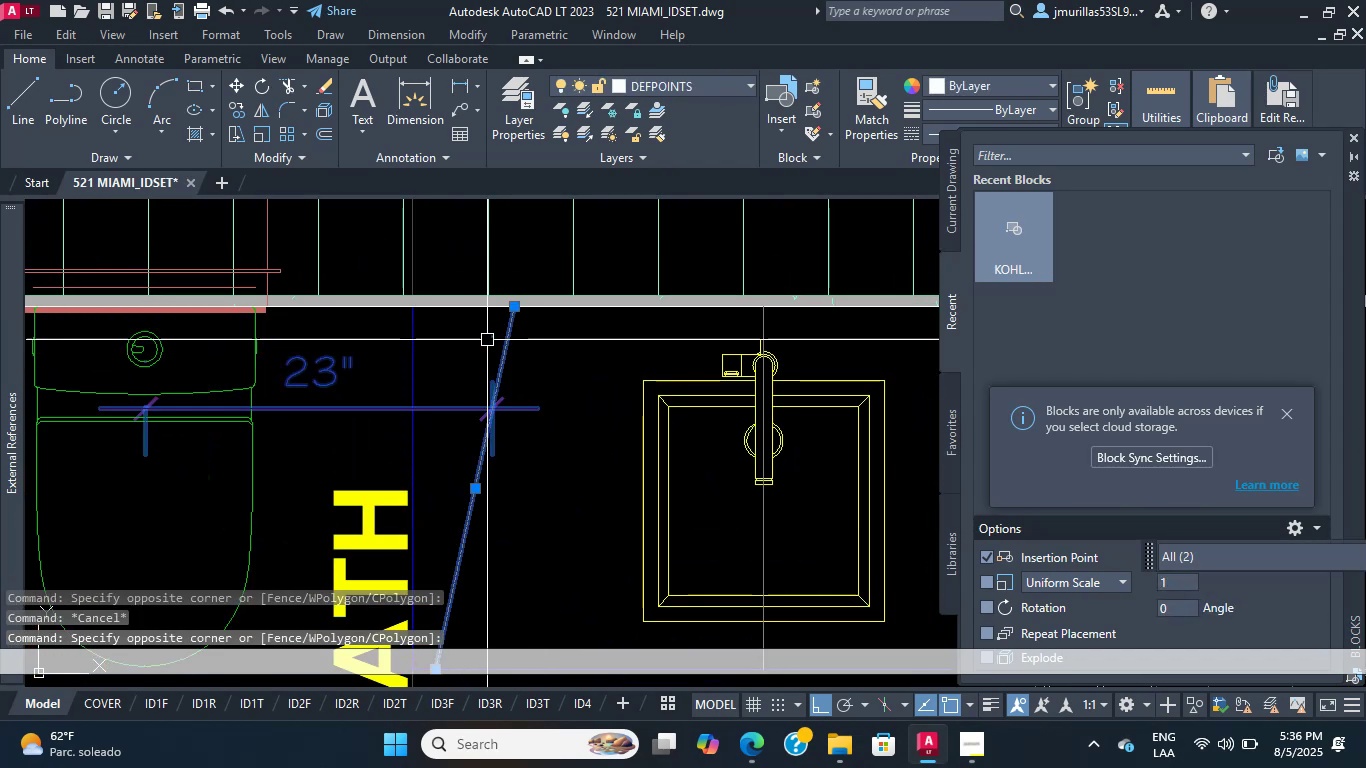 
scroll: coordinate [480, 360], scroll_direction: down, amount: 2.0
 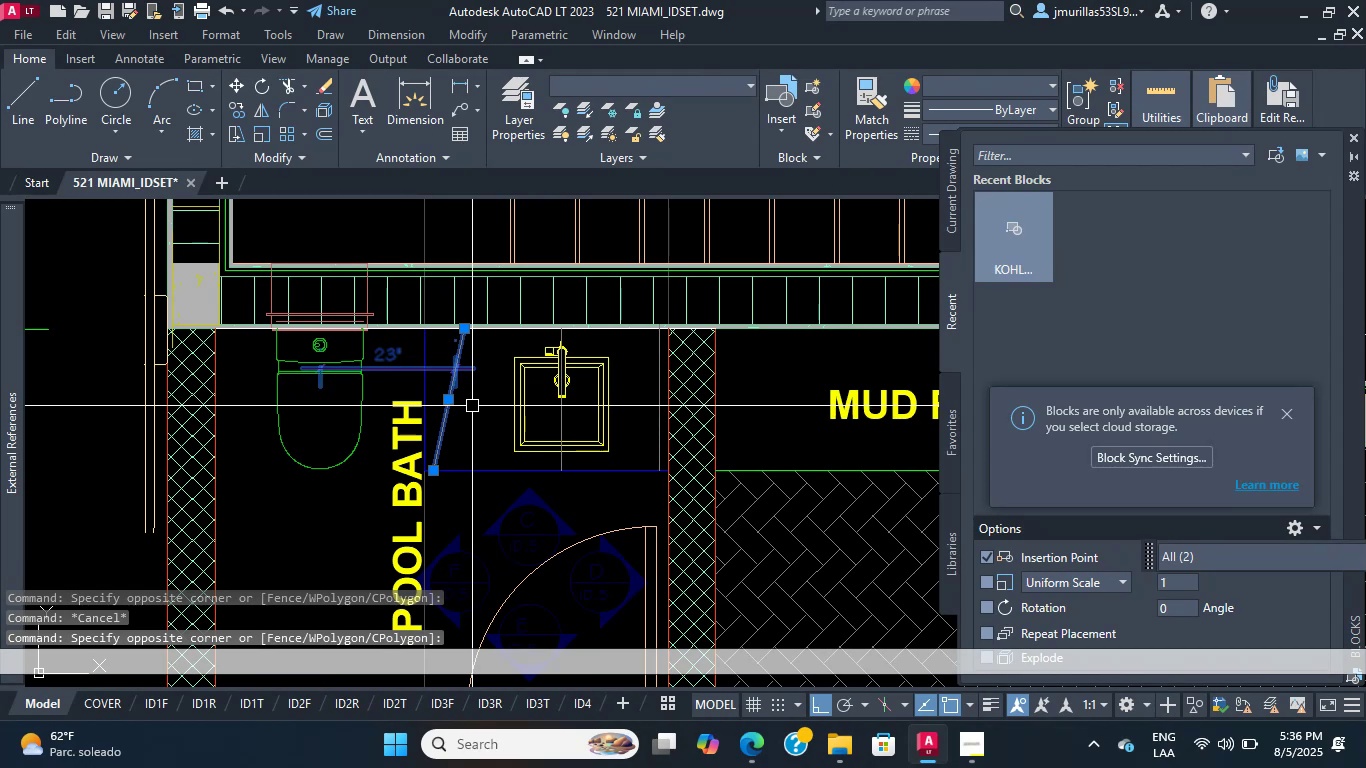 
key(Delete)
 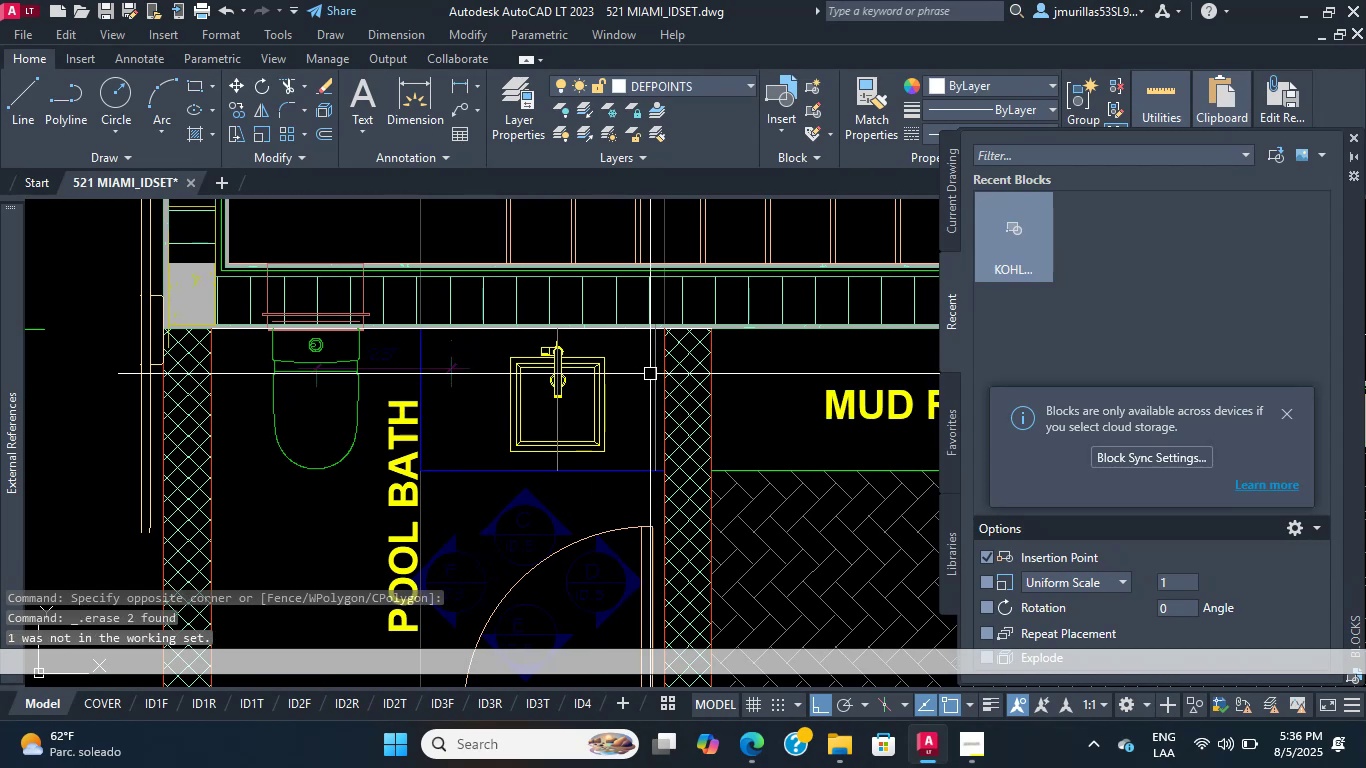 
left_click([650, 374])
 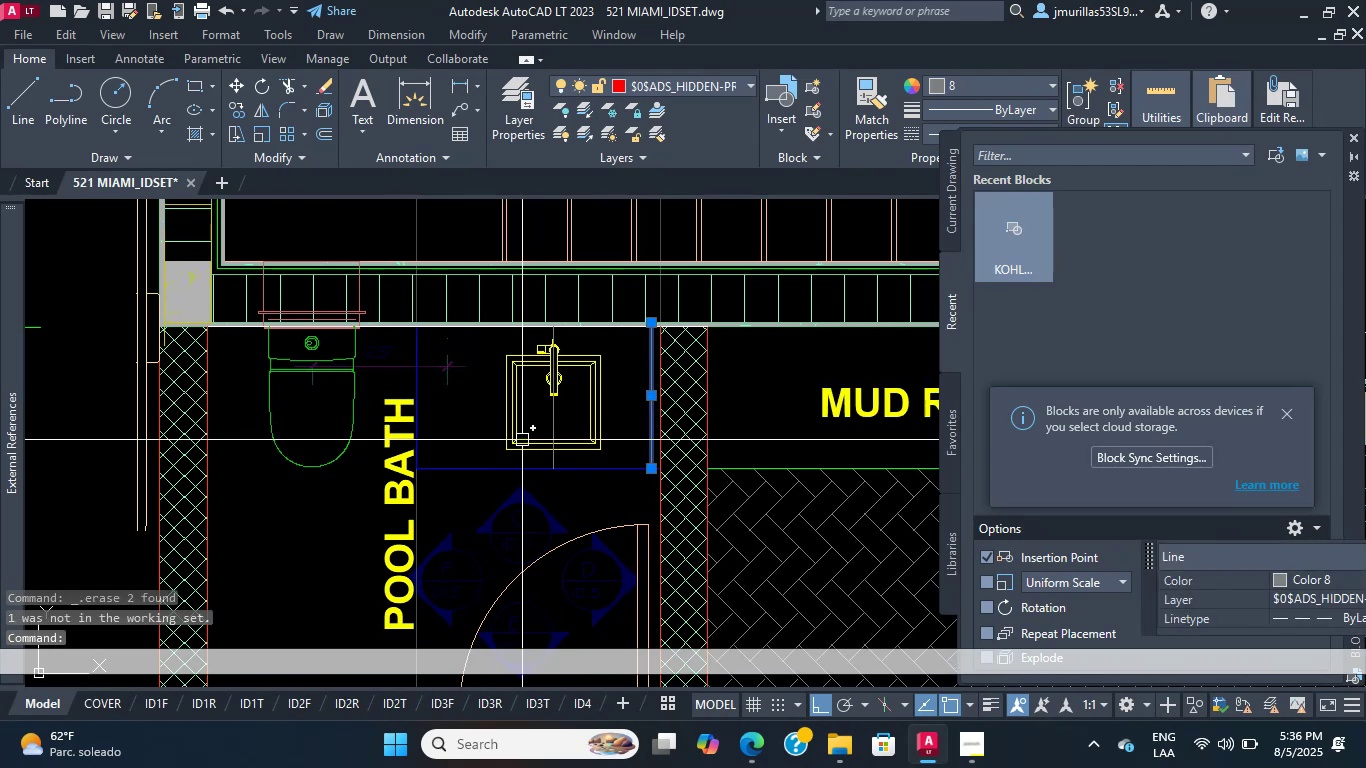 
key(Escape)
type(XL V )
 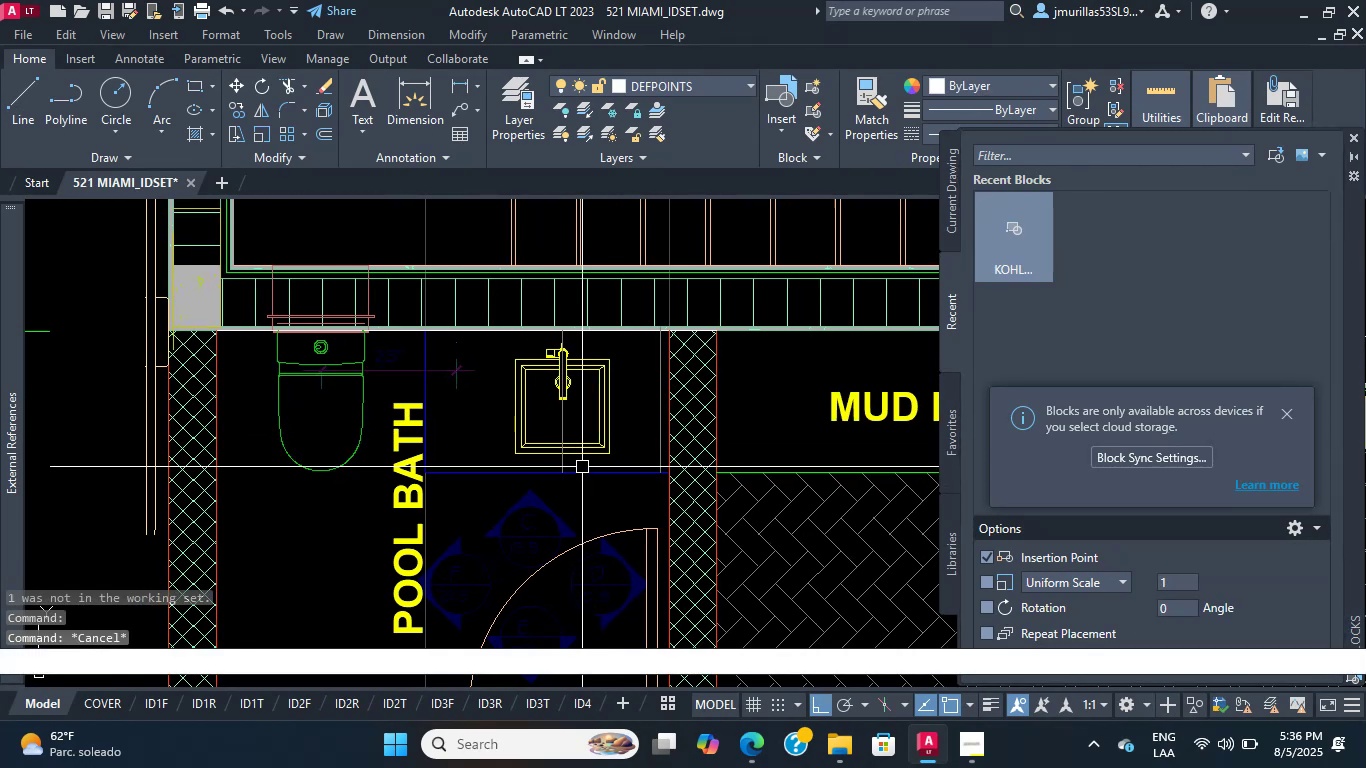 
hold_key(key=ControlLeft, duration=0.52)
 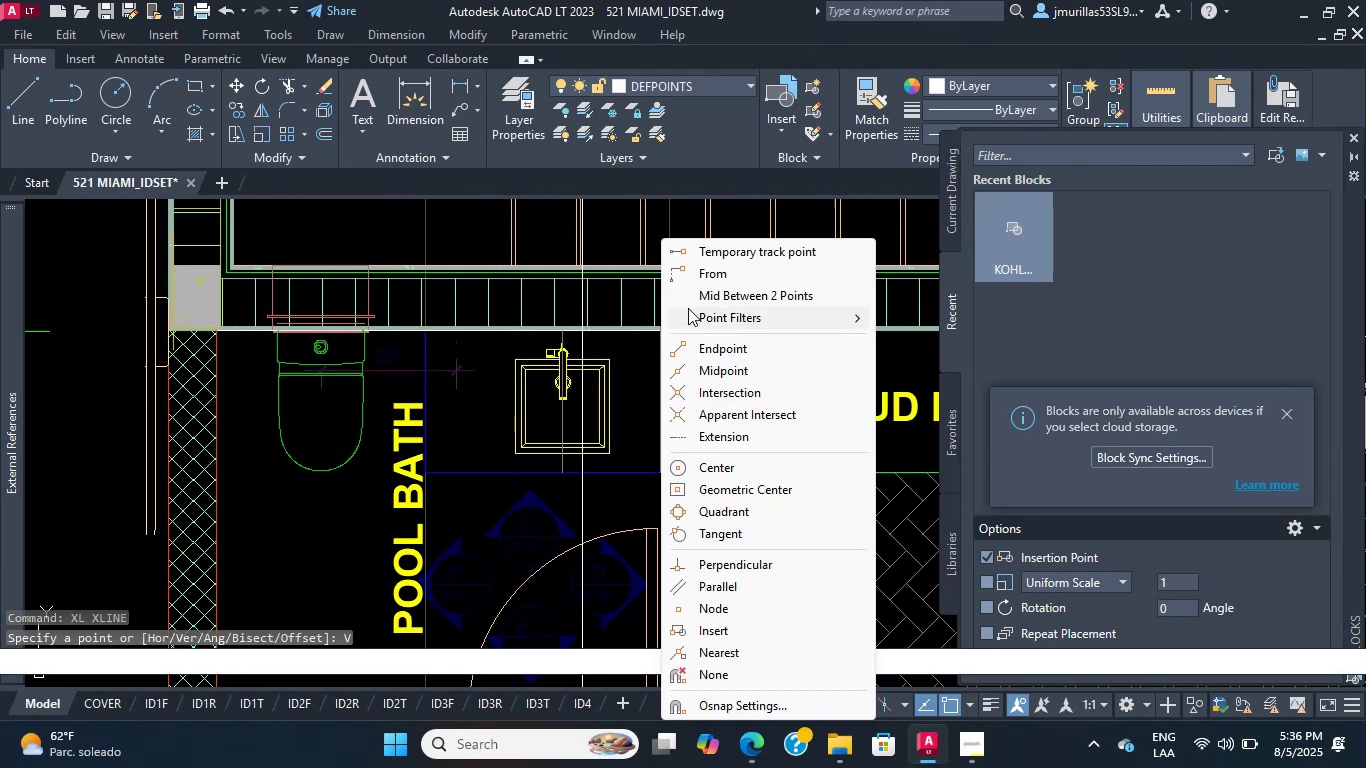 
left_click([724, 291])
 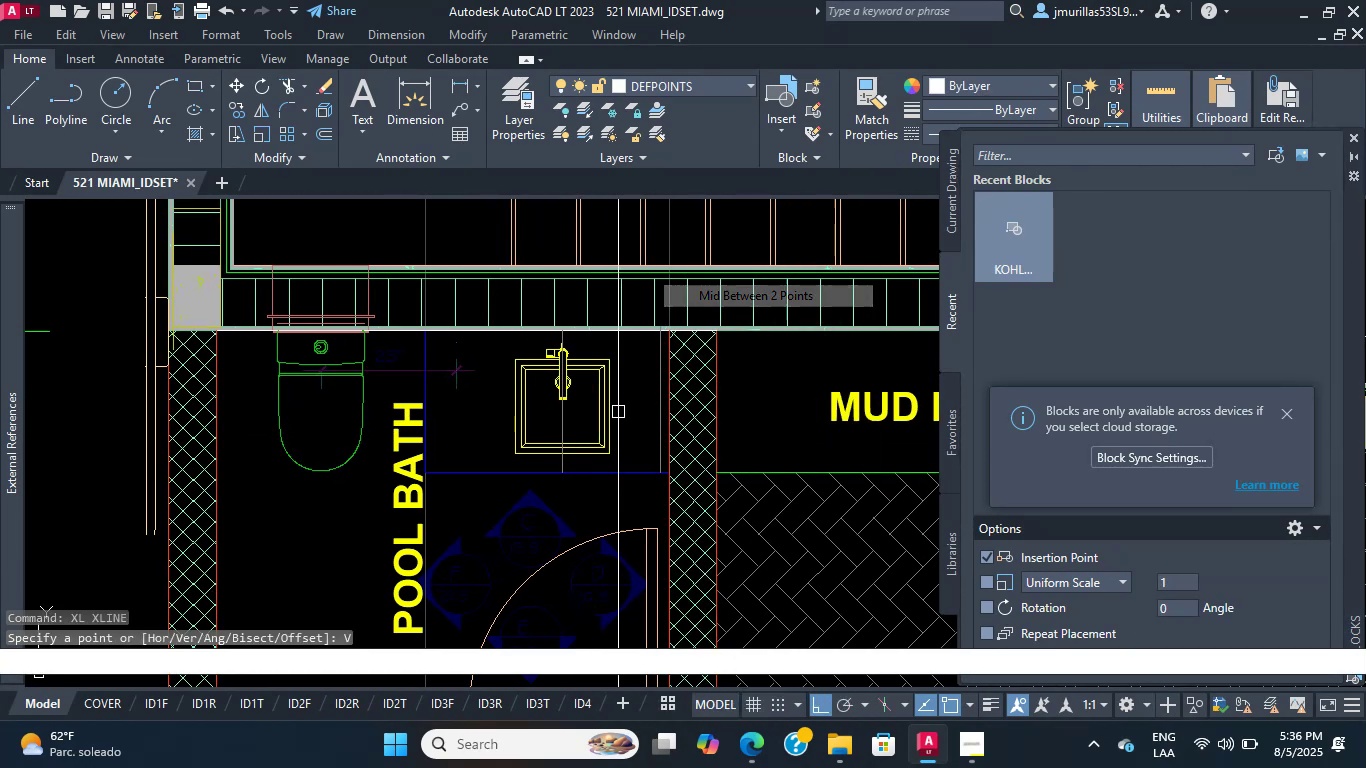 
scroll: coordinate [535, 425], scroll_direction: up, amount: 1.0
 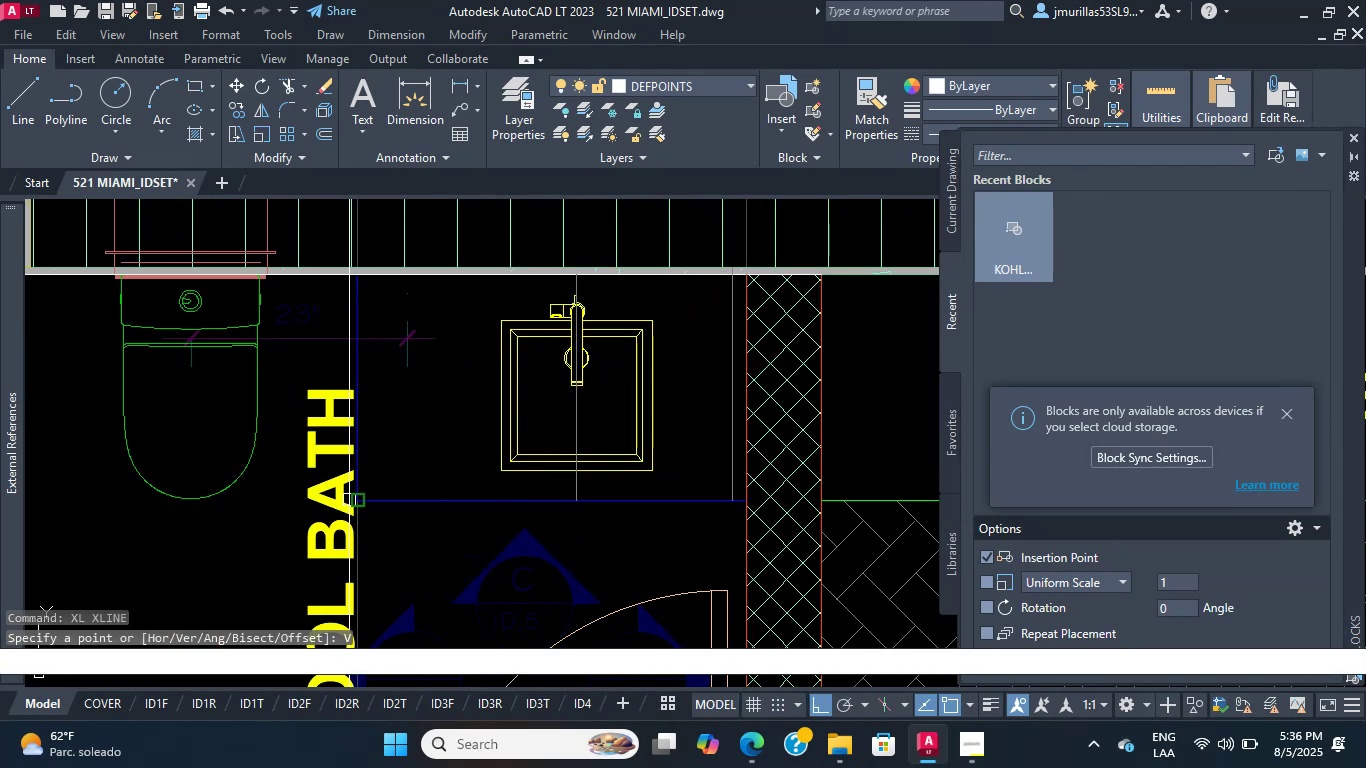 
left_click([350, 500])
 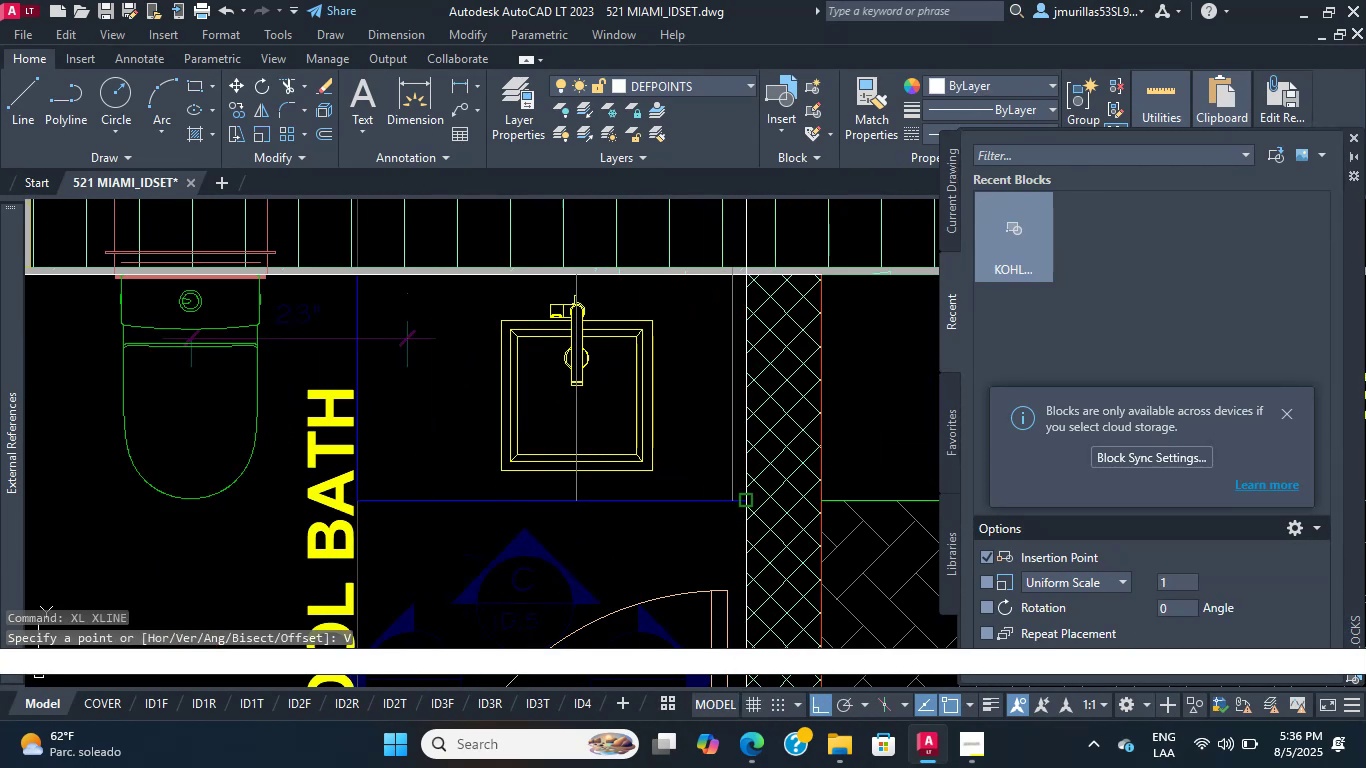 
left_click([741, 503])
 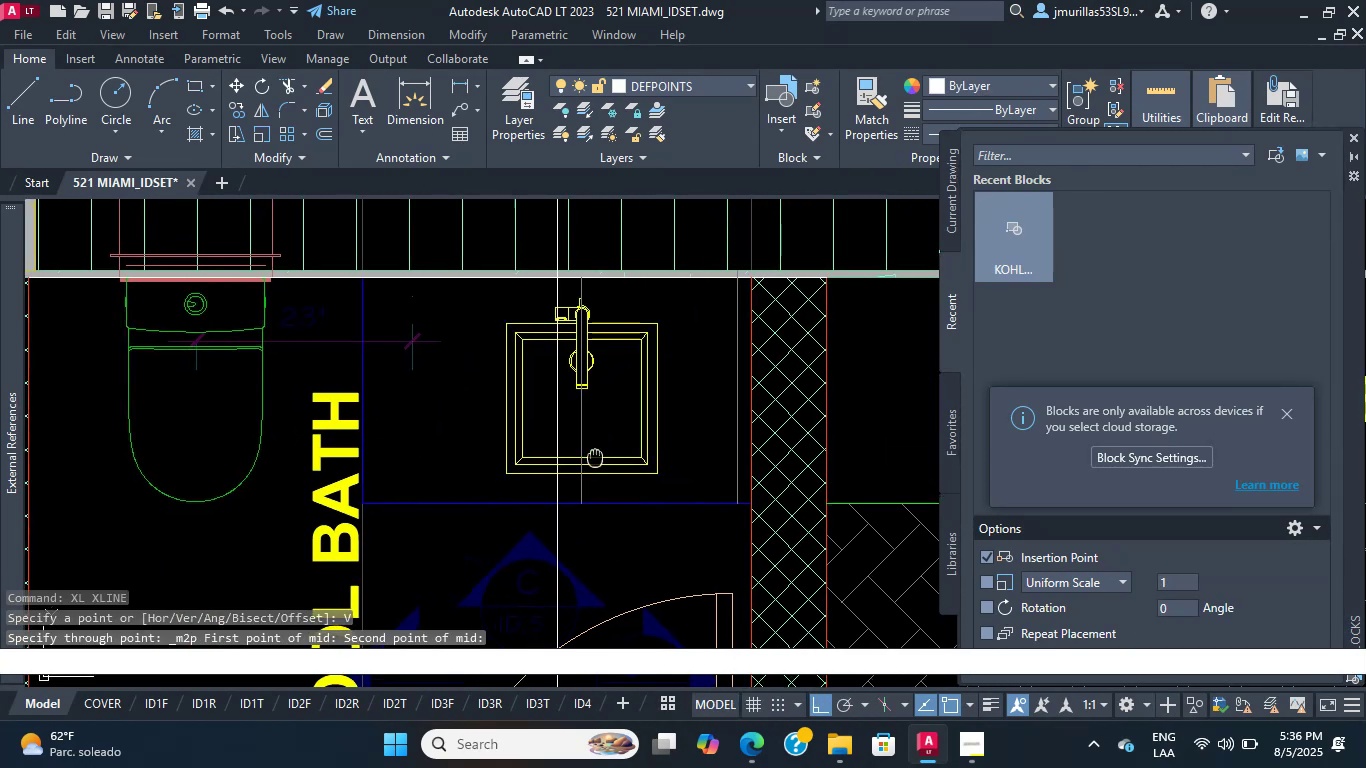 
key(Escape)
 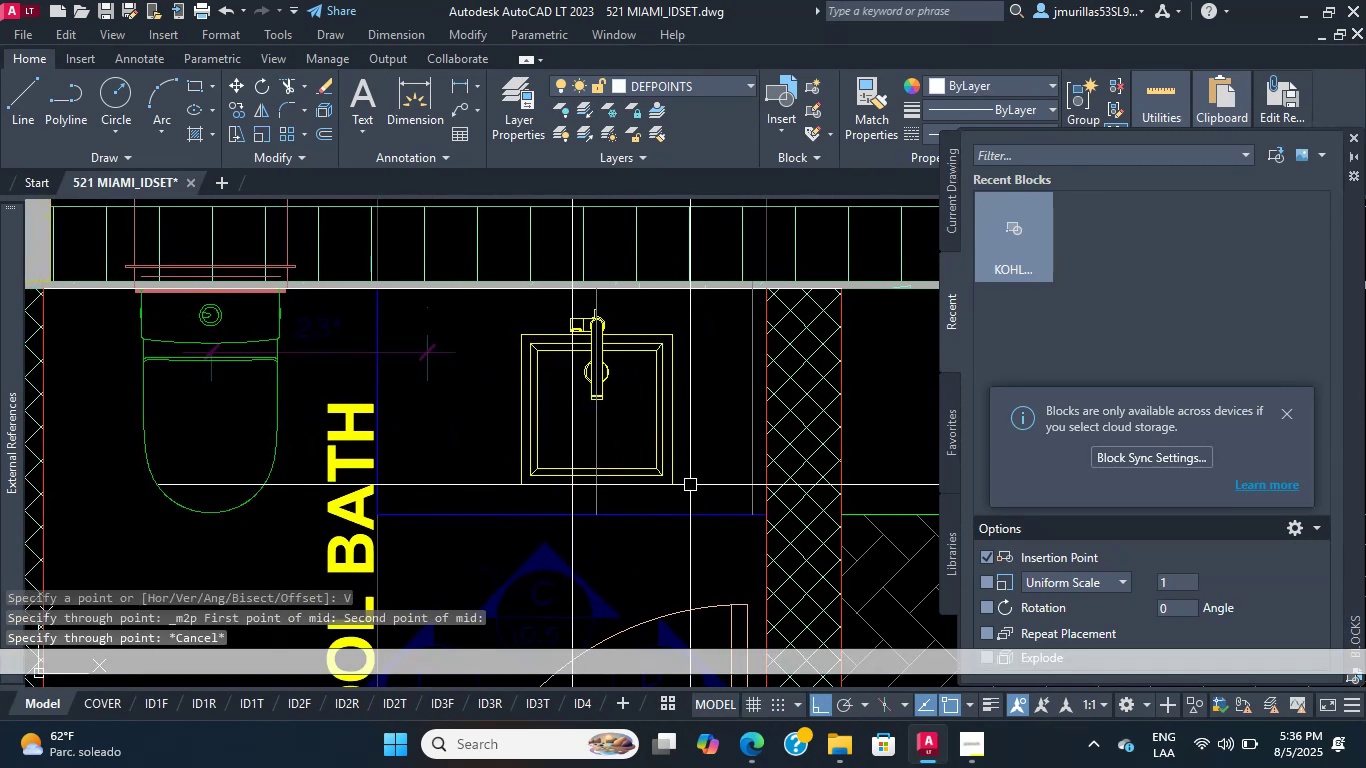 
left_click_drag(start_coordinate=[690, 493], to_coordinate=[640, 458])
 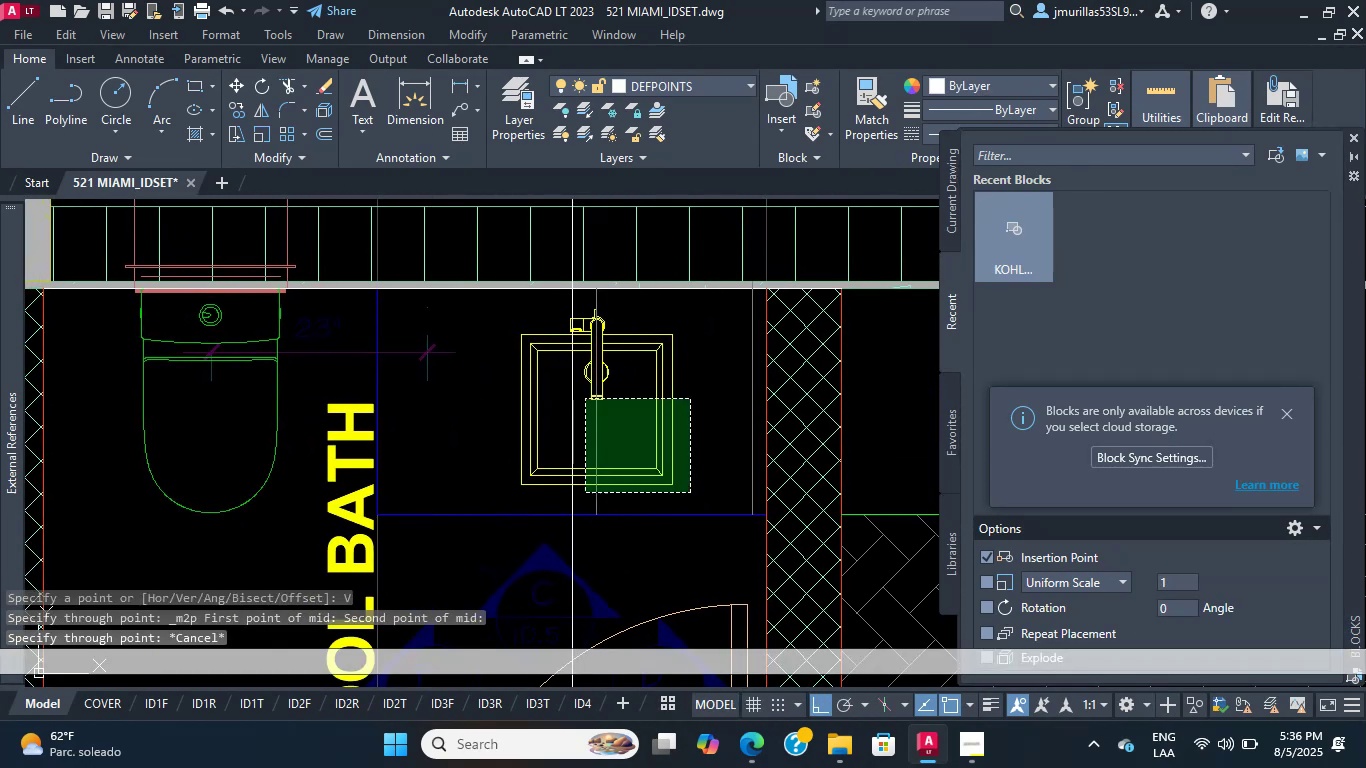 
double_click([585, 399])
 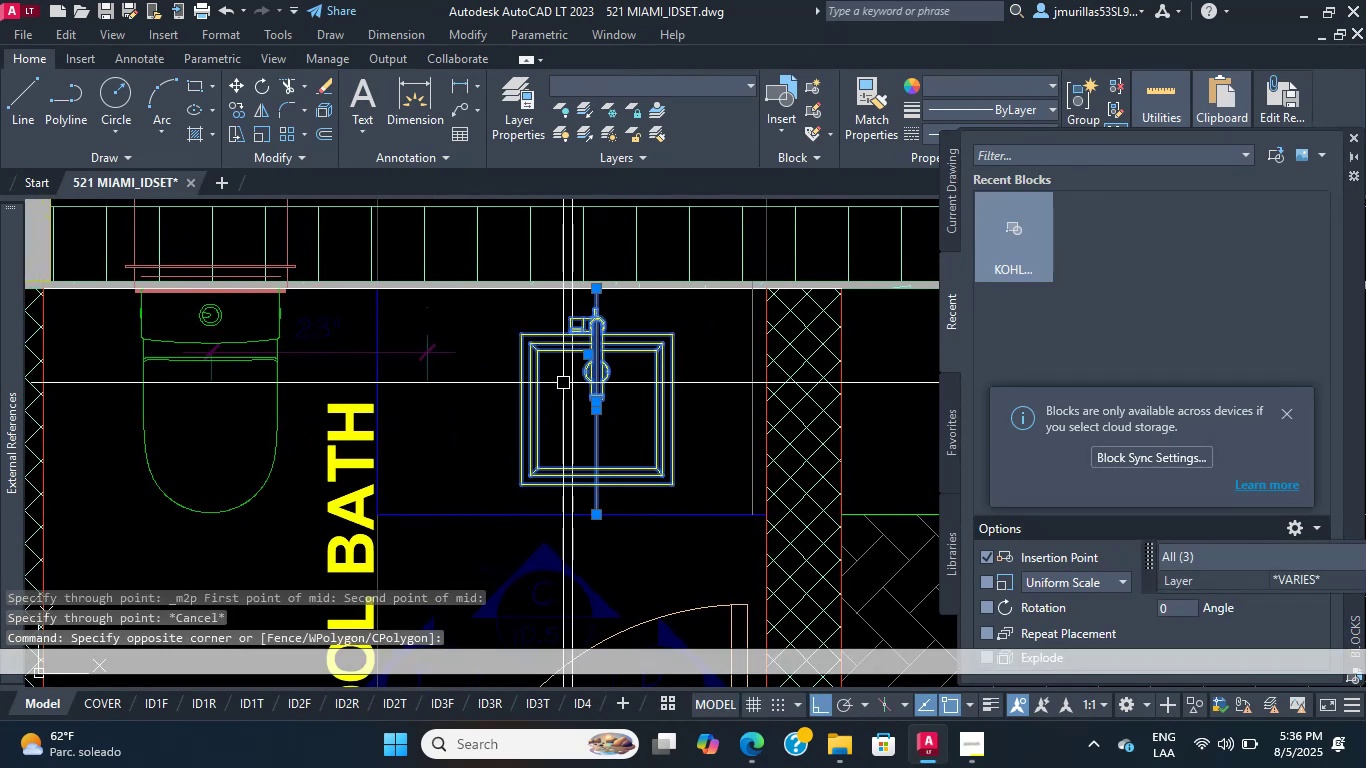 
key(Escape)
 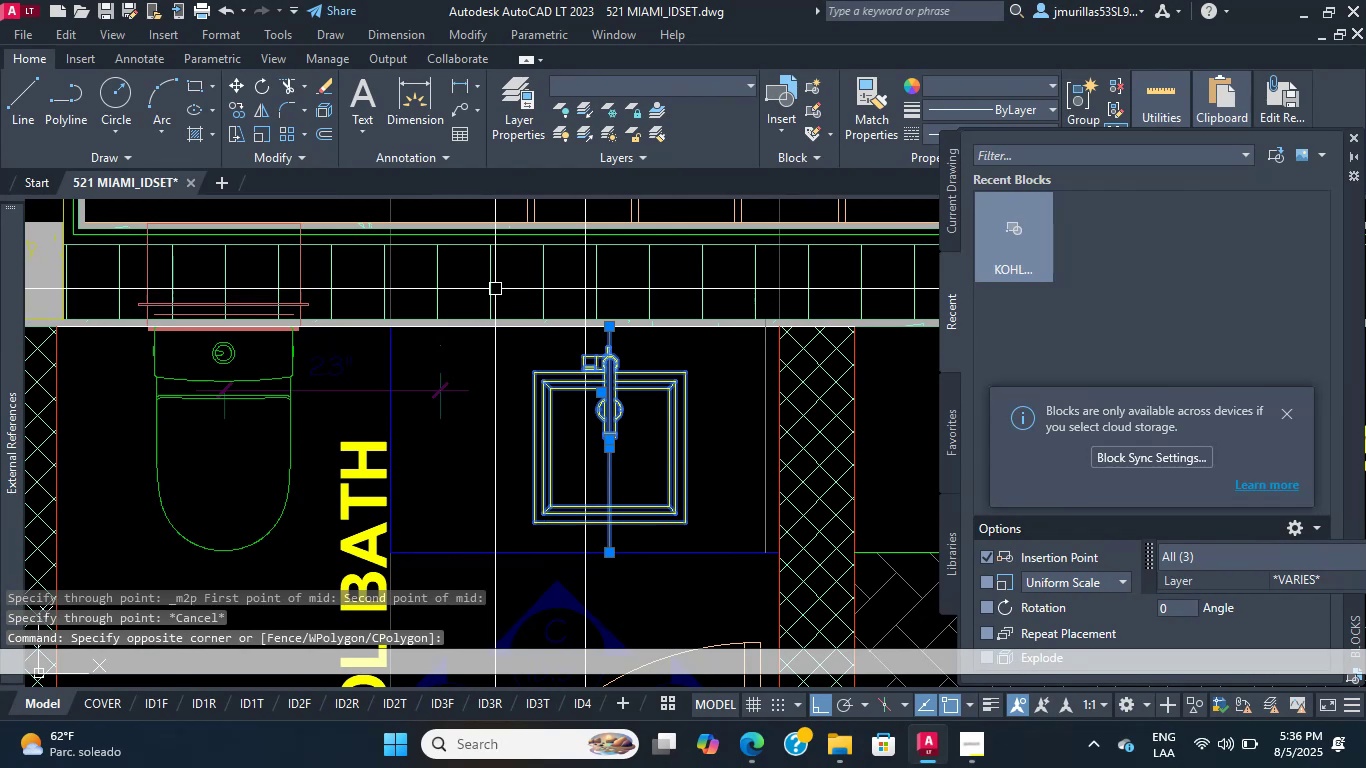 
scroll: coordinate [575, 289], scroll_direction: up, amount: 5.0
 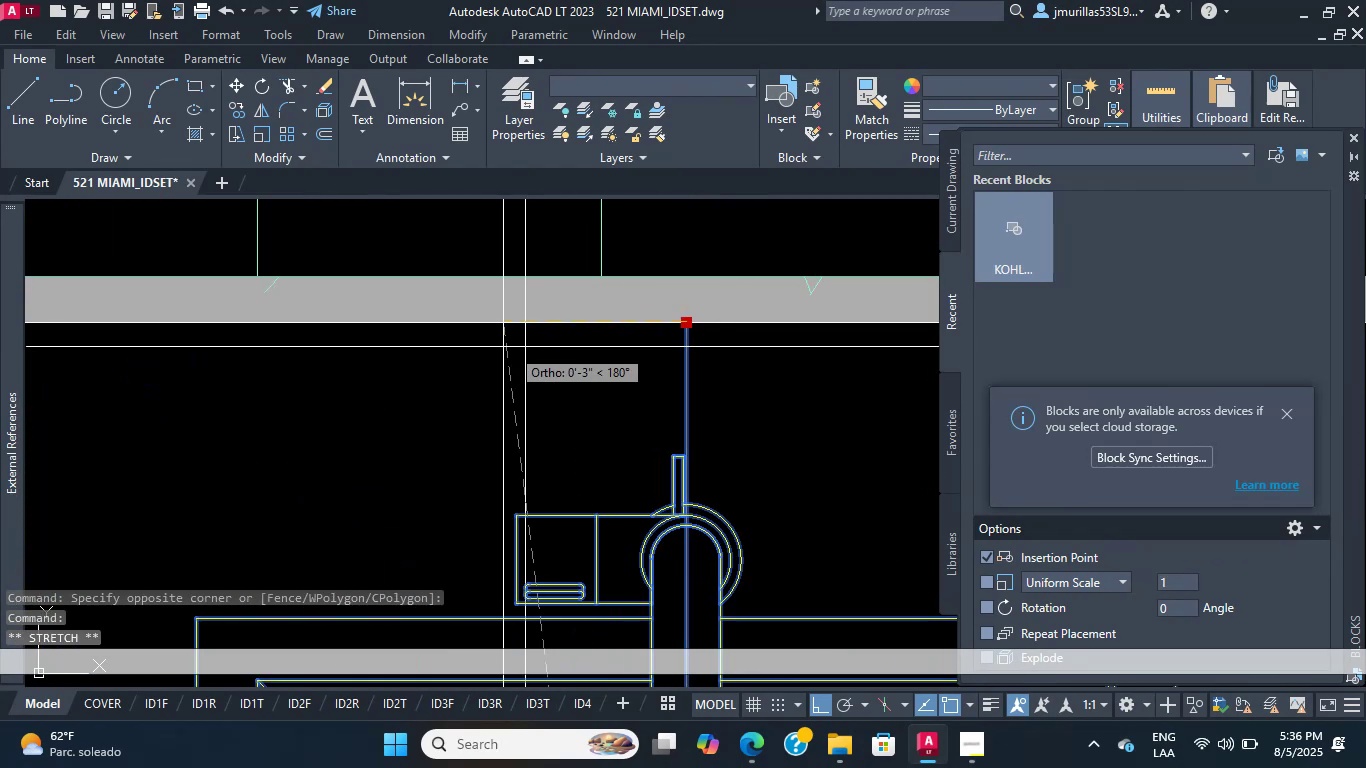 
key(Escape)
 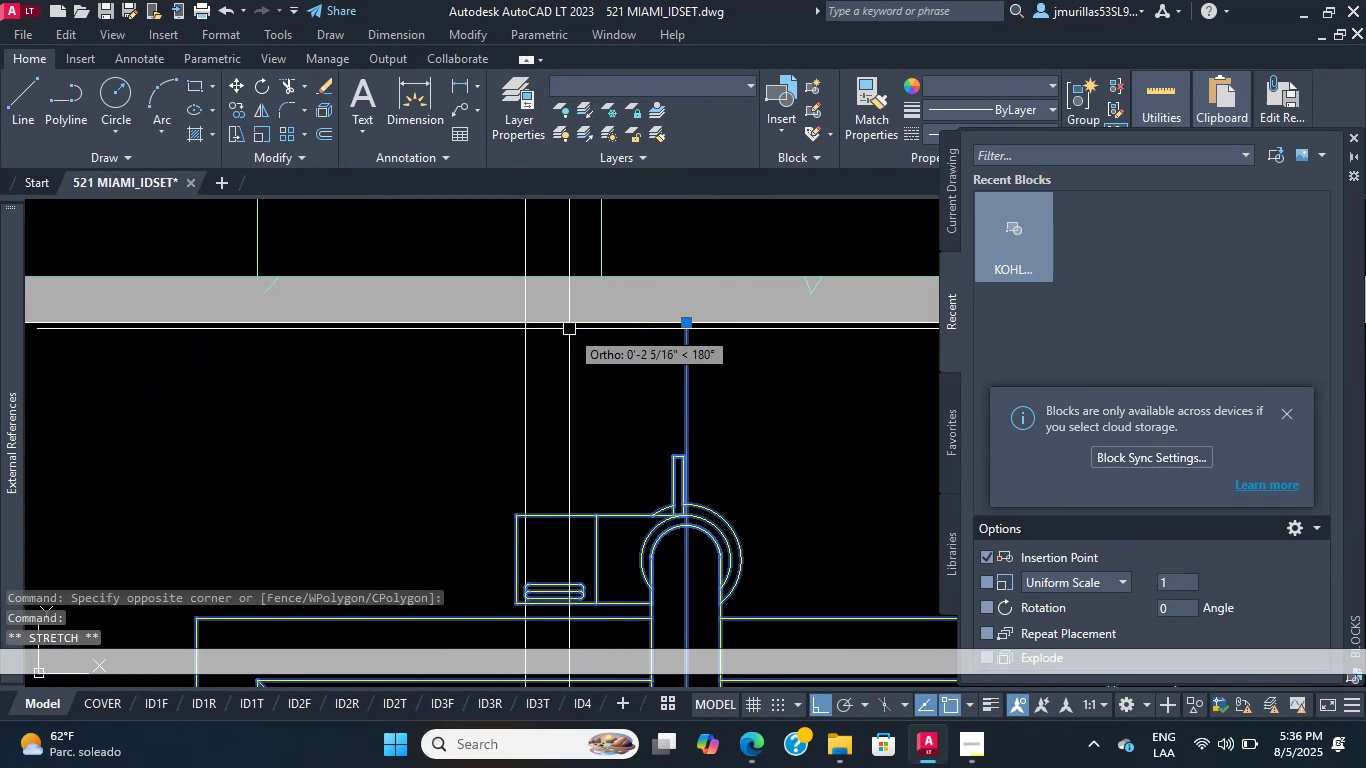 
scroll: coordinate [551, 395], scroll_direction: down, amount: 5.0
 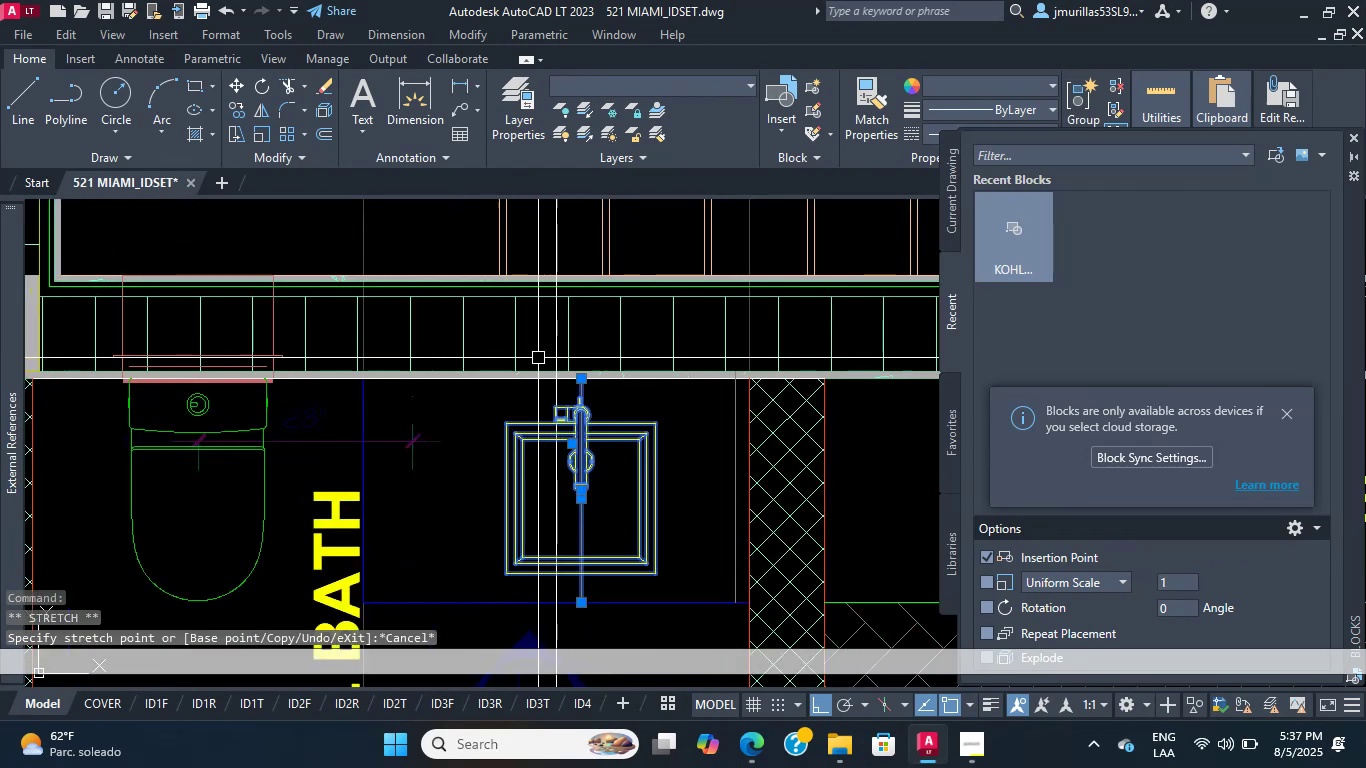 
key(Escape)
 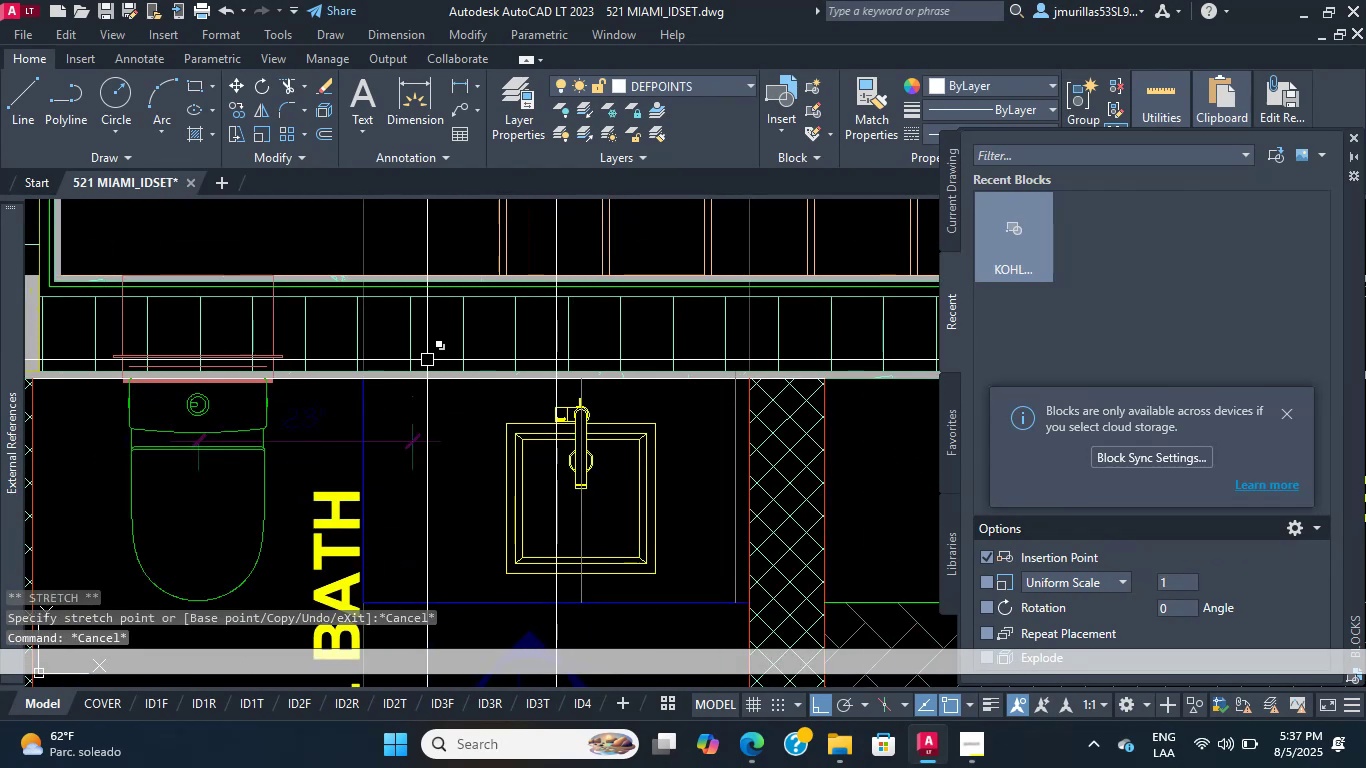 
left_click_drag(start_coordinate=[431, 331], to_coordinate=[440, 332])
 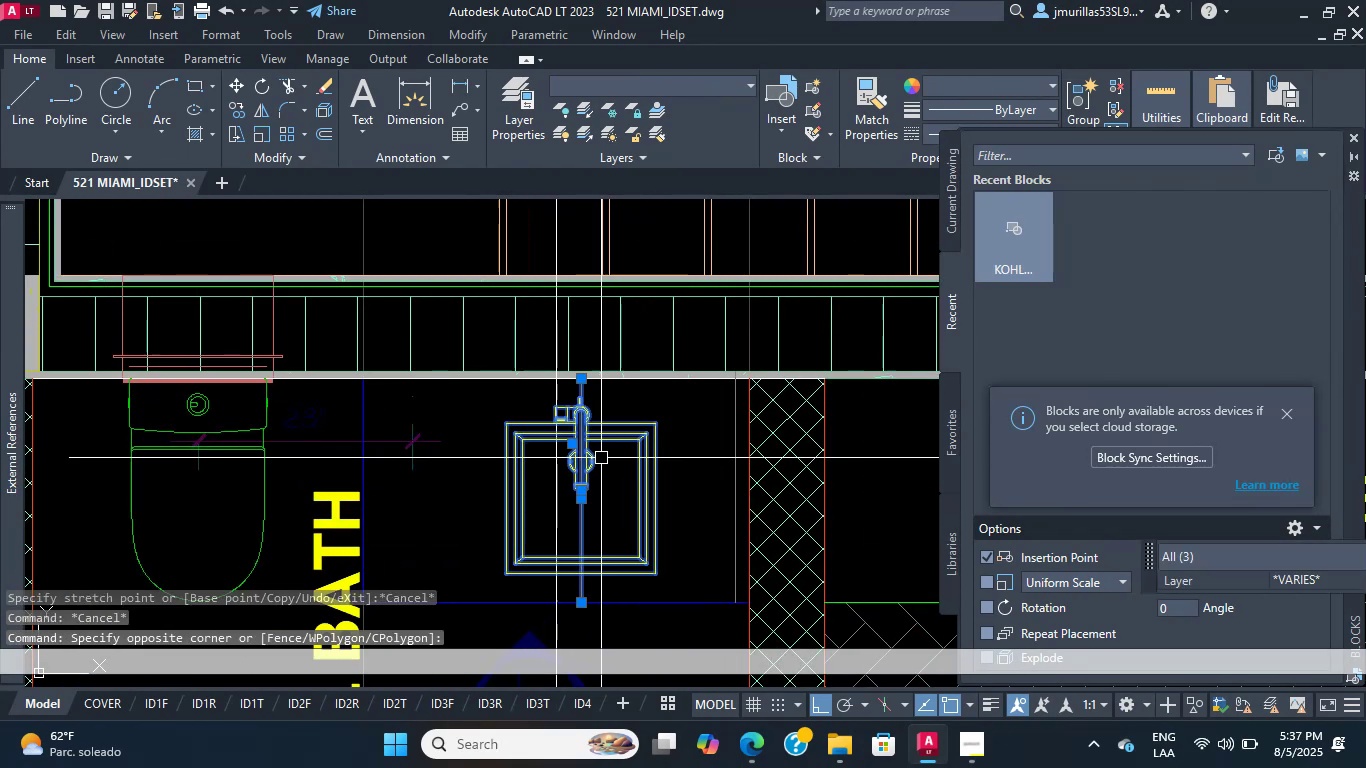 
key(M)
 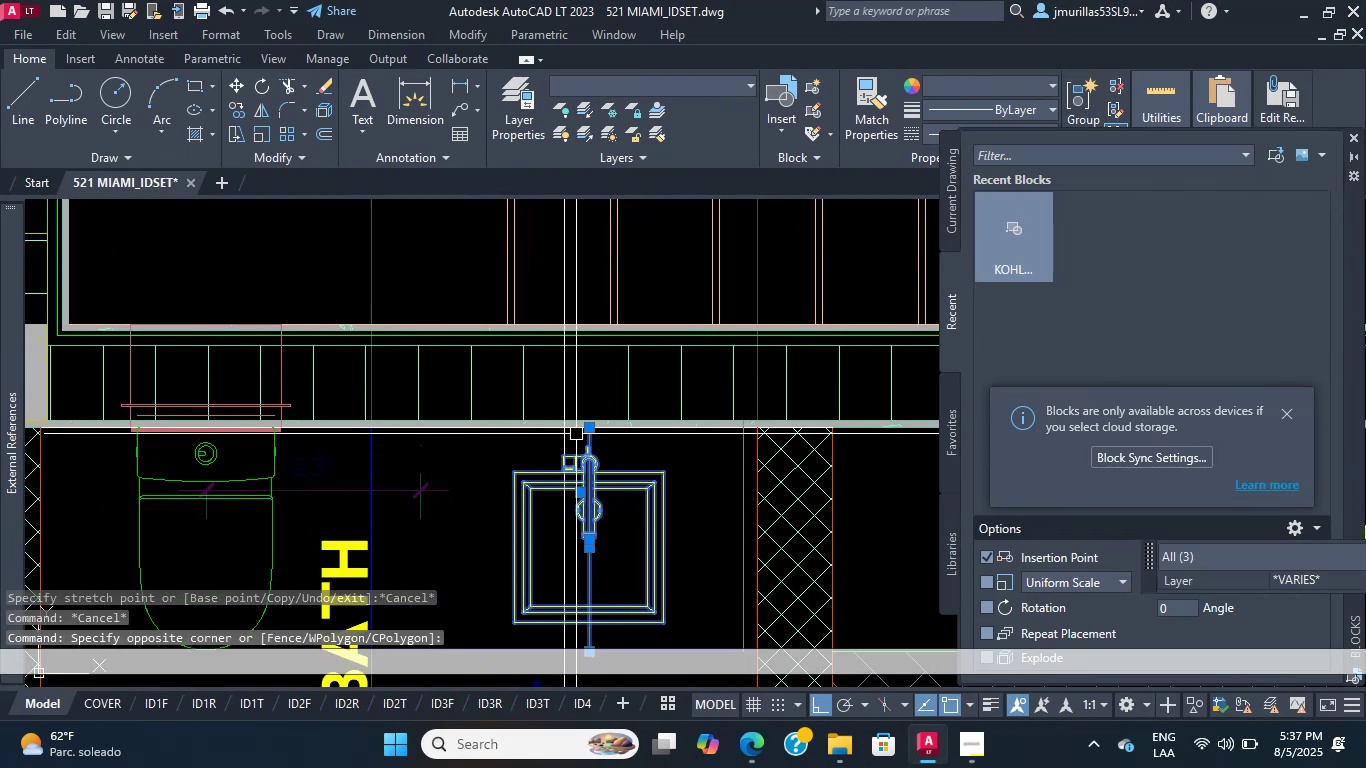 
scroll: coordinate [636, 459], scroll_direction: up, amount: 8.0
 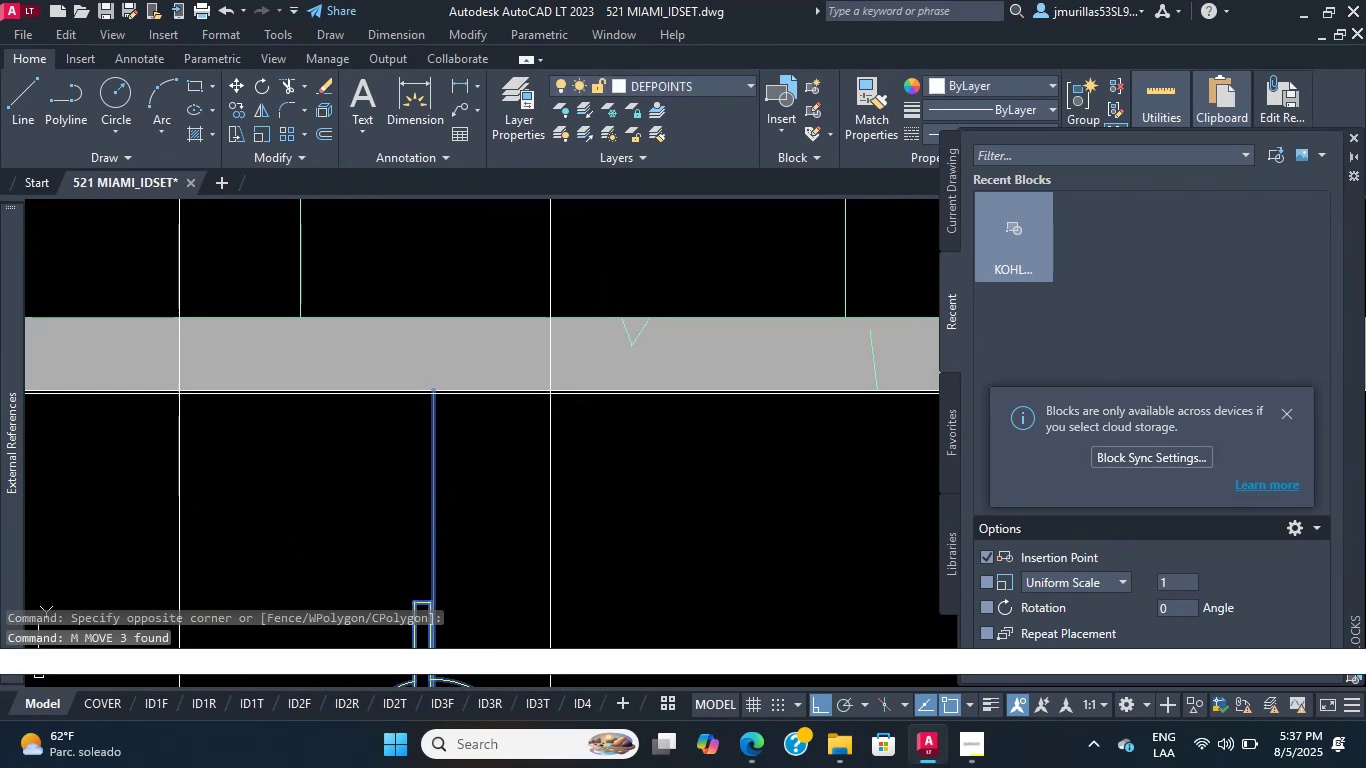 
key(Space)
 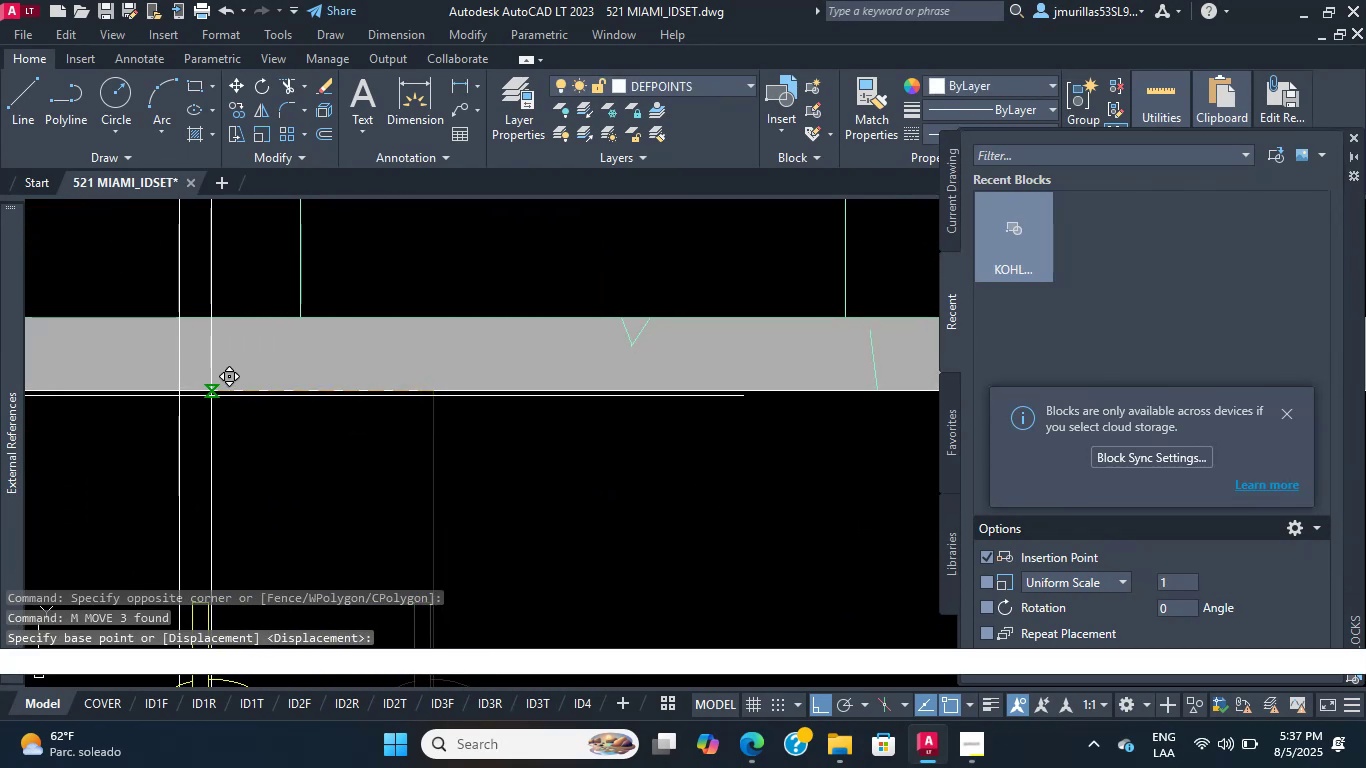 
left_click([181, 390])
 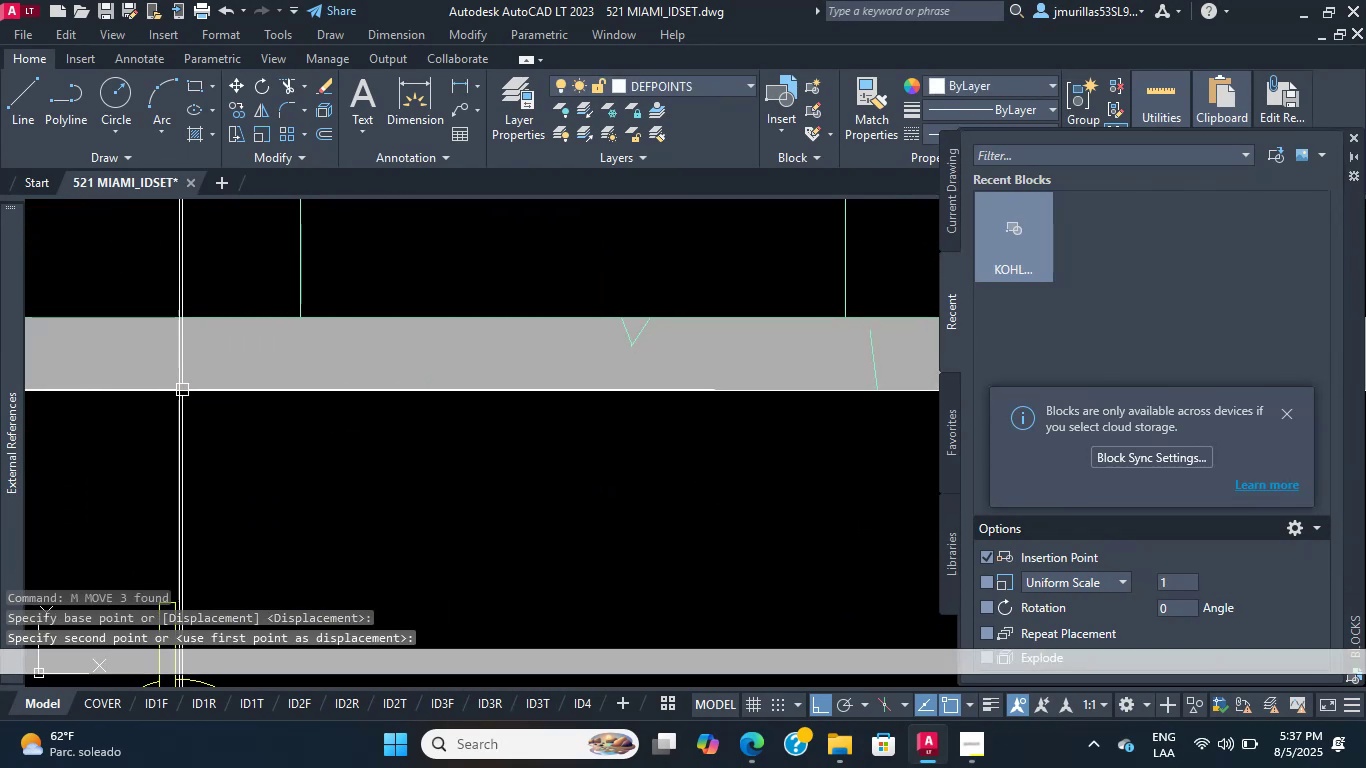 
scroll: coordinate [445, 293], scroll_direction: down, amount: 20.0
 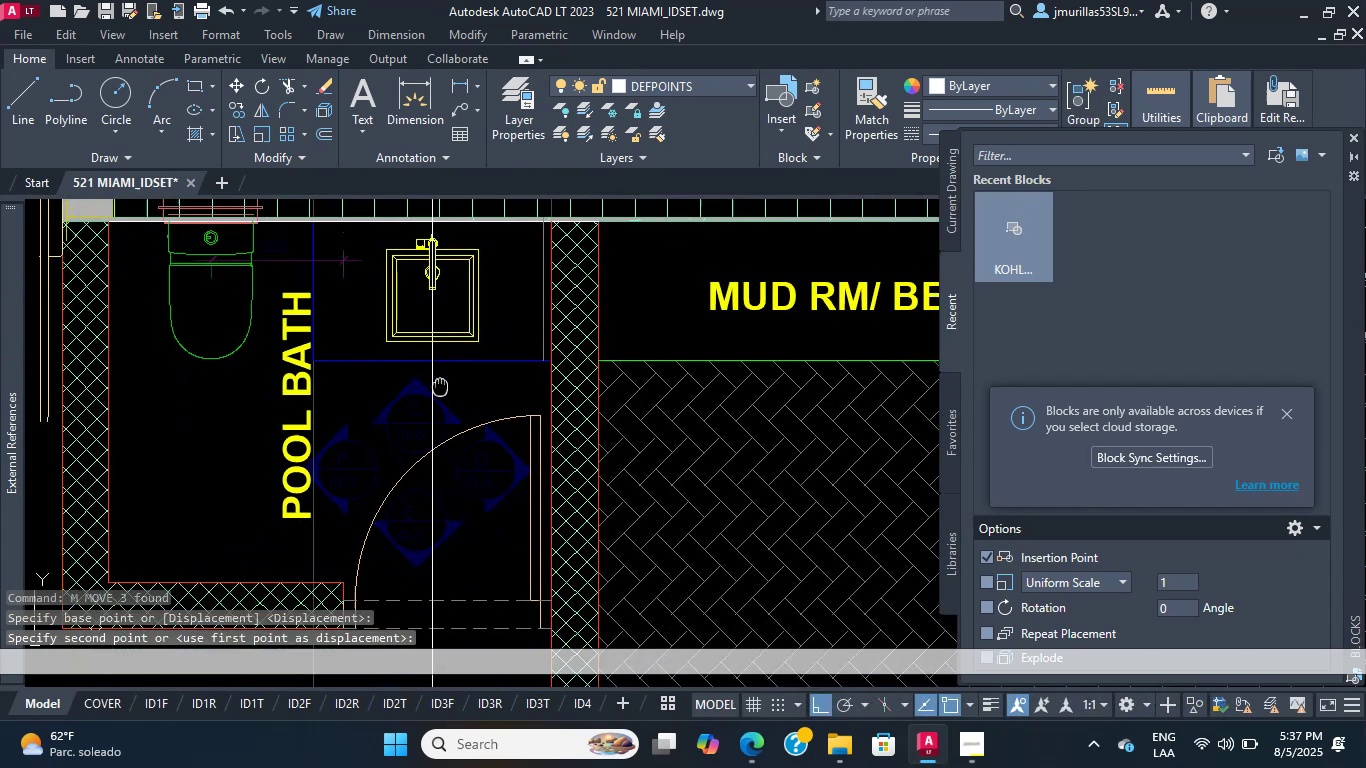 
scroll: coordinate [431, 373], scroll_direction: up, amount: 4.0
 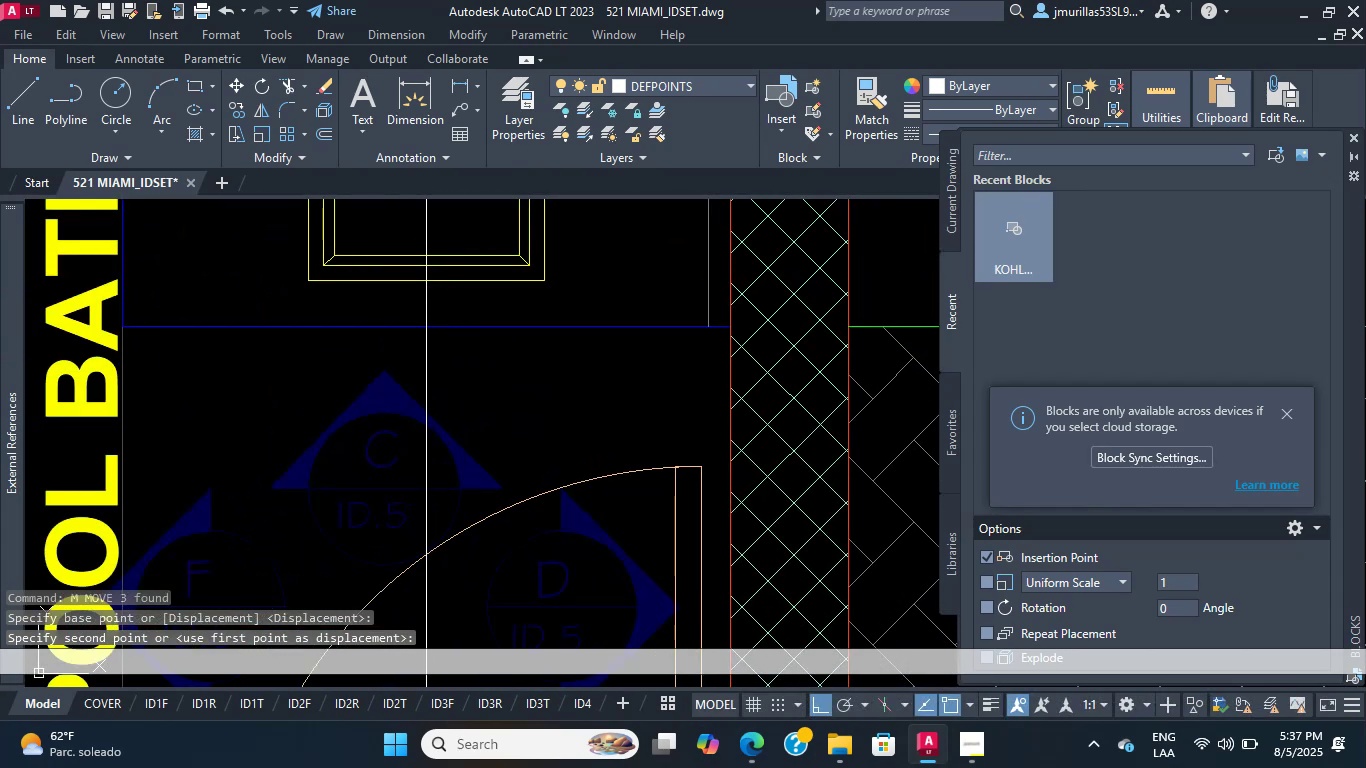 
double_click([424, 337])
 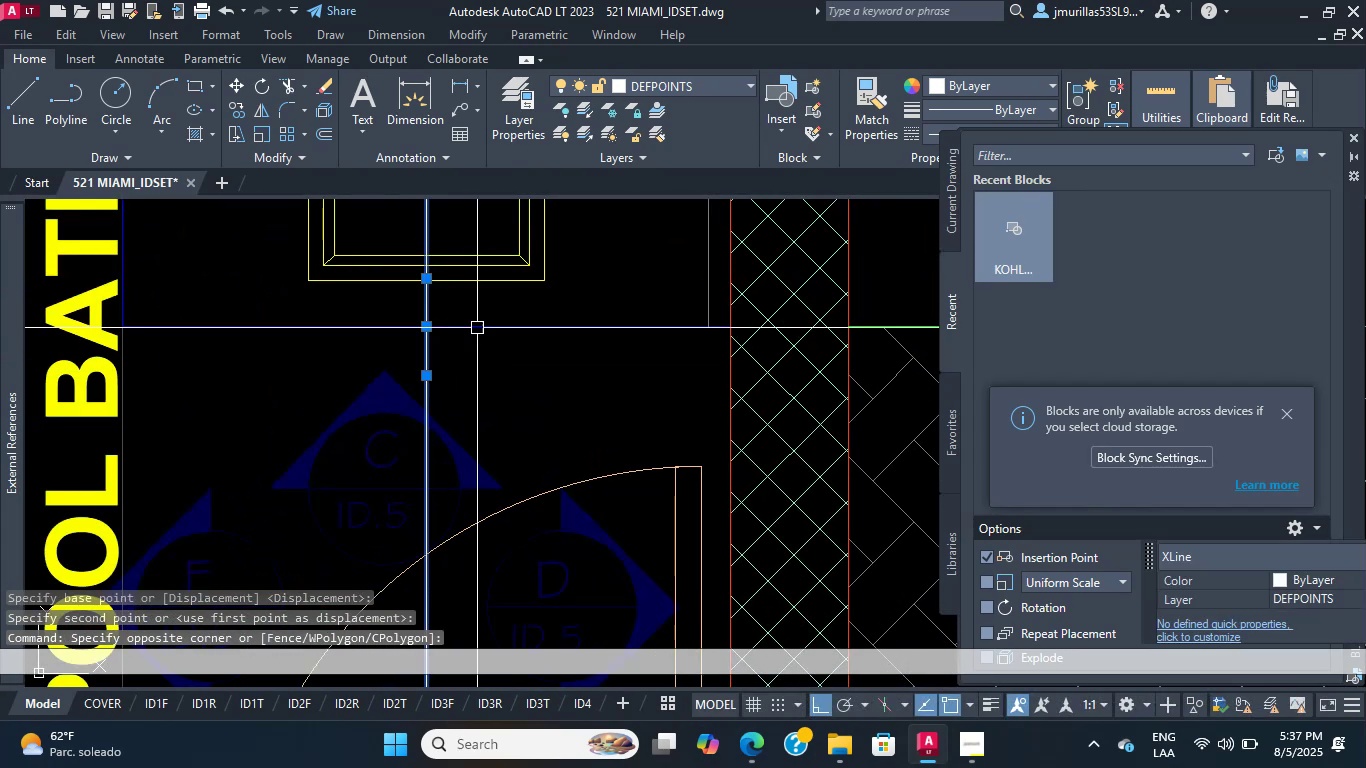 
scroll: coordinate [492, 350], scroll_direction: down, amount: 1.0
 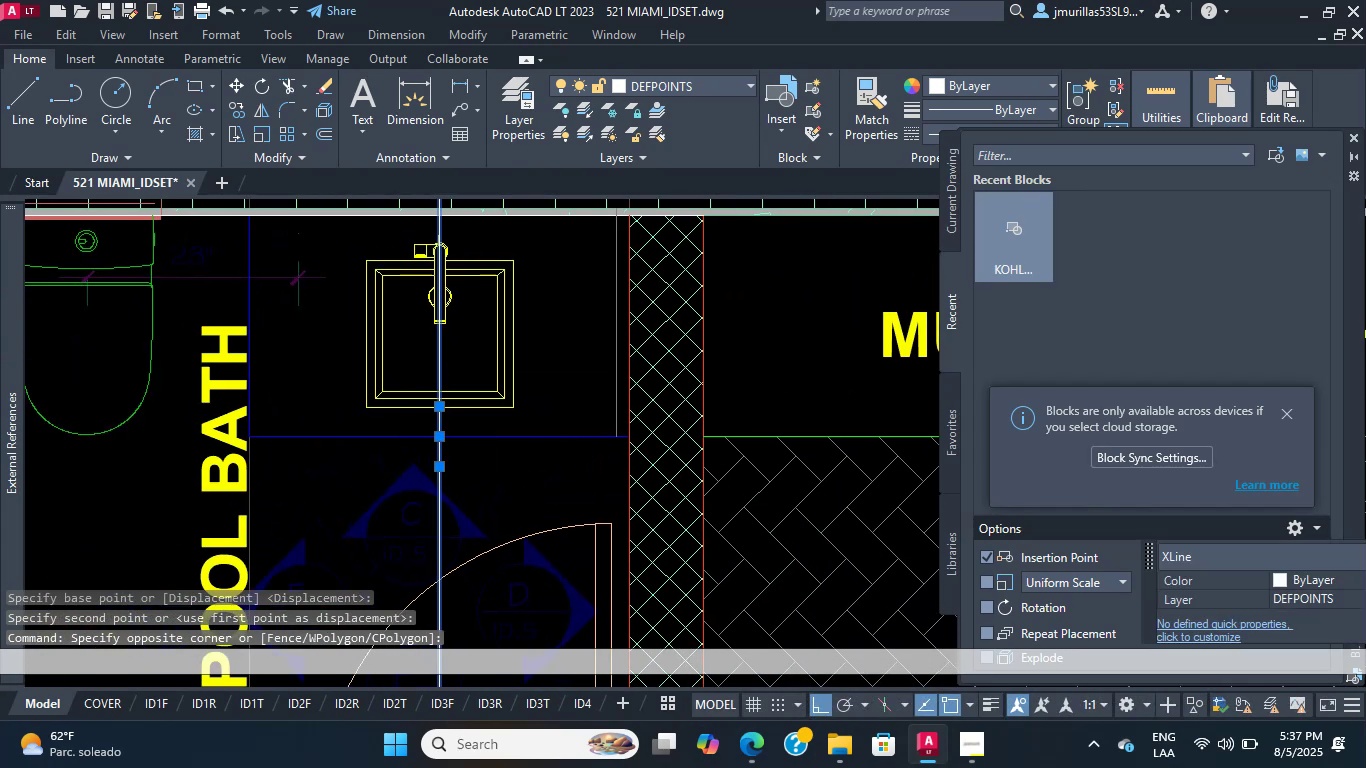 
key(Escape)
 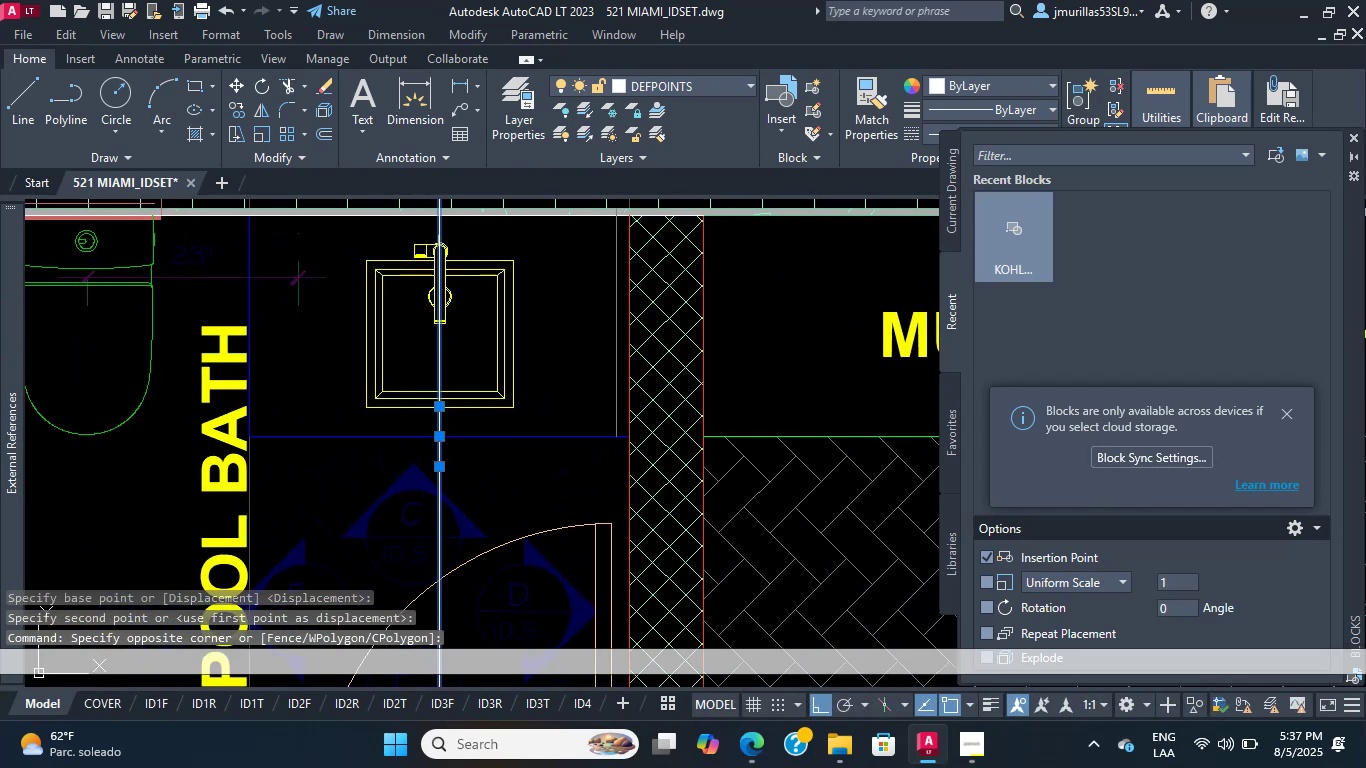 
scroll: coordinate [448, 429], scroll_direction: down, amount: 1.0
 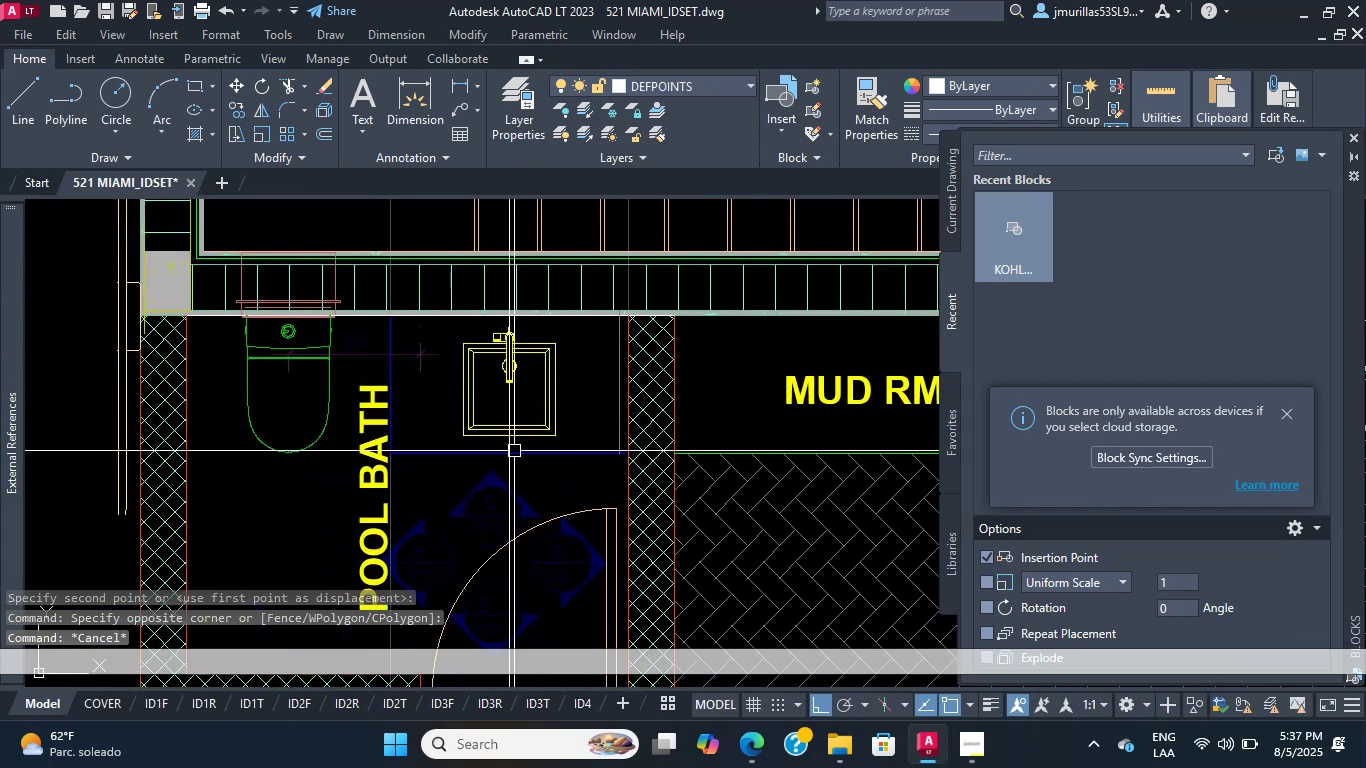 
scroll: coordinate [527, 424], scroll_direction: up, amount: 11.0
 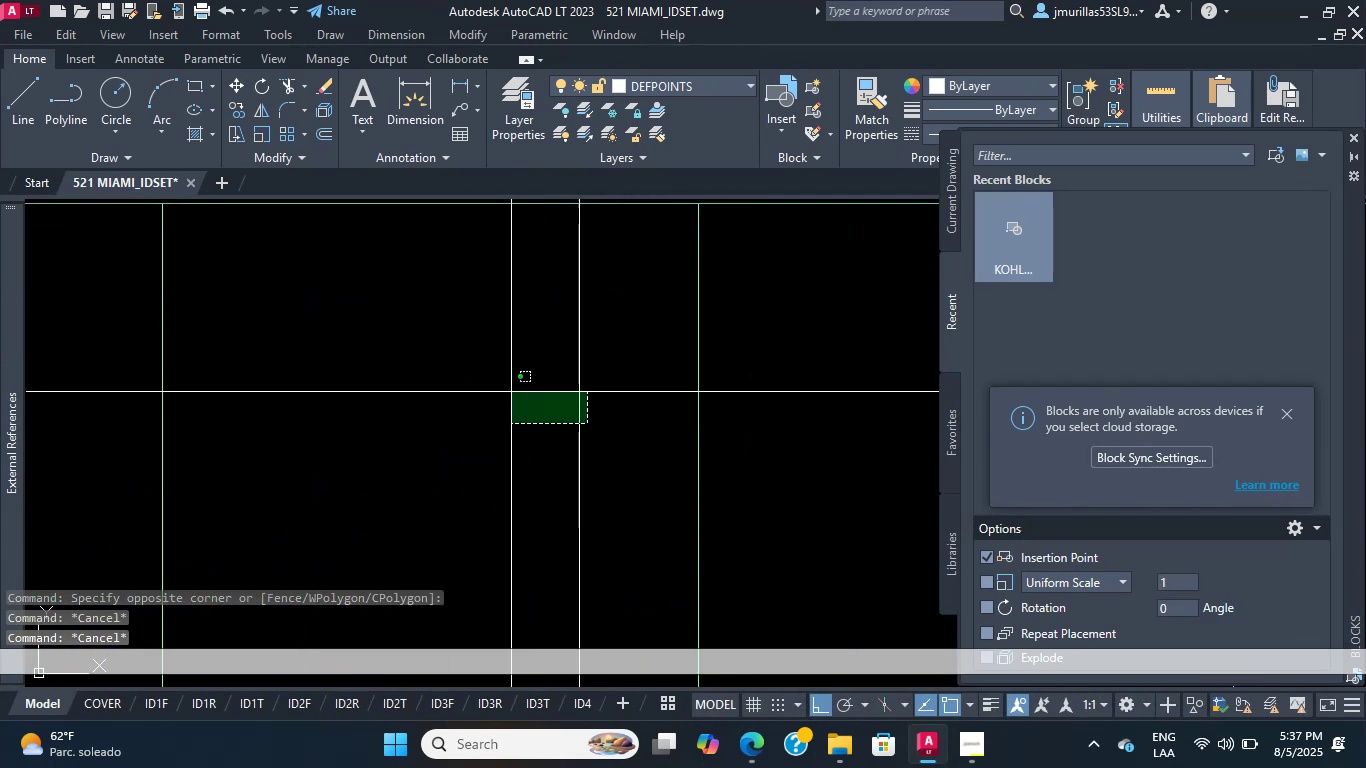 
key(Escape)
 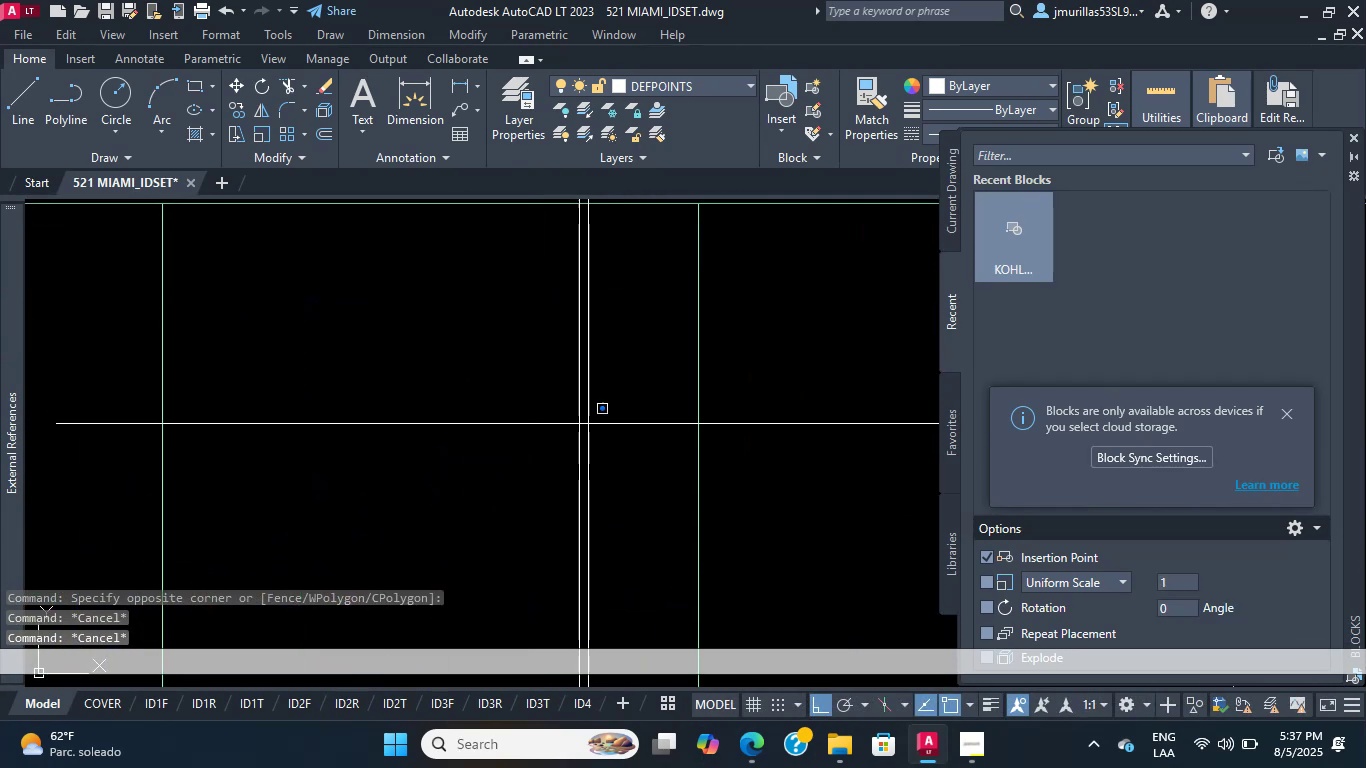 
scroll: coordinate [492, 344], scroll_direction: down, amount: 11.0
 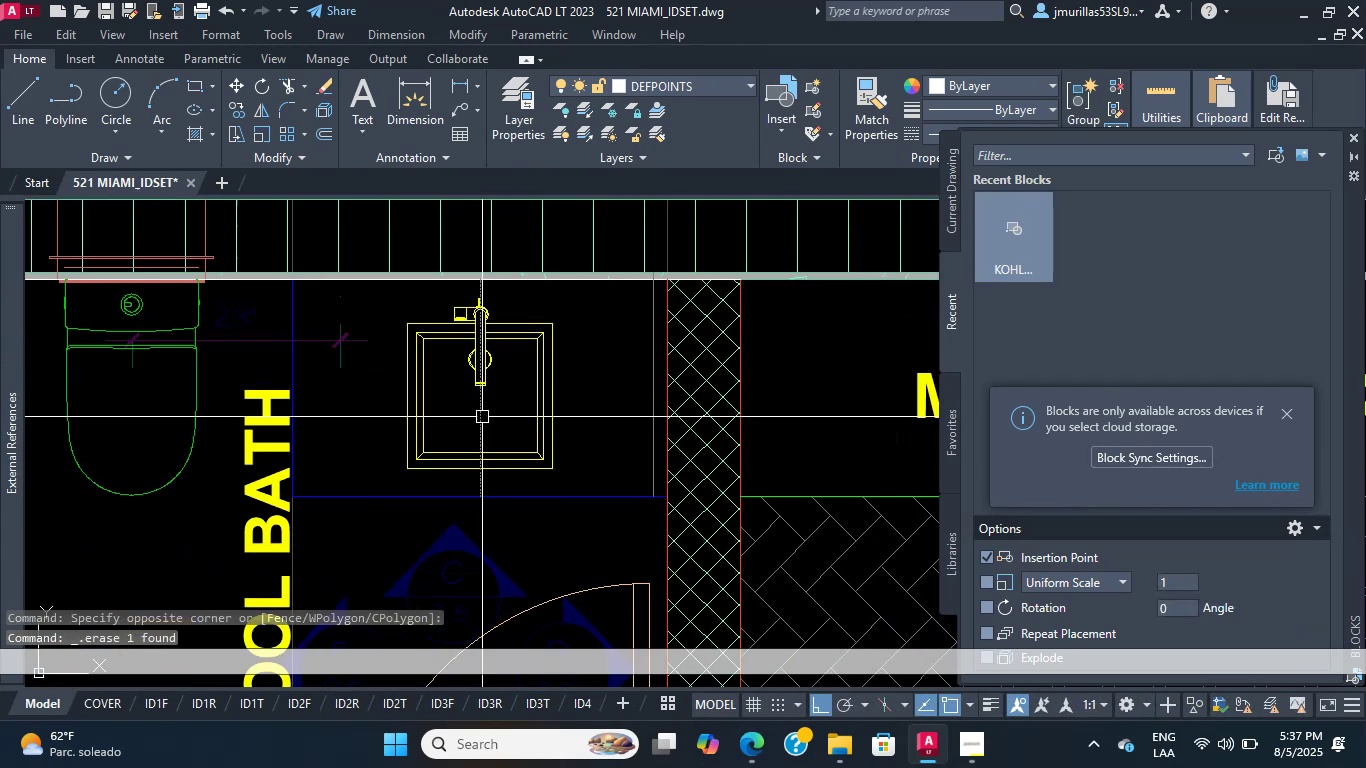 
key(Delete)
 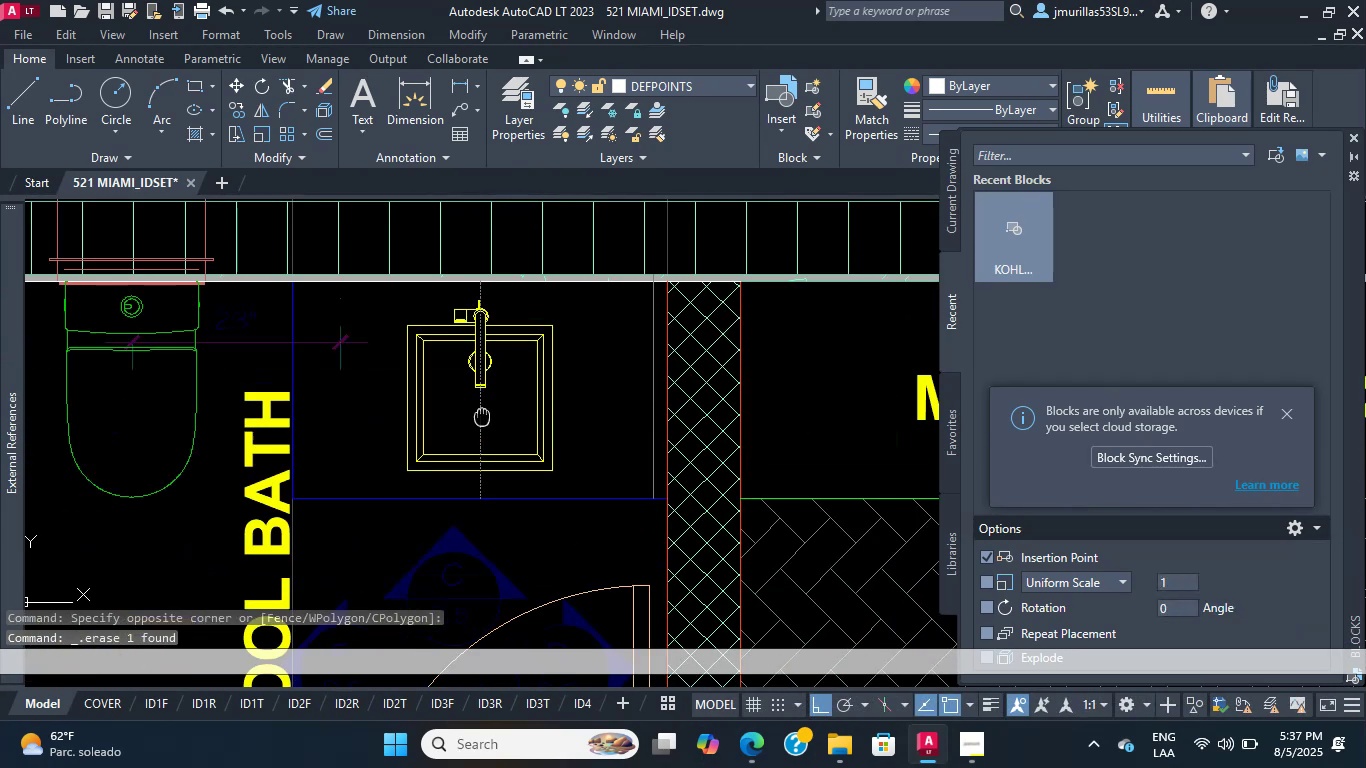 
scroll: coordinate [455, 490], scroll_direction: up, amount: 1.0
 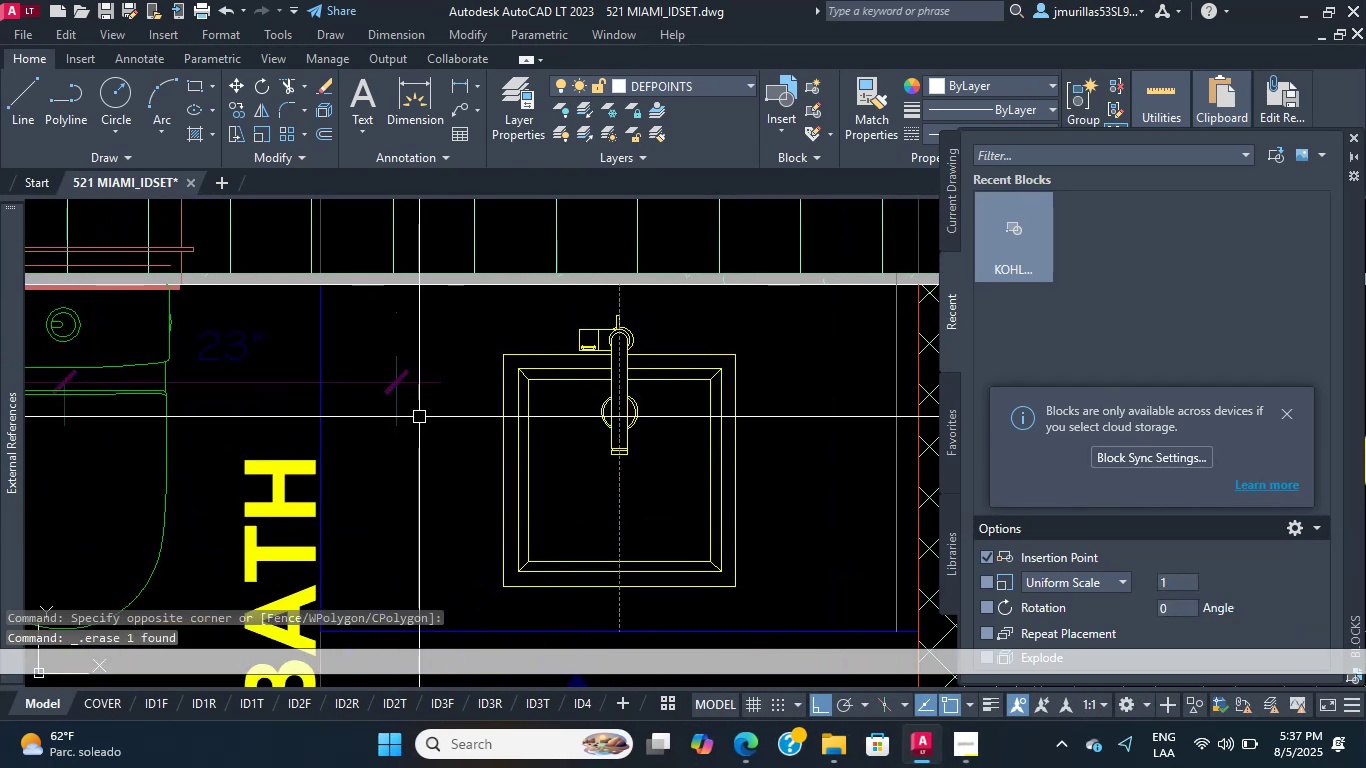 
double_click([367, 383])
 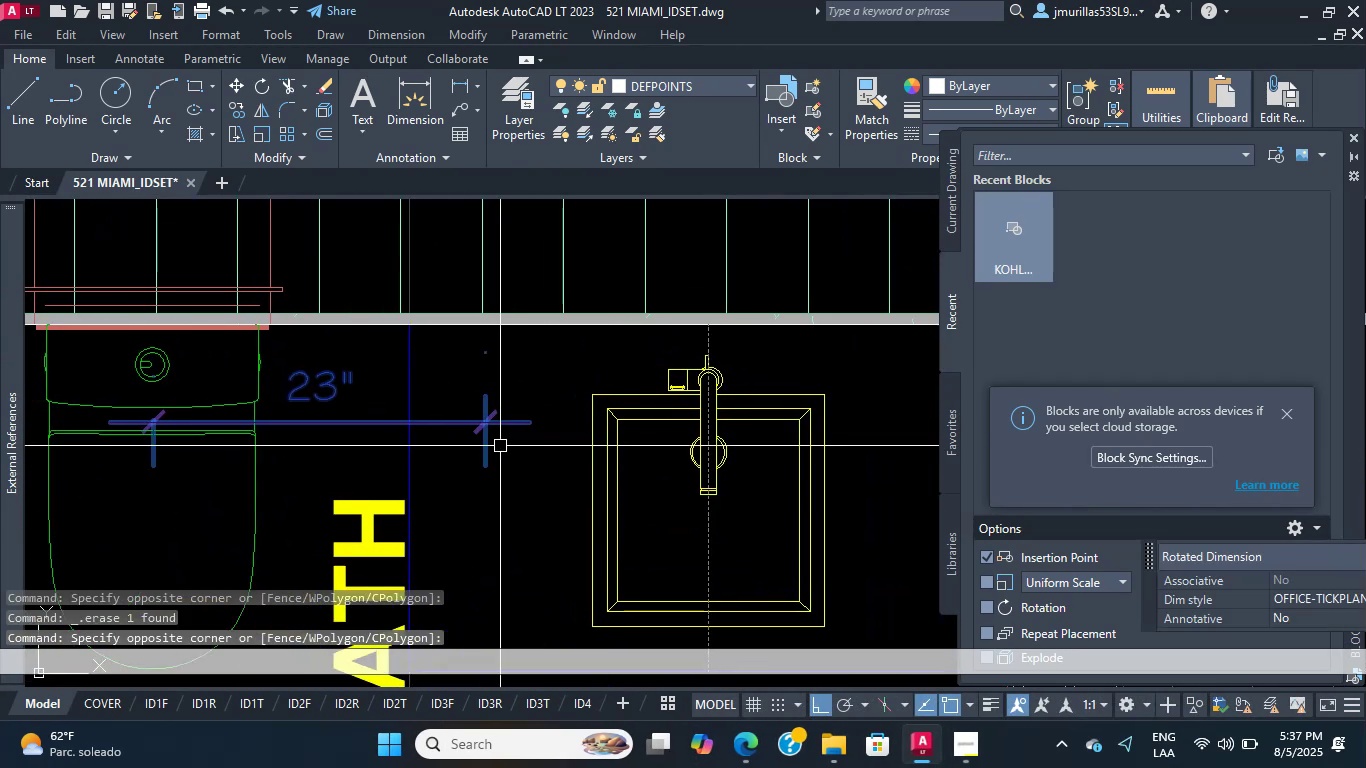 
scroll: coordinate [489, 444], scroll_direction: down, amount: 1.0
 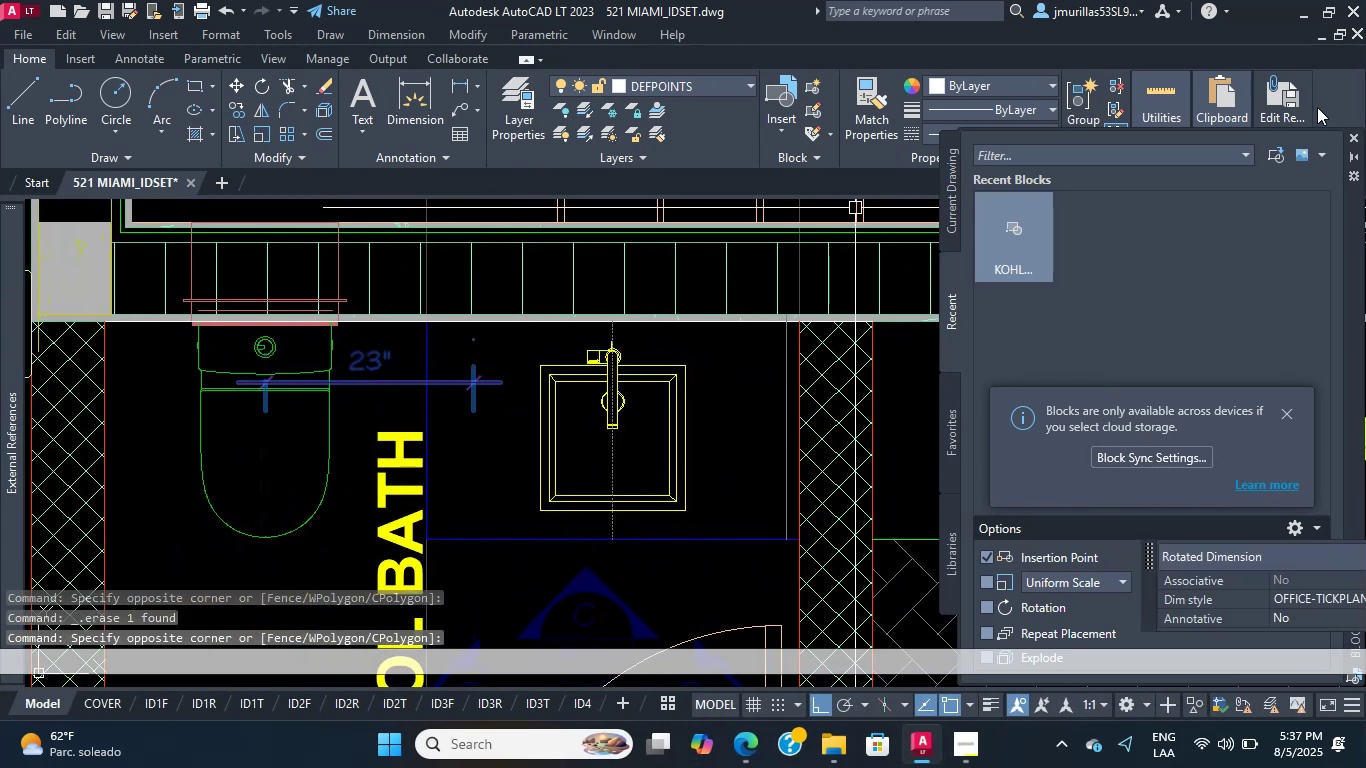 
left_click([1287, 105])
 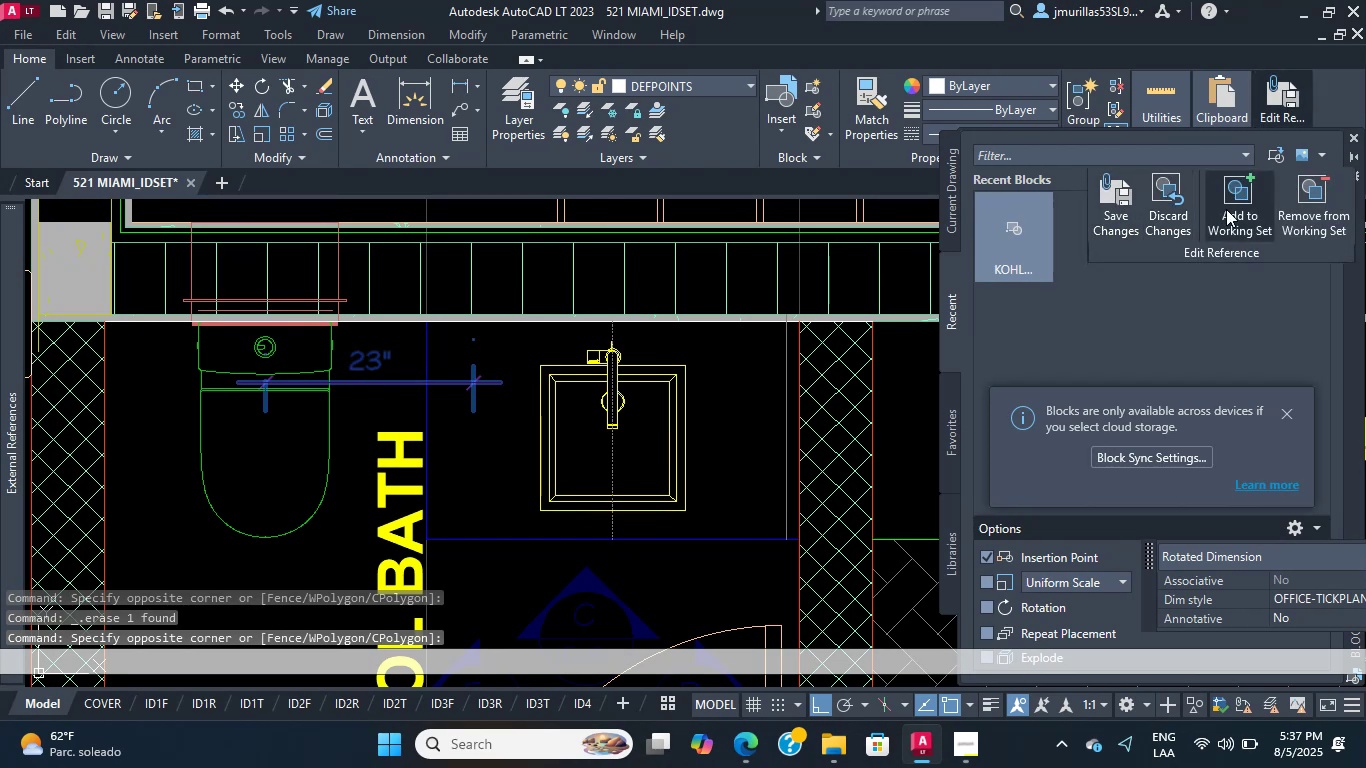 
left_click([1233, 208])
 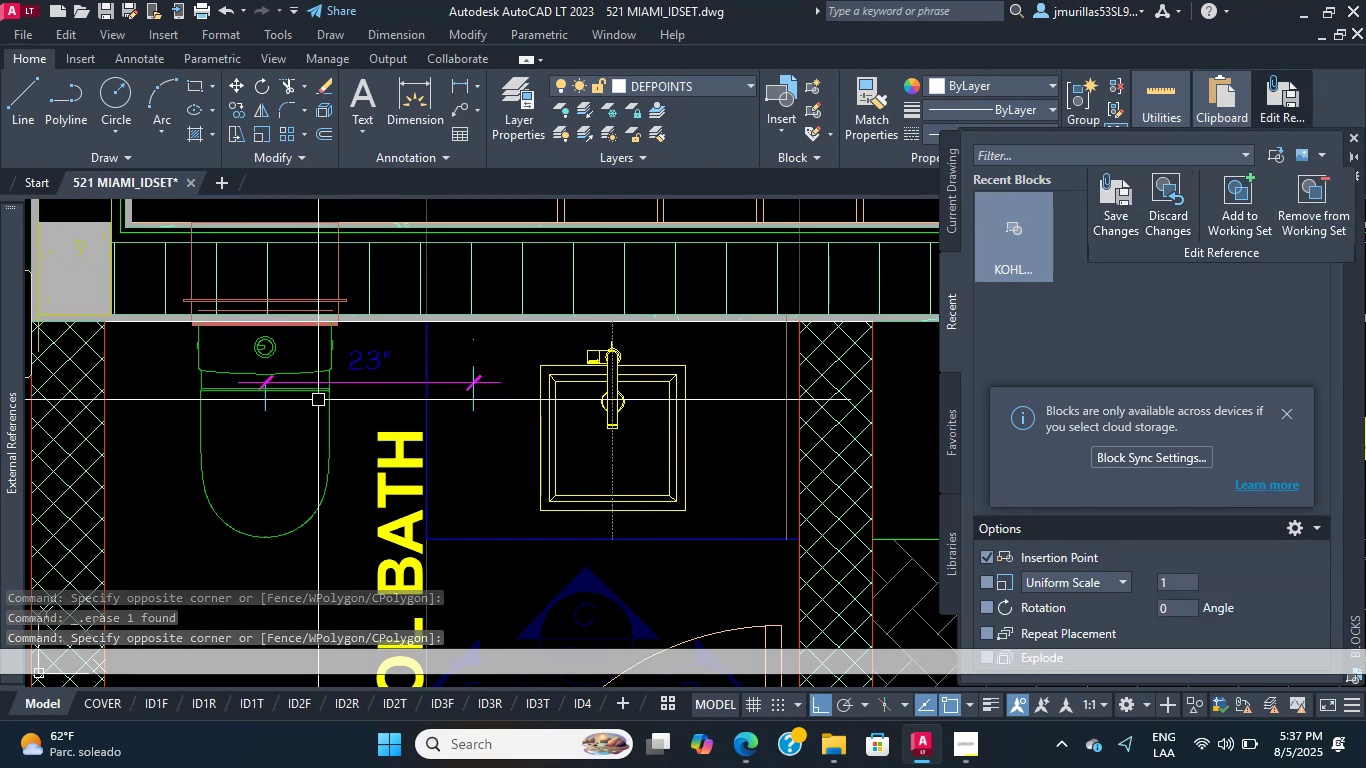 
scroll: coordinate [696, 350], scroll_direction: up, amount: 4.0
 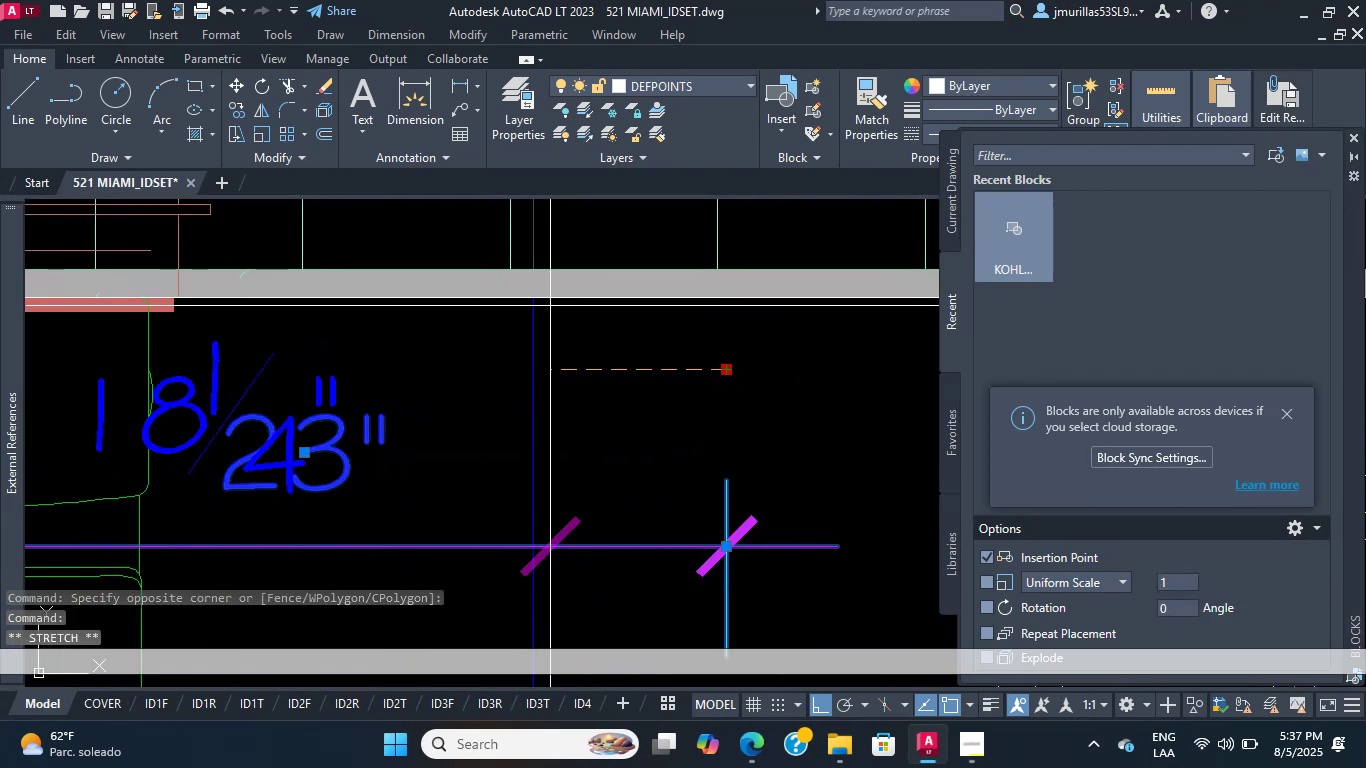 
left_click([533, 290])
 